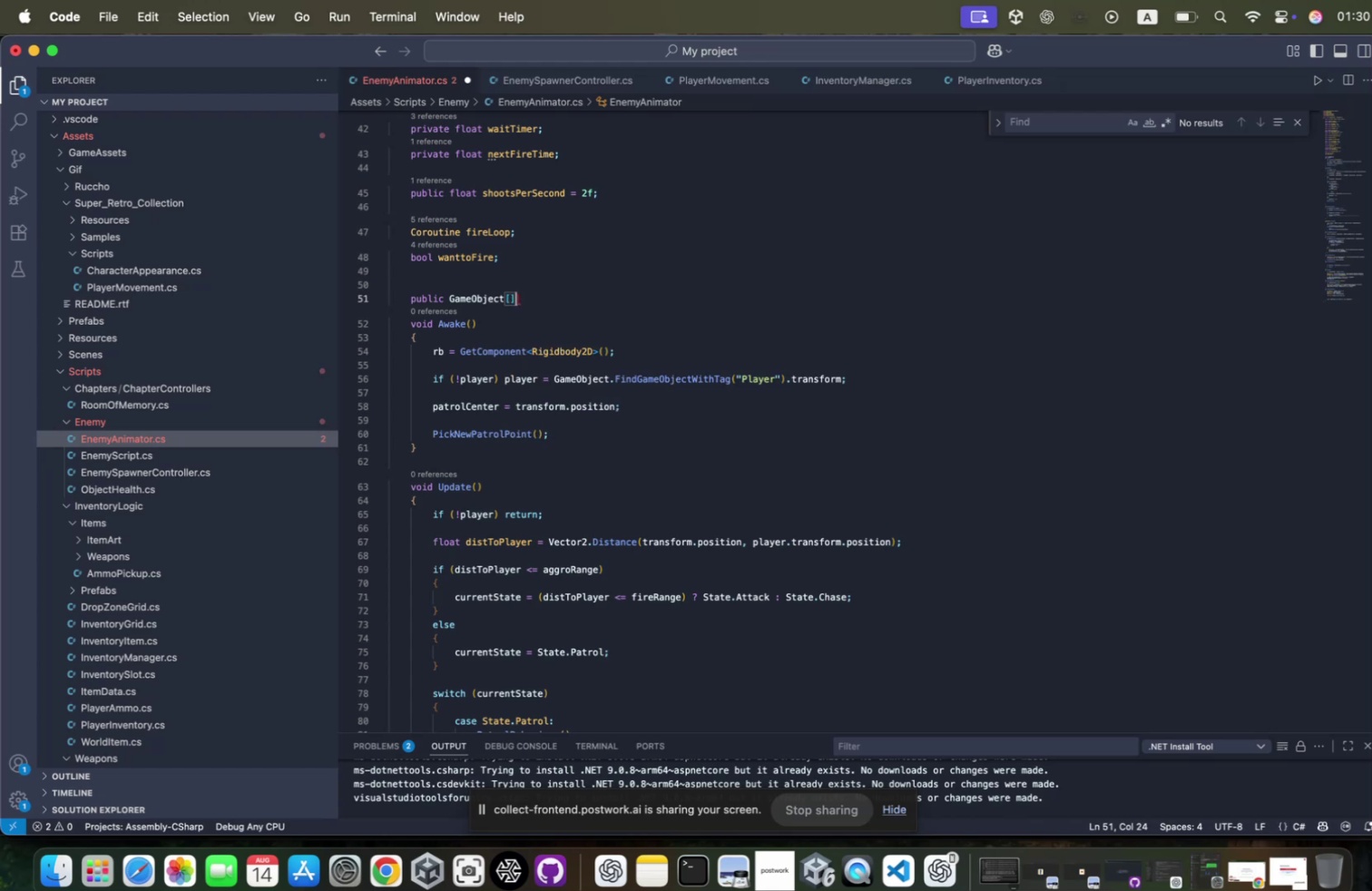 
key(ArrowRight)
 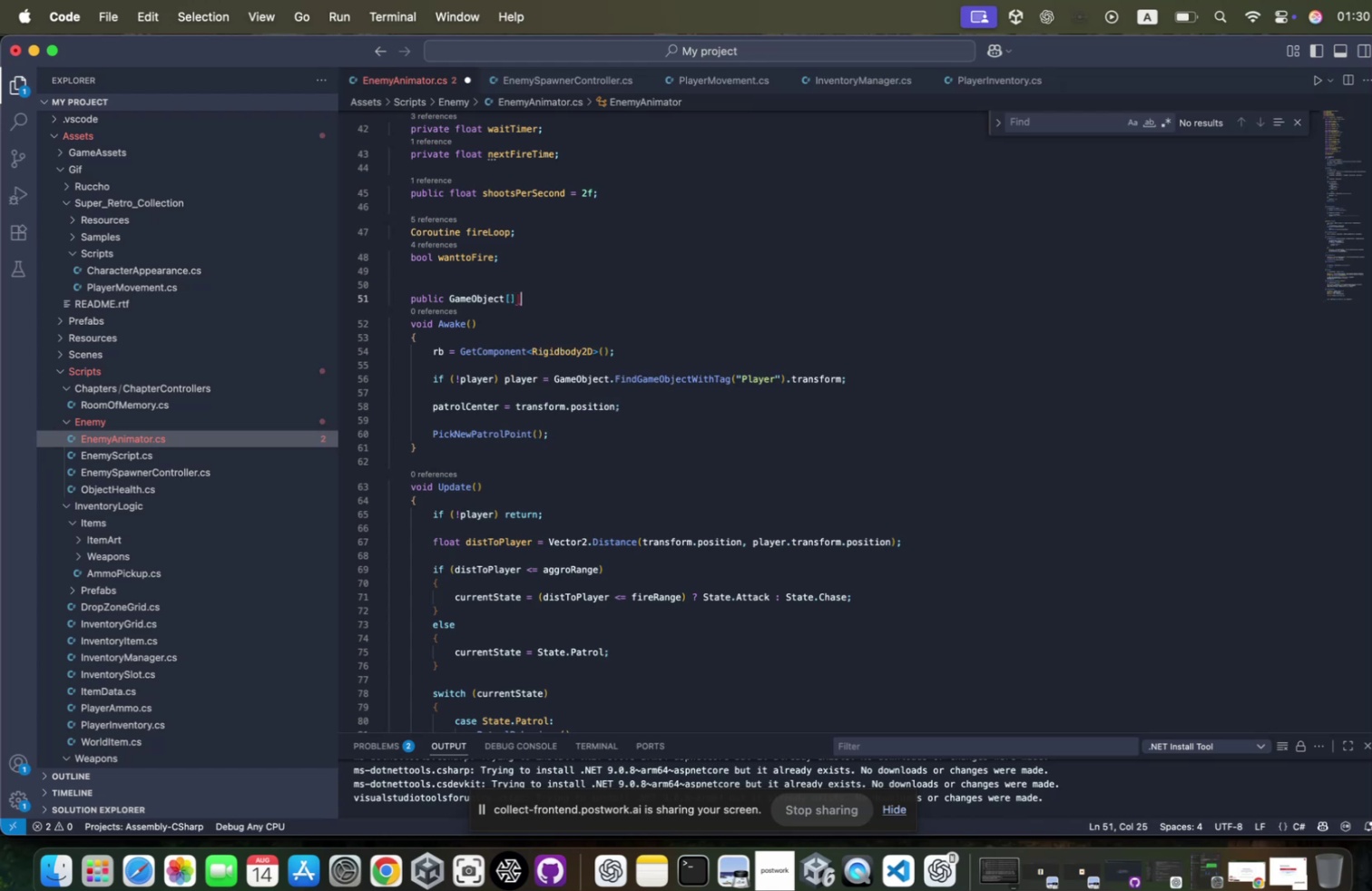 
key(Backspace)
type( loot )
key(Backspace)
type(Objects;)
 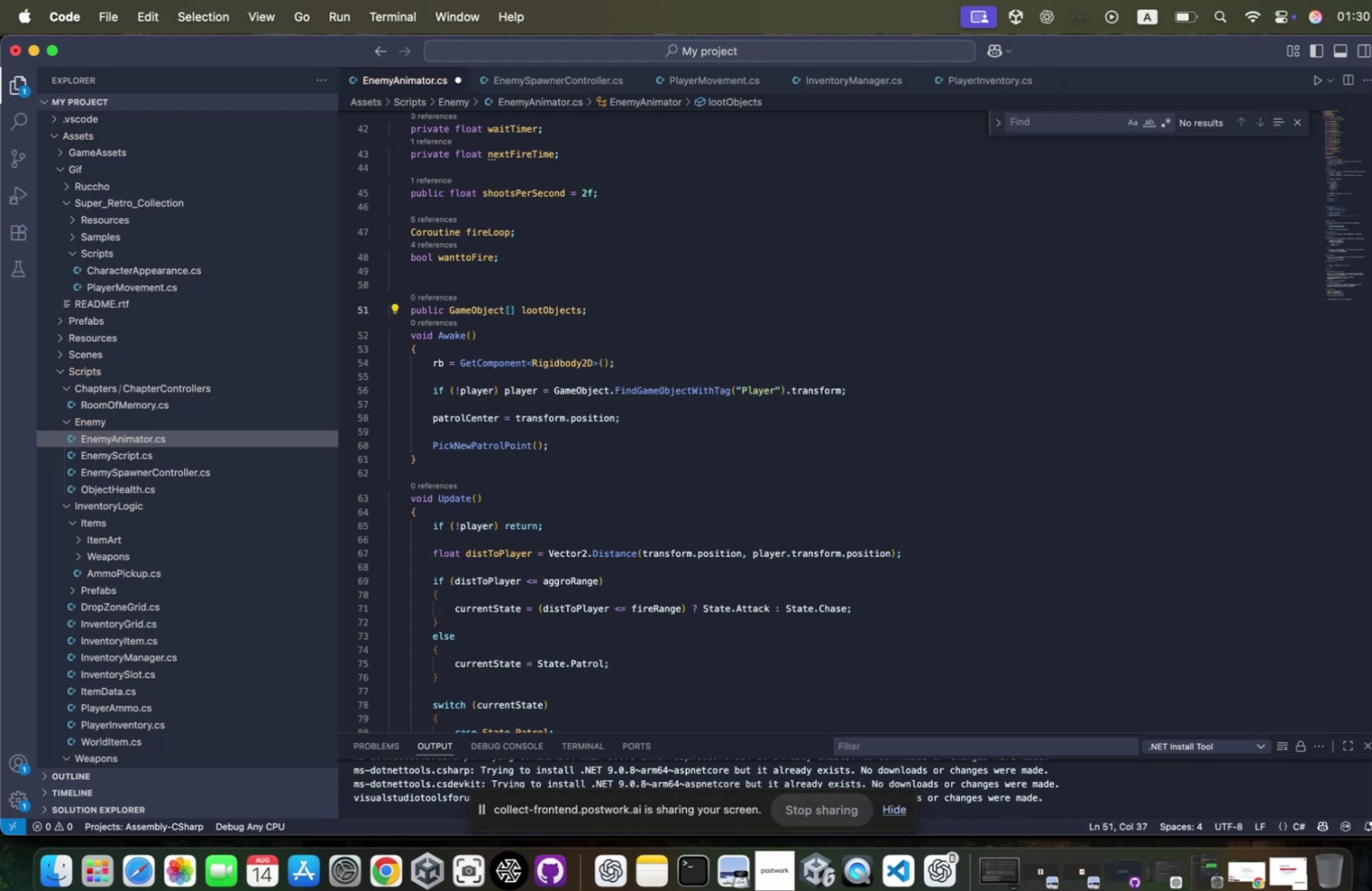 
scroll: coordinate [536, 573], scroll_direction: down, amount: 24.0
 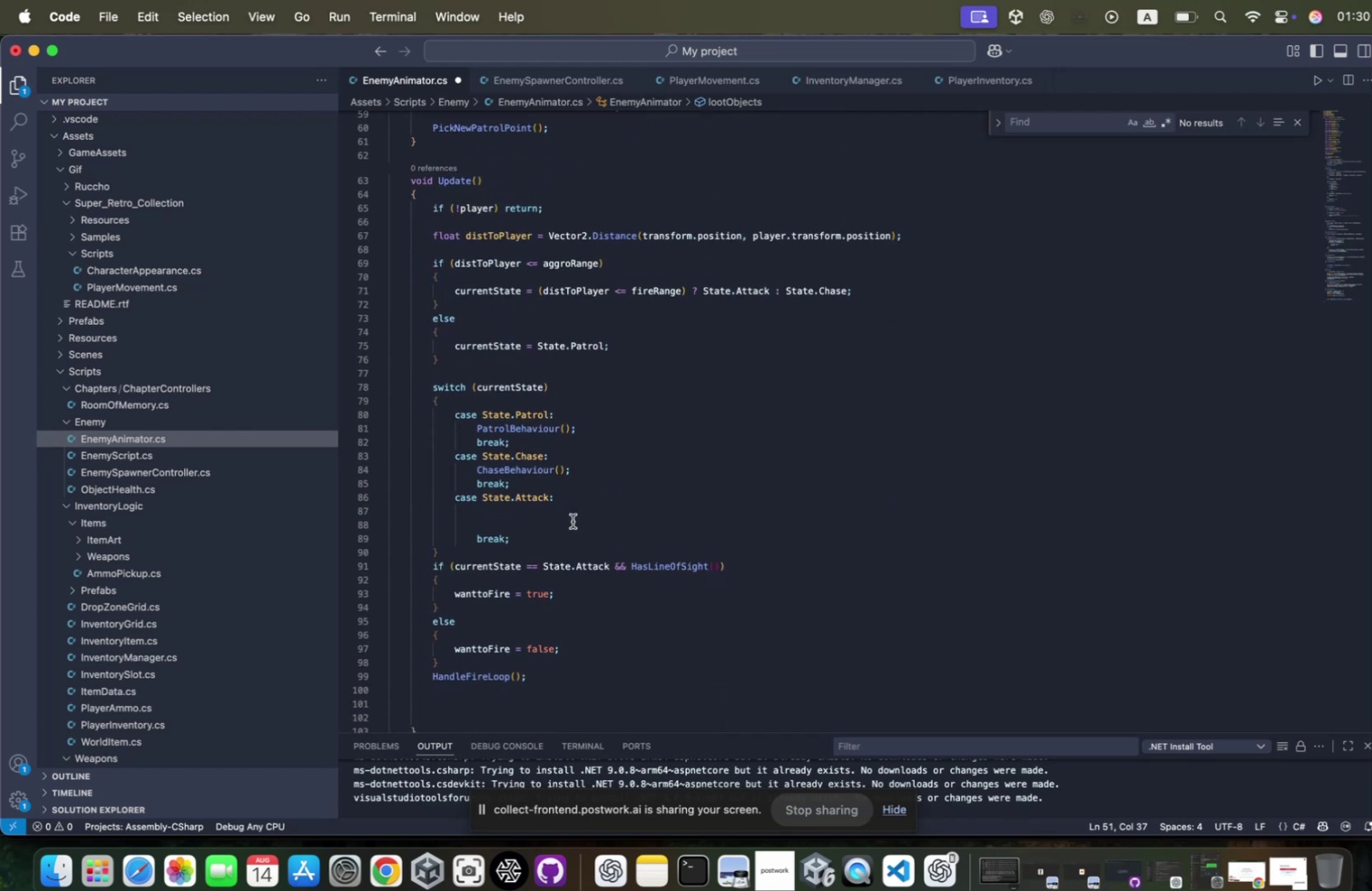 
scroll: coordinate [567, 515], scroll_direction: up, amount: 25.0
 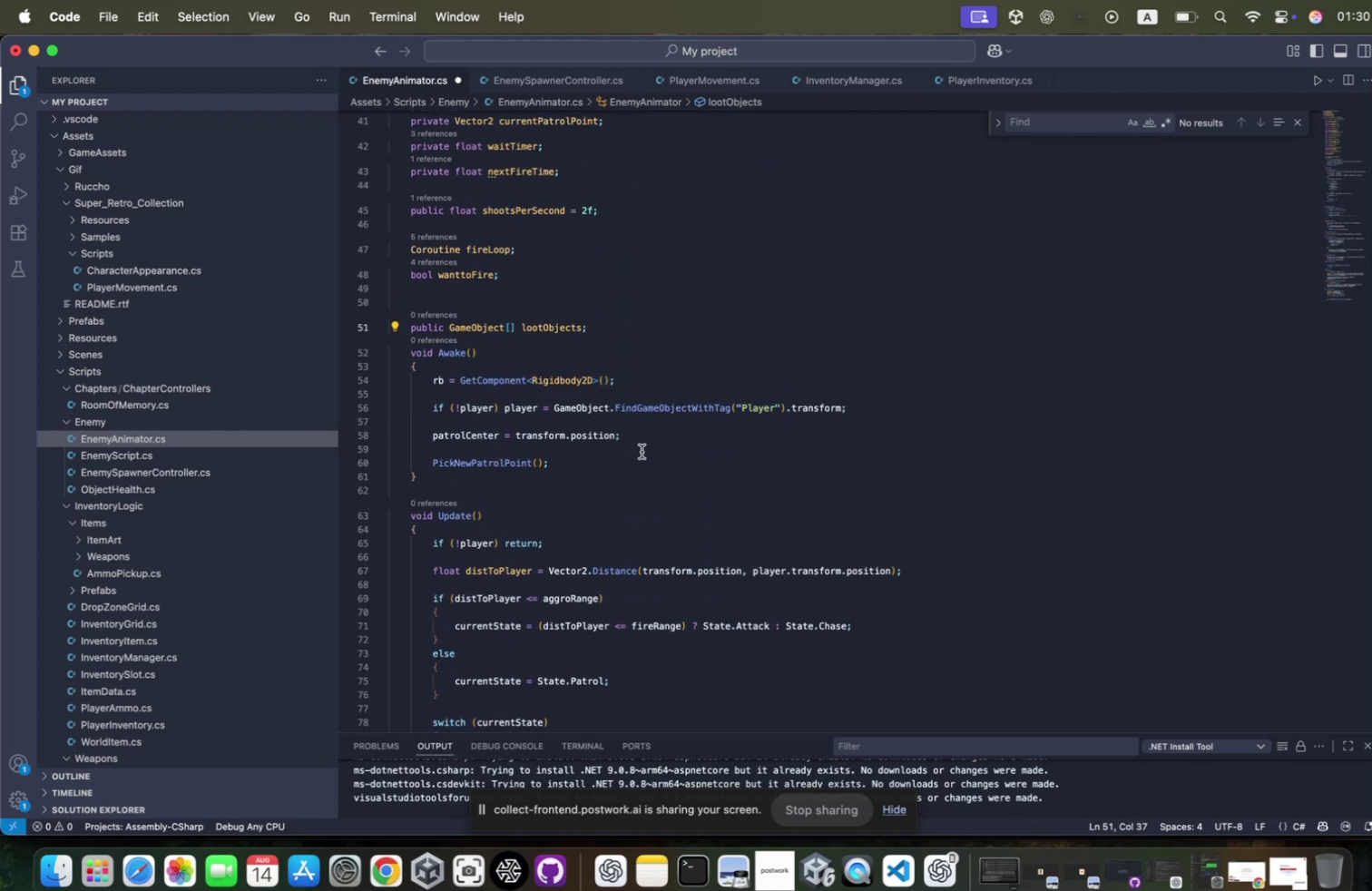 
left_click([635, 446])
 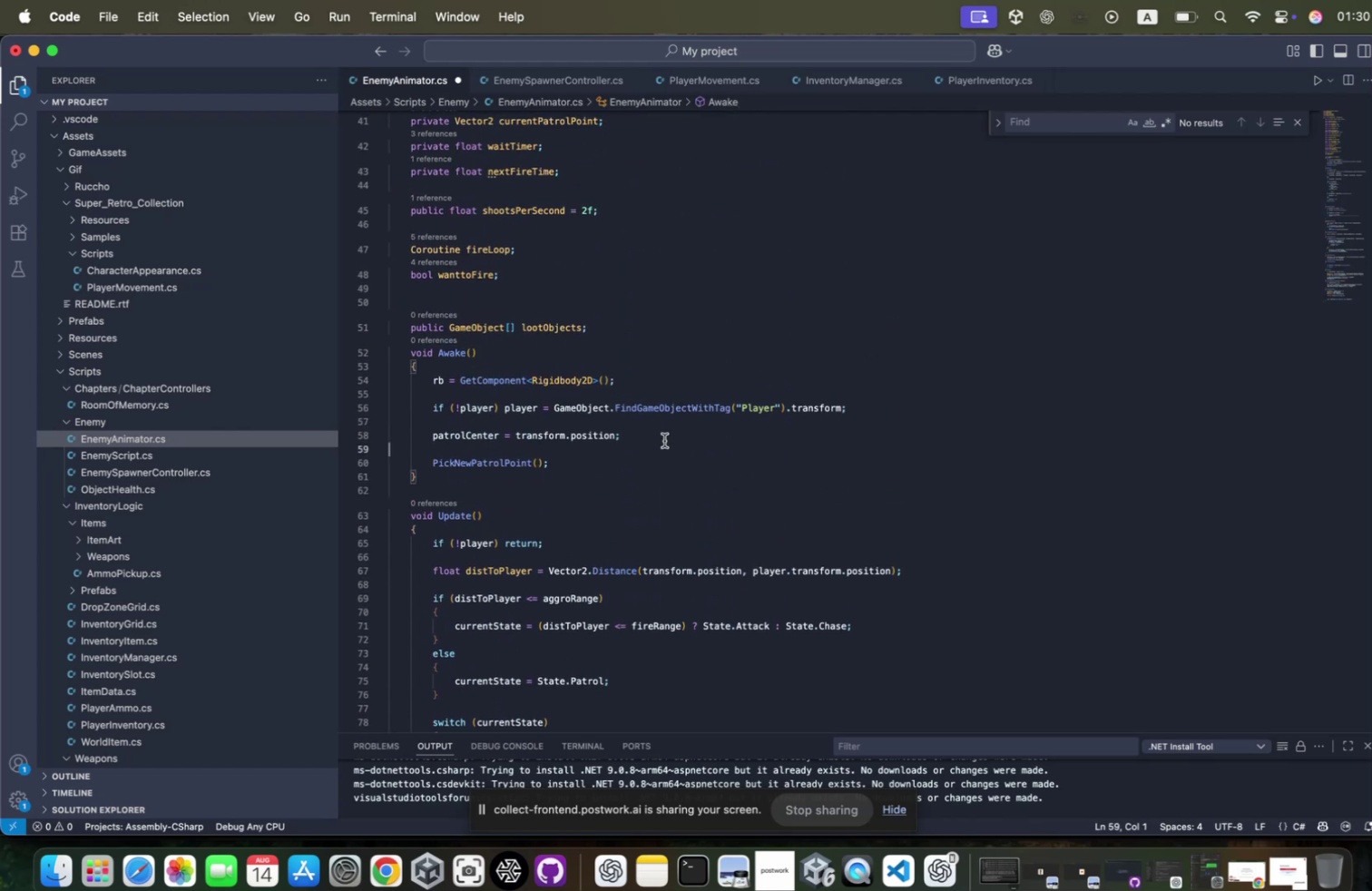 
key(Tab)
key(Tab)
type(int rna)
key(Backspace)
key(Backspace)
type(andomNumb)
key(Backspace)
type( = )
 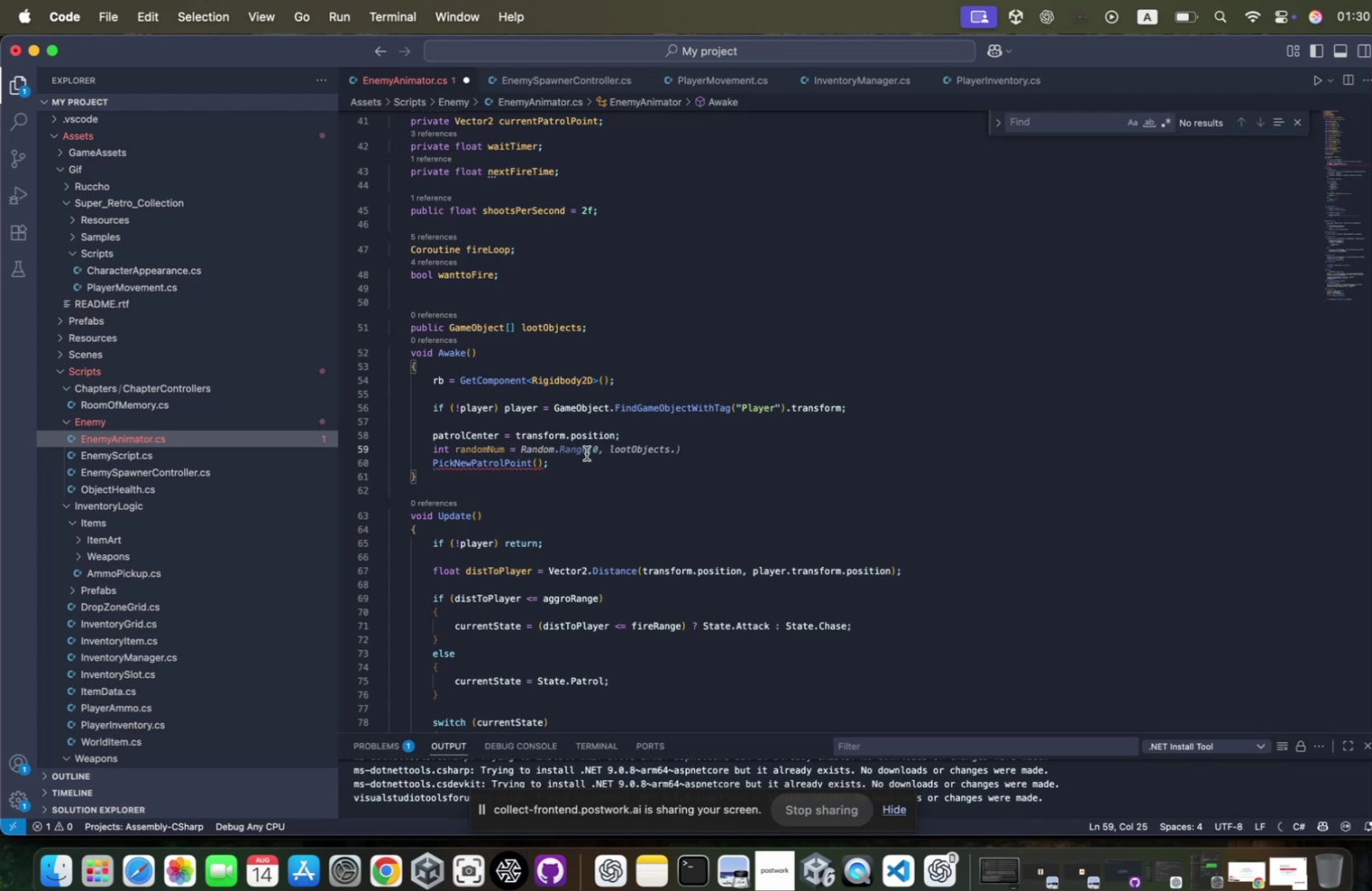 
 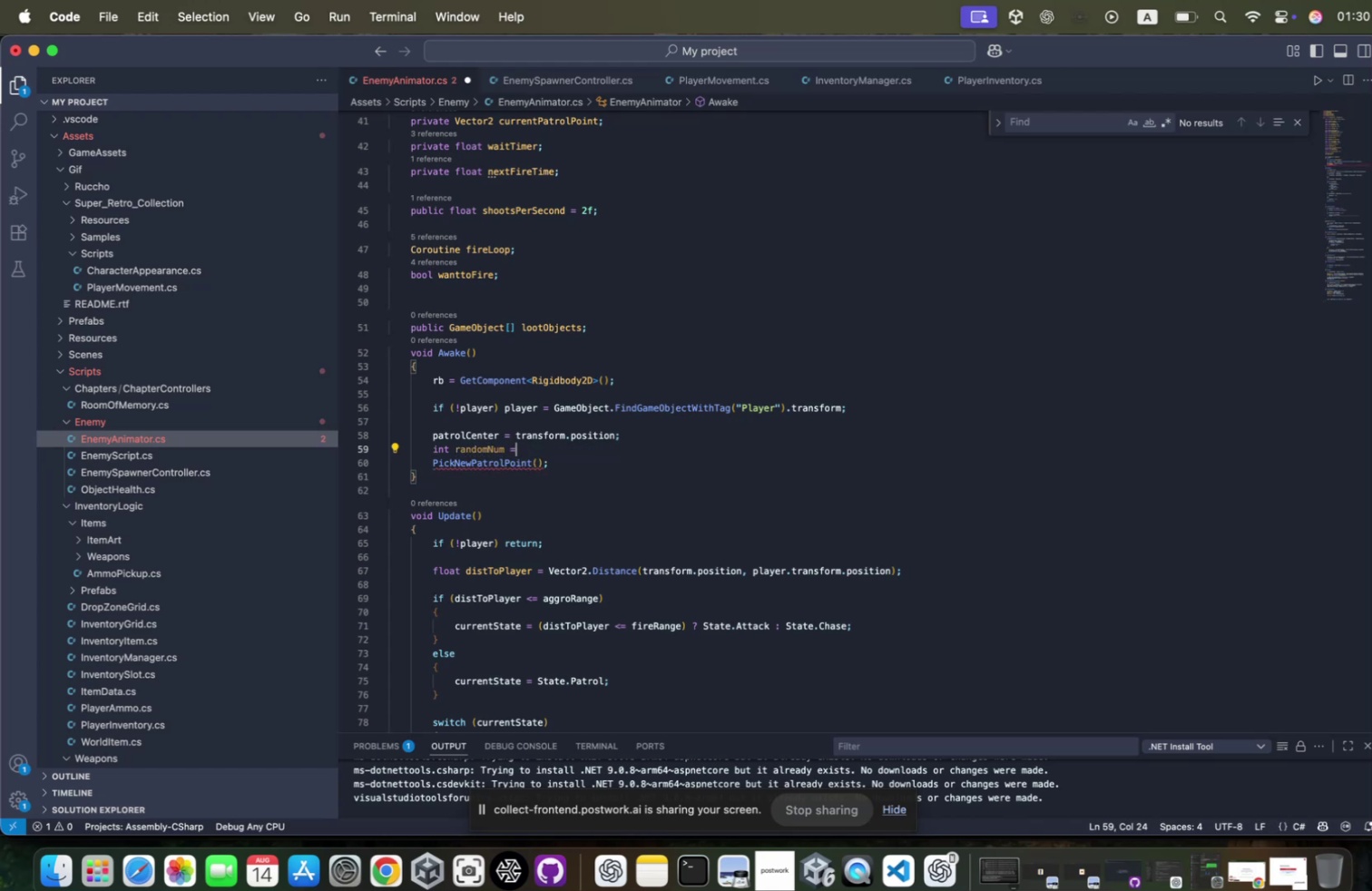 
hold_key(key=ShiftLeft, duration=1.39)
left_click([432, 443])
 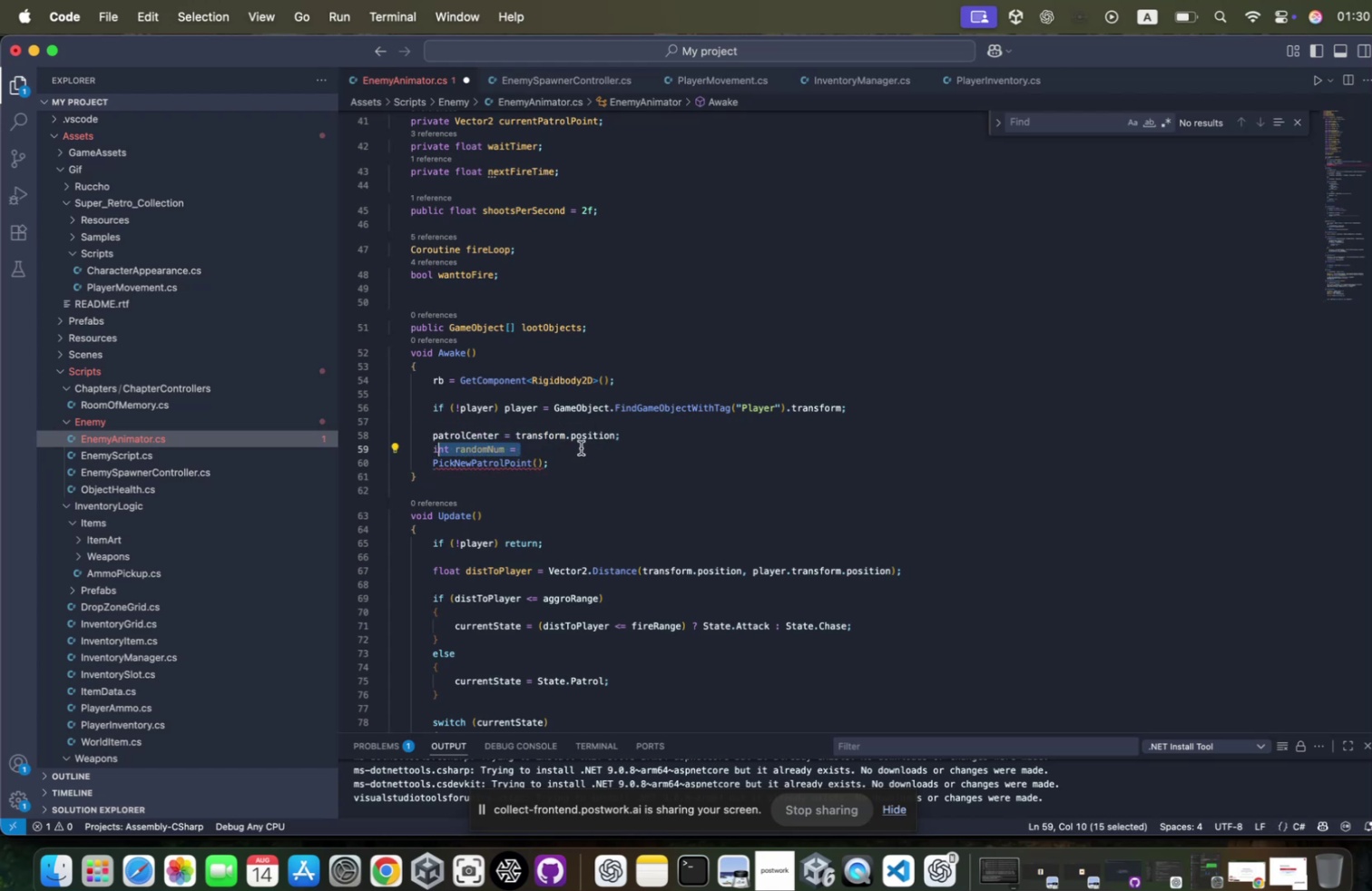 
key(Control+ControlLeft)
 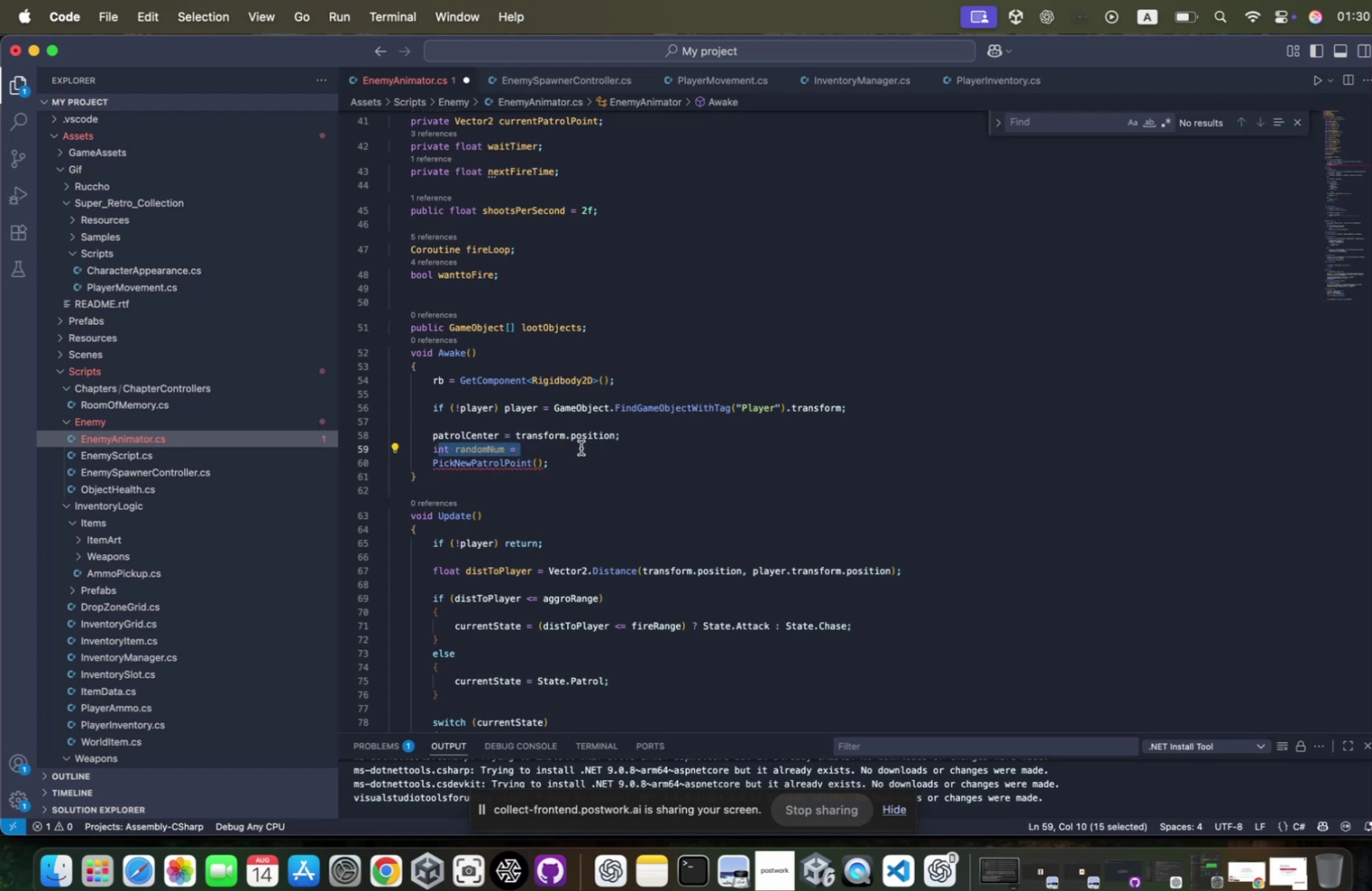 
key(Shift+ArrowLeft)
 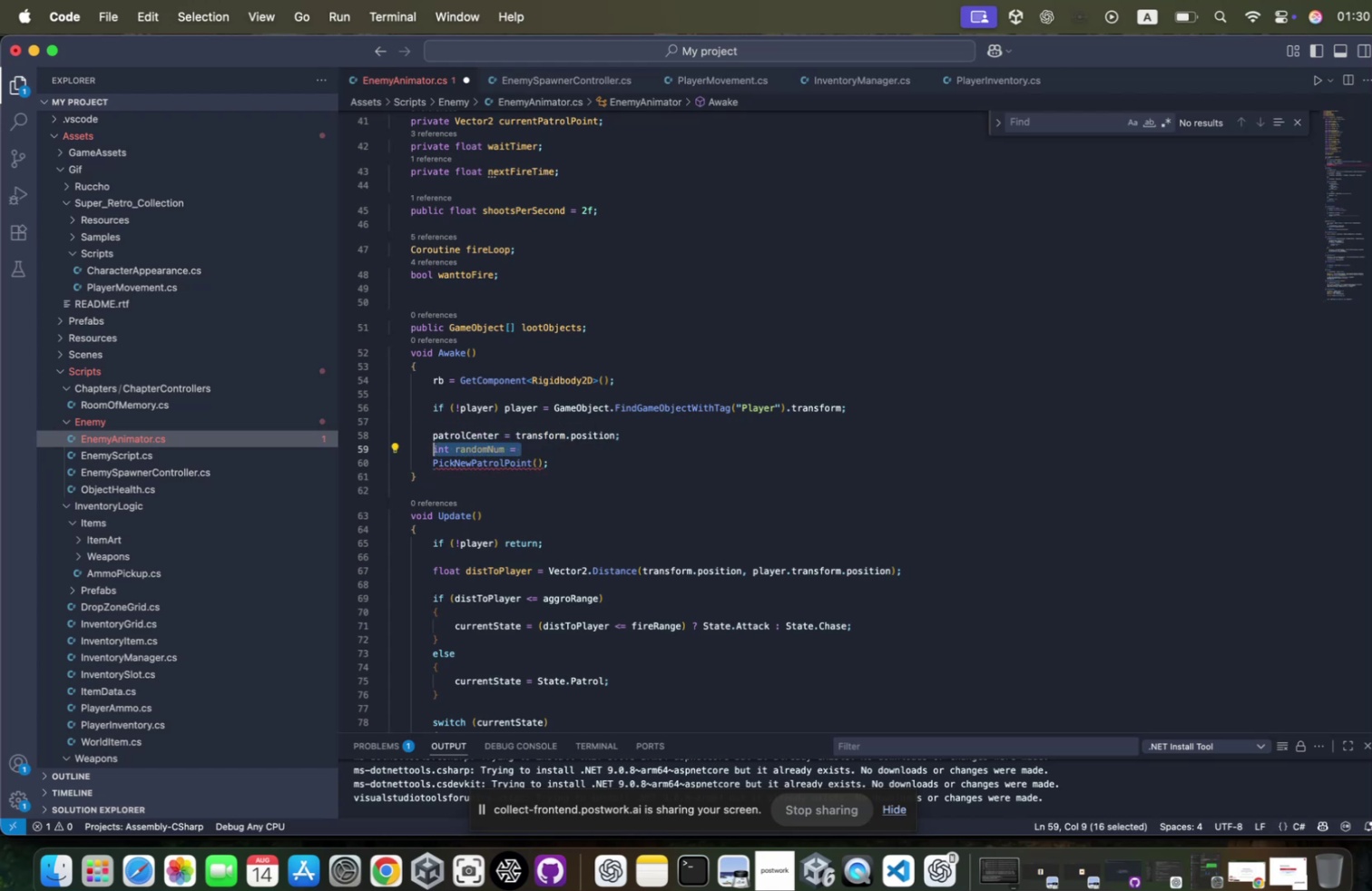 
key(Control+X)
 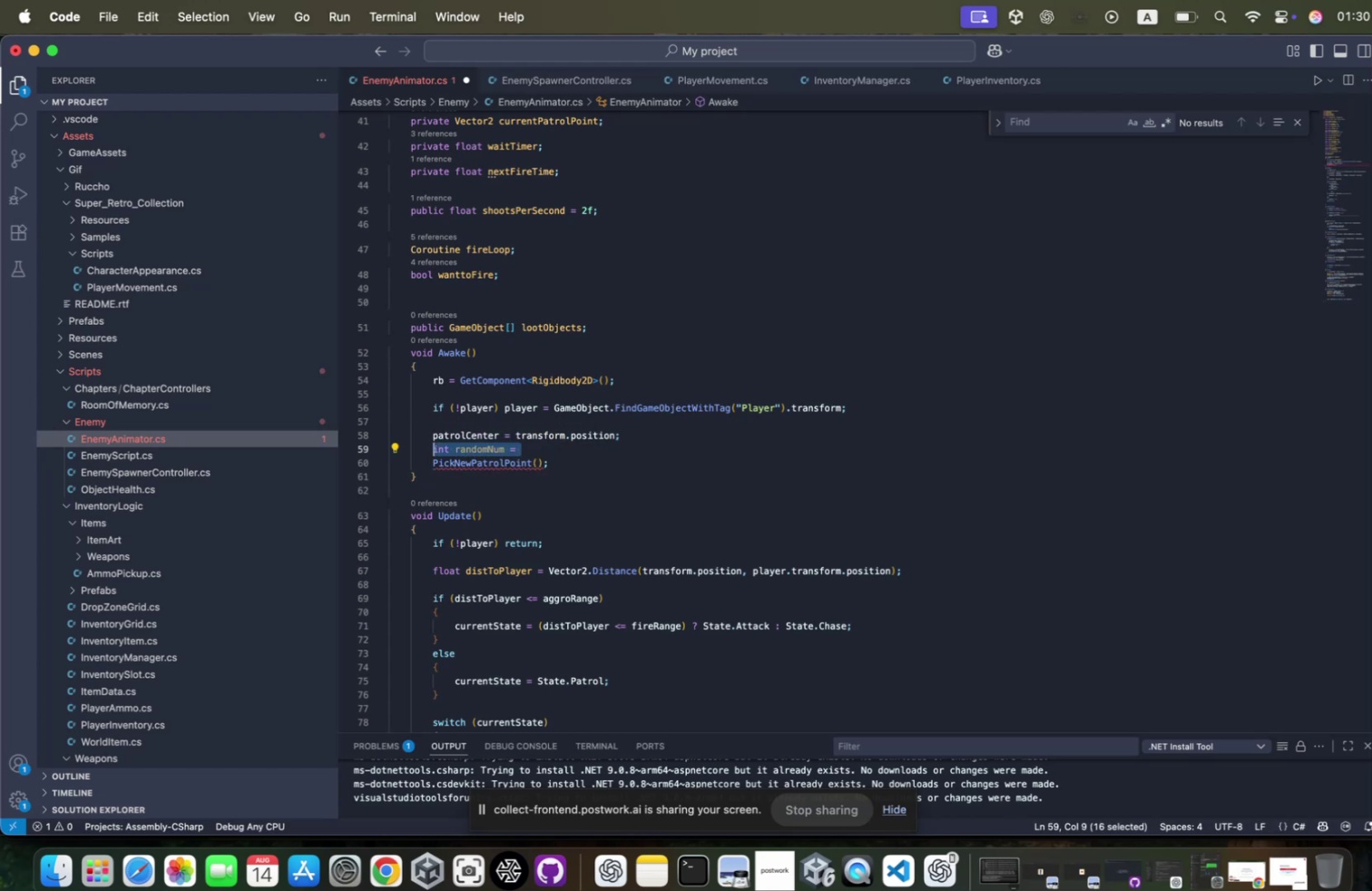 
key(Meta+CommandLeft)
 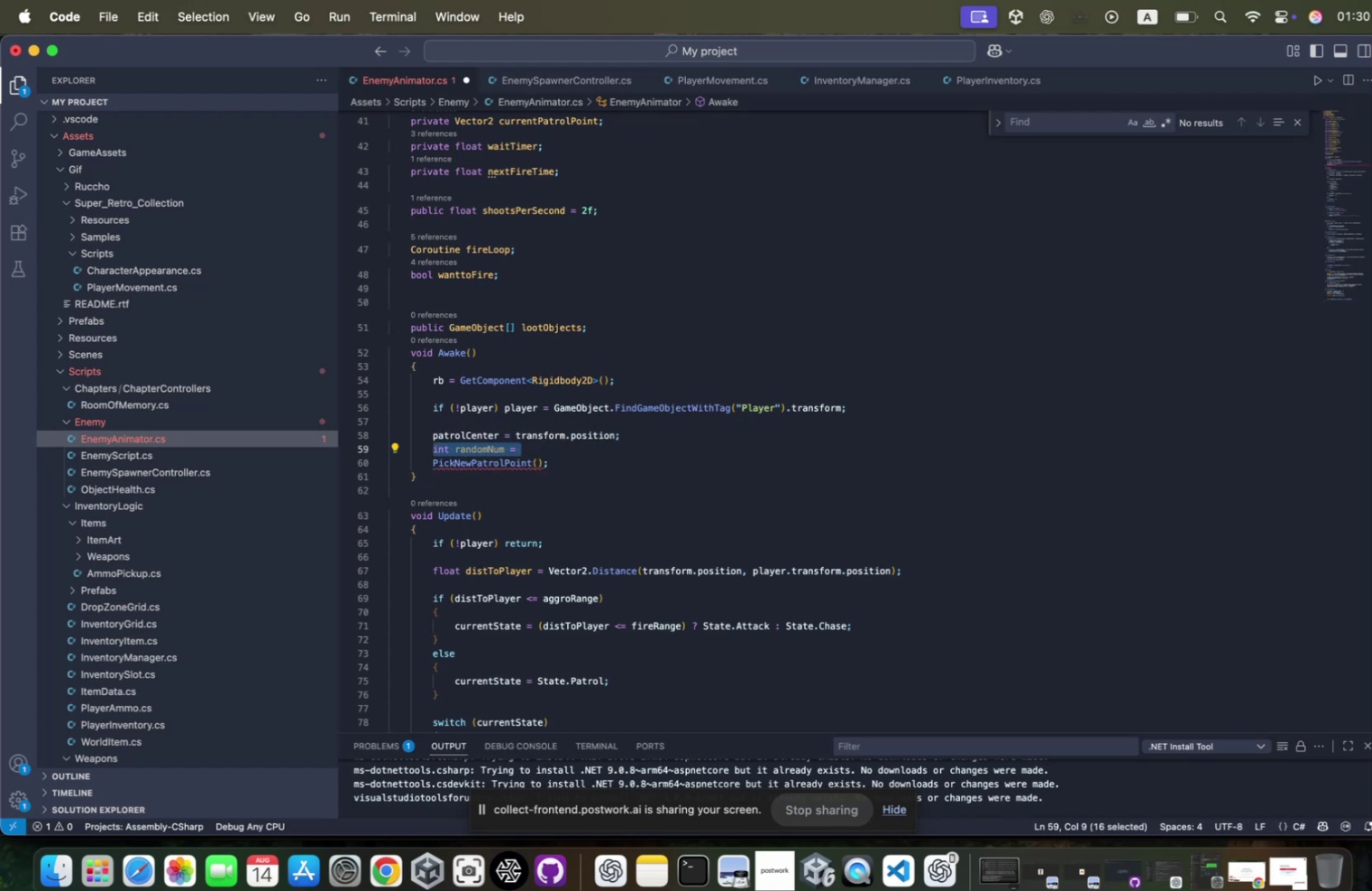 
key(Meta+X)
 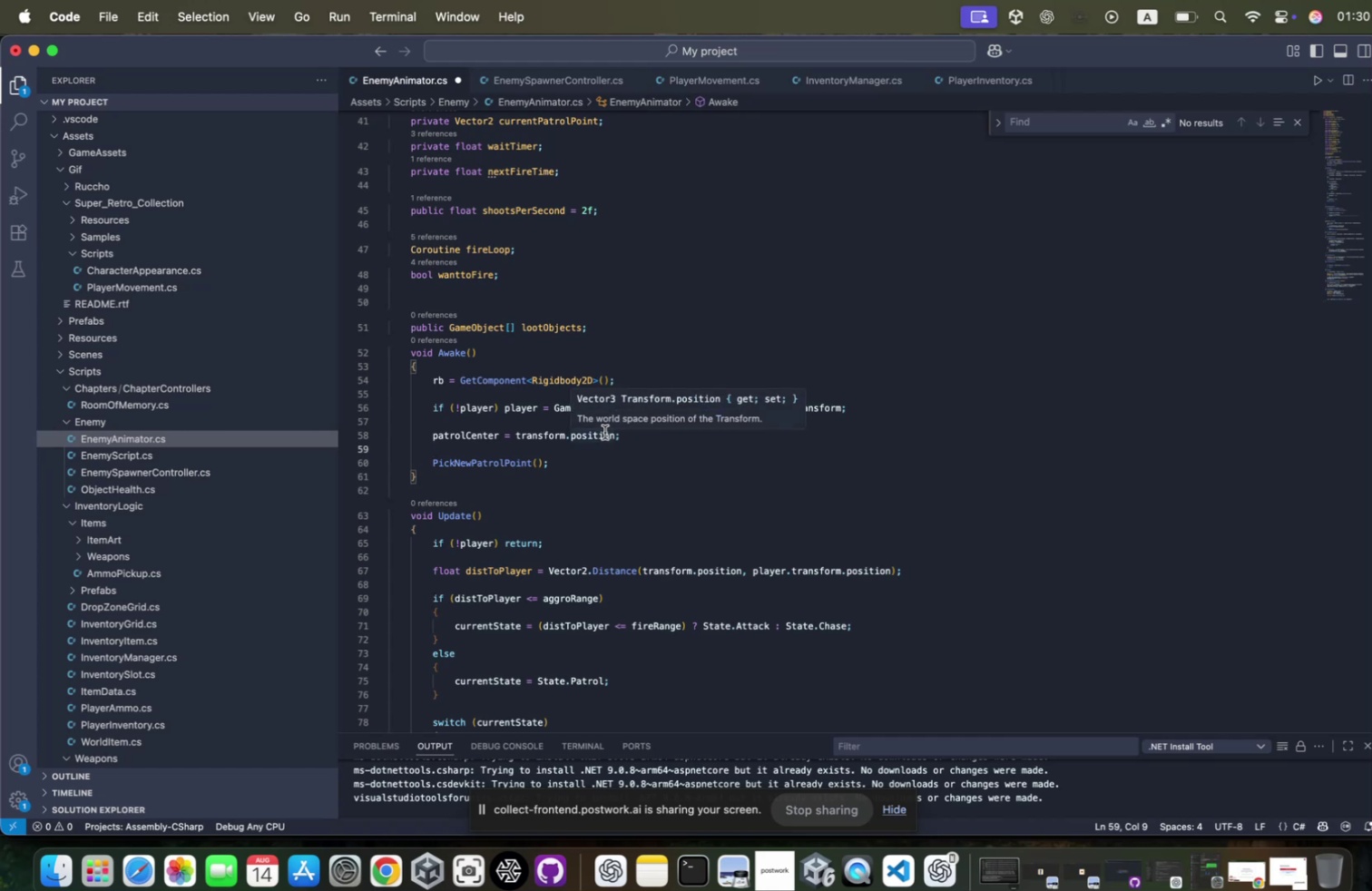 
key(Meta+V)
 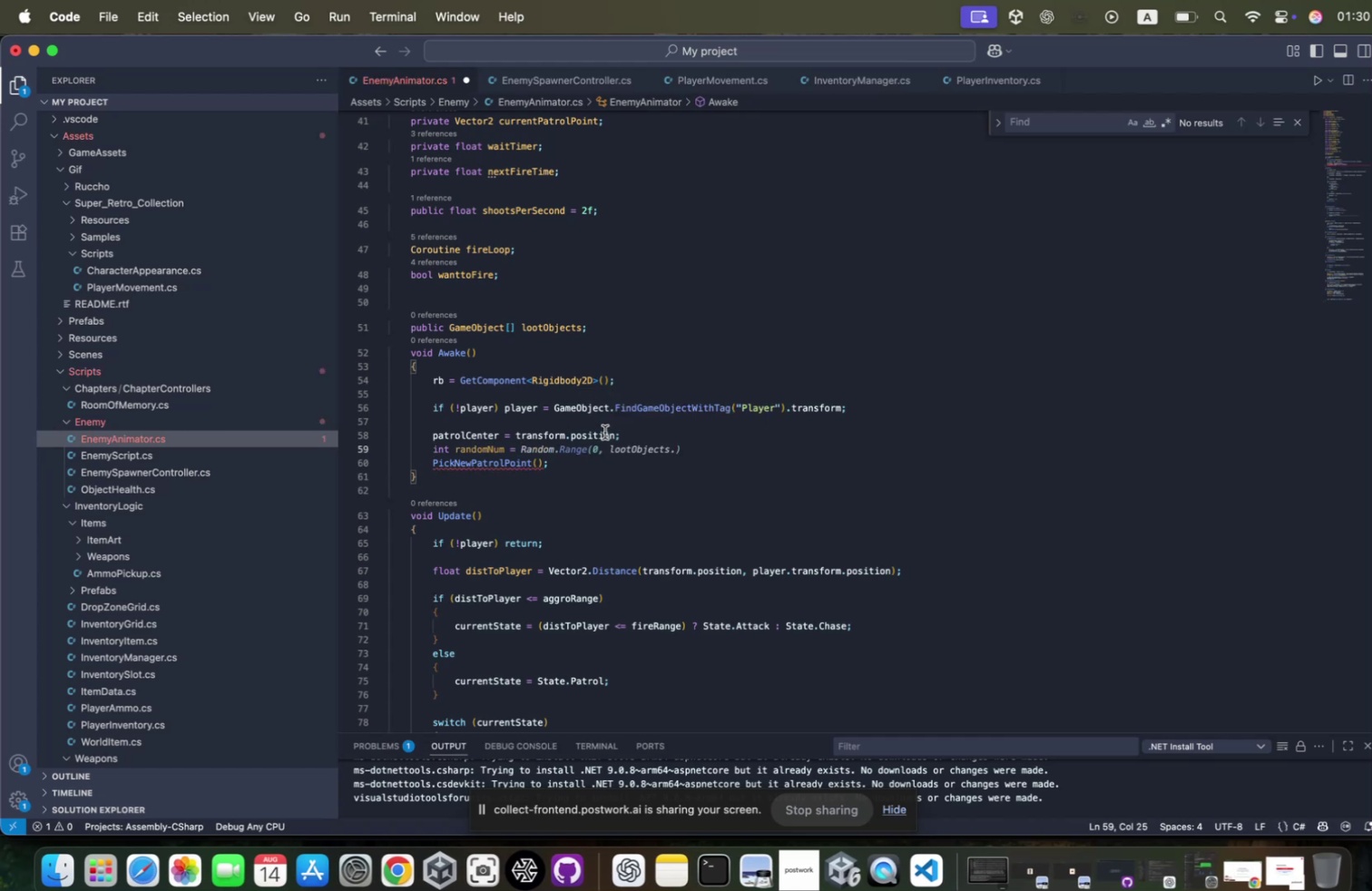 
key(Space)
 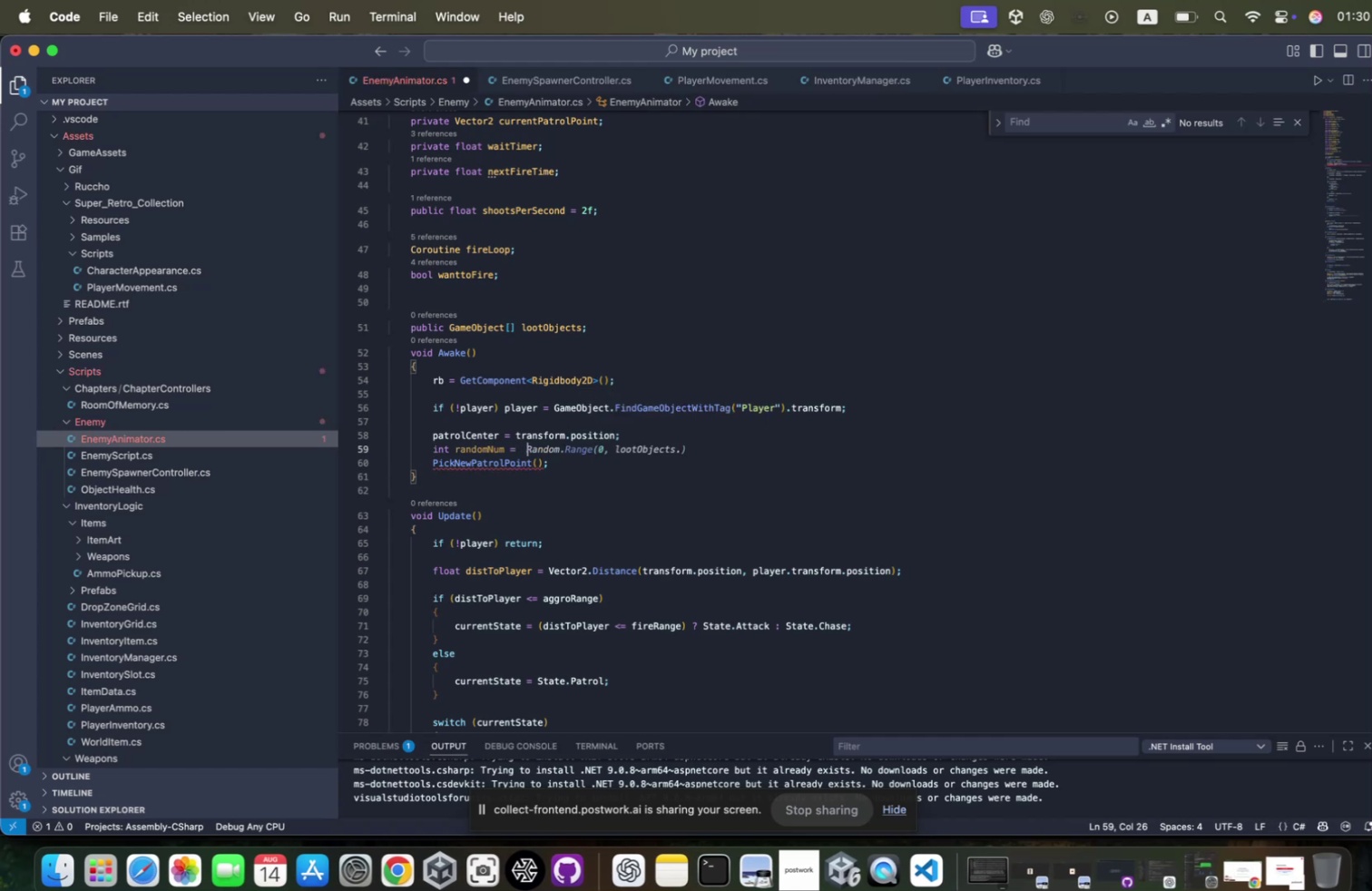 
key(Backspace)
 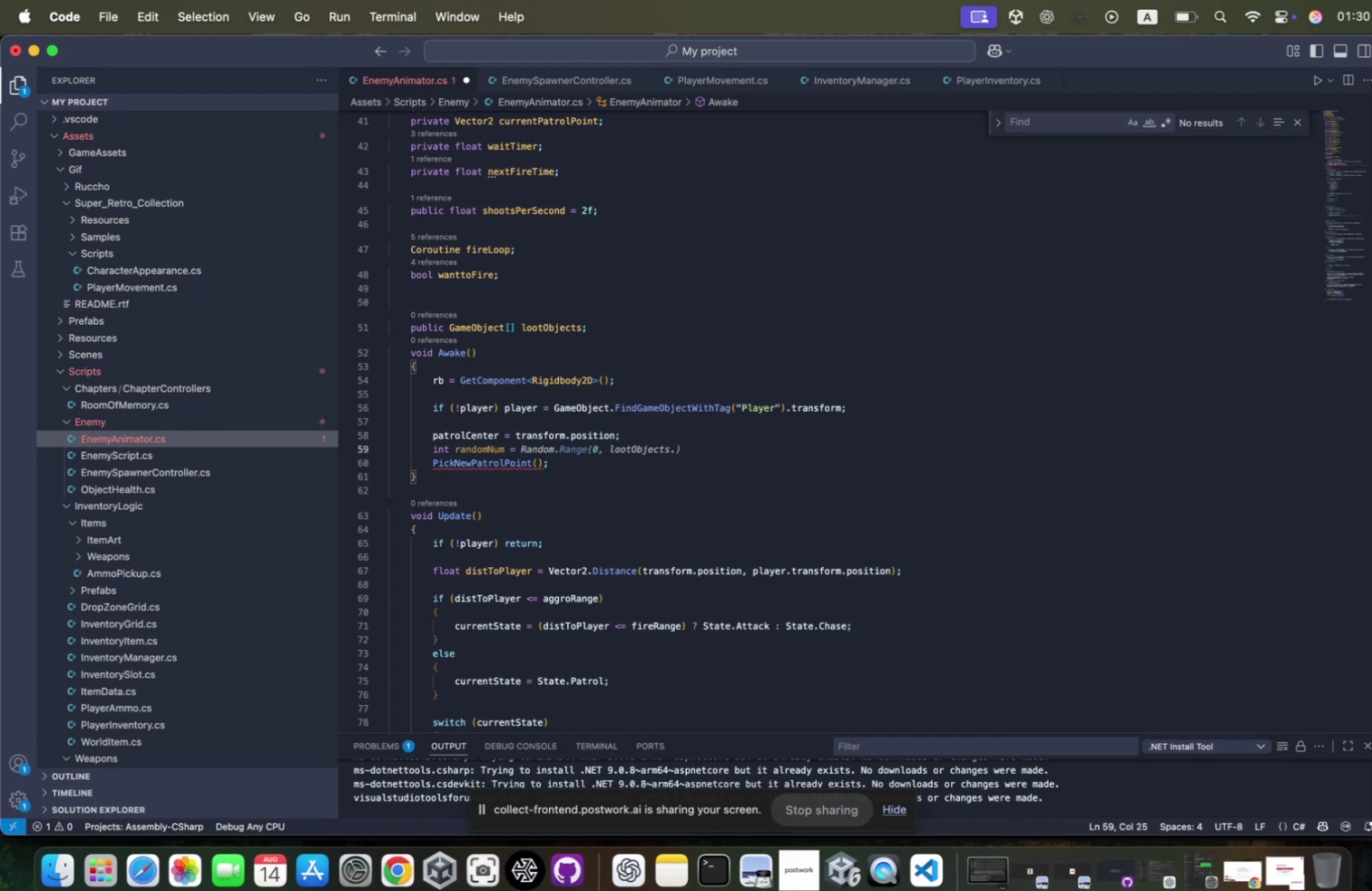 
key(Tab)
 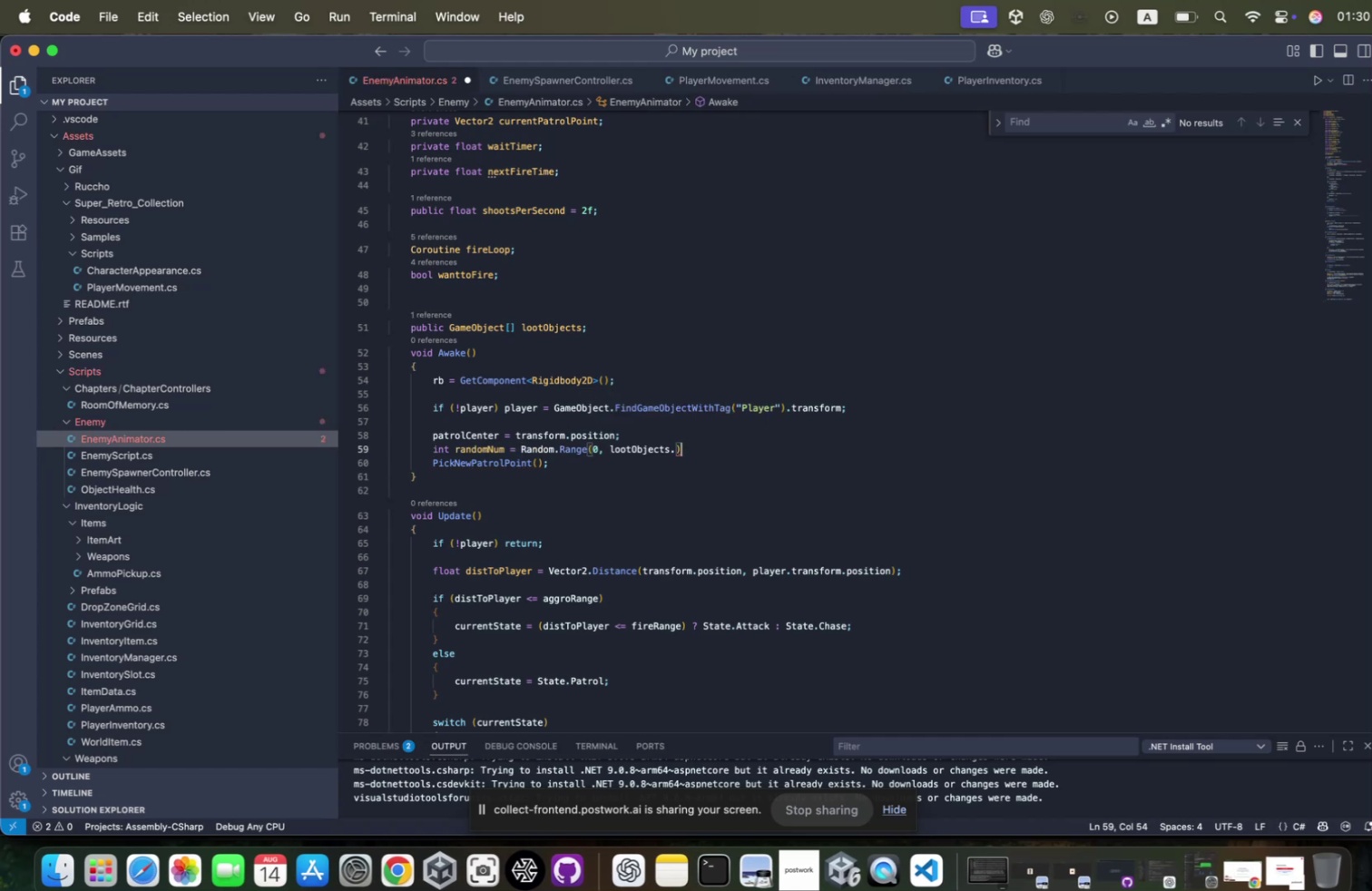 
key(ArrowLeft)
 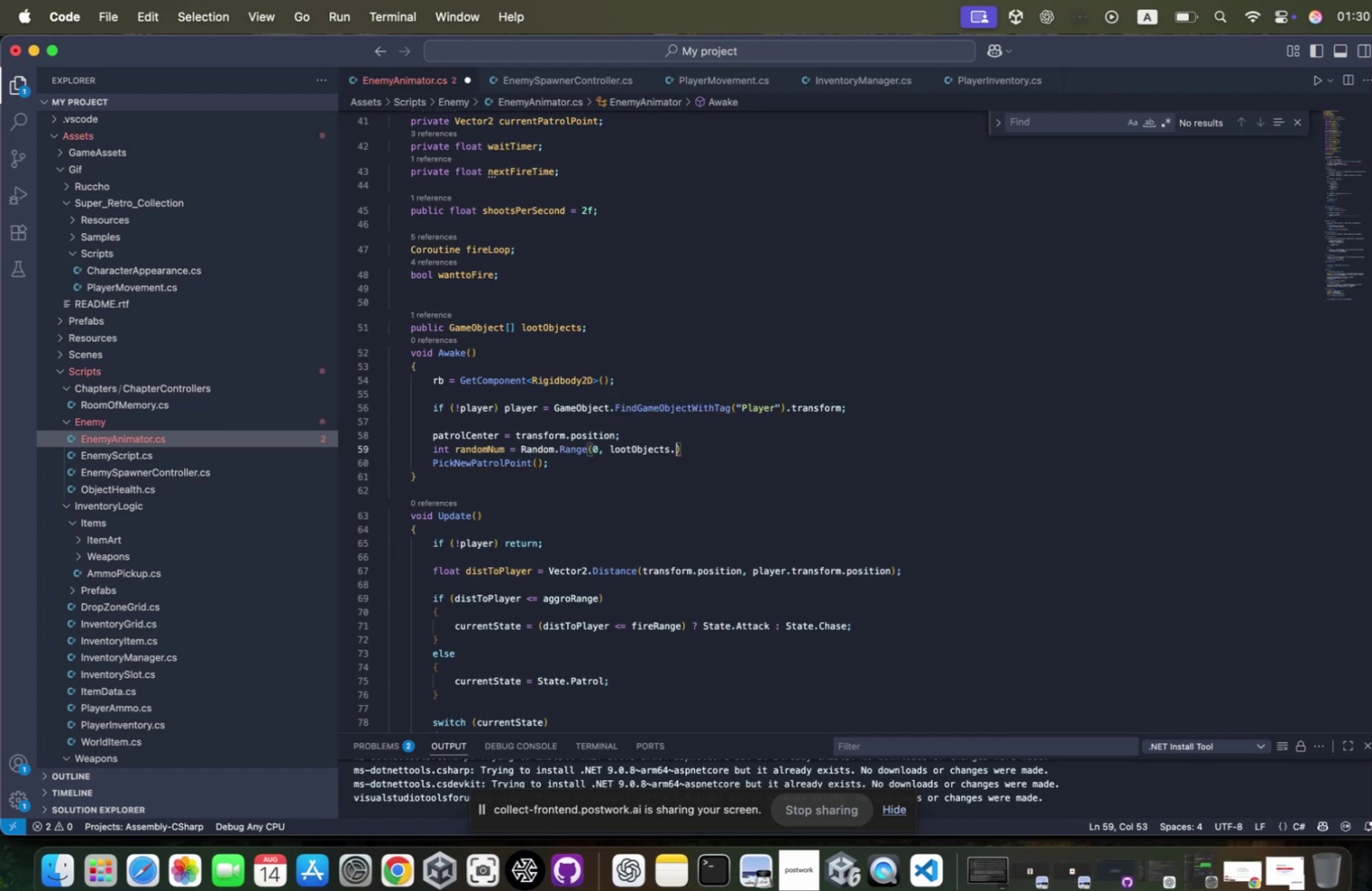 
type(;)
key(Backspace)
type(len)
key(Tab)
 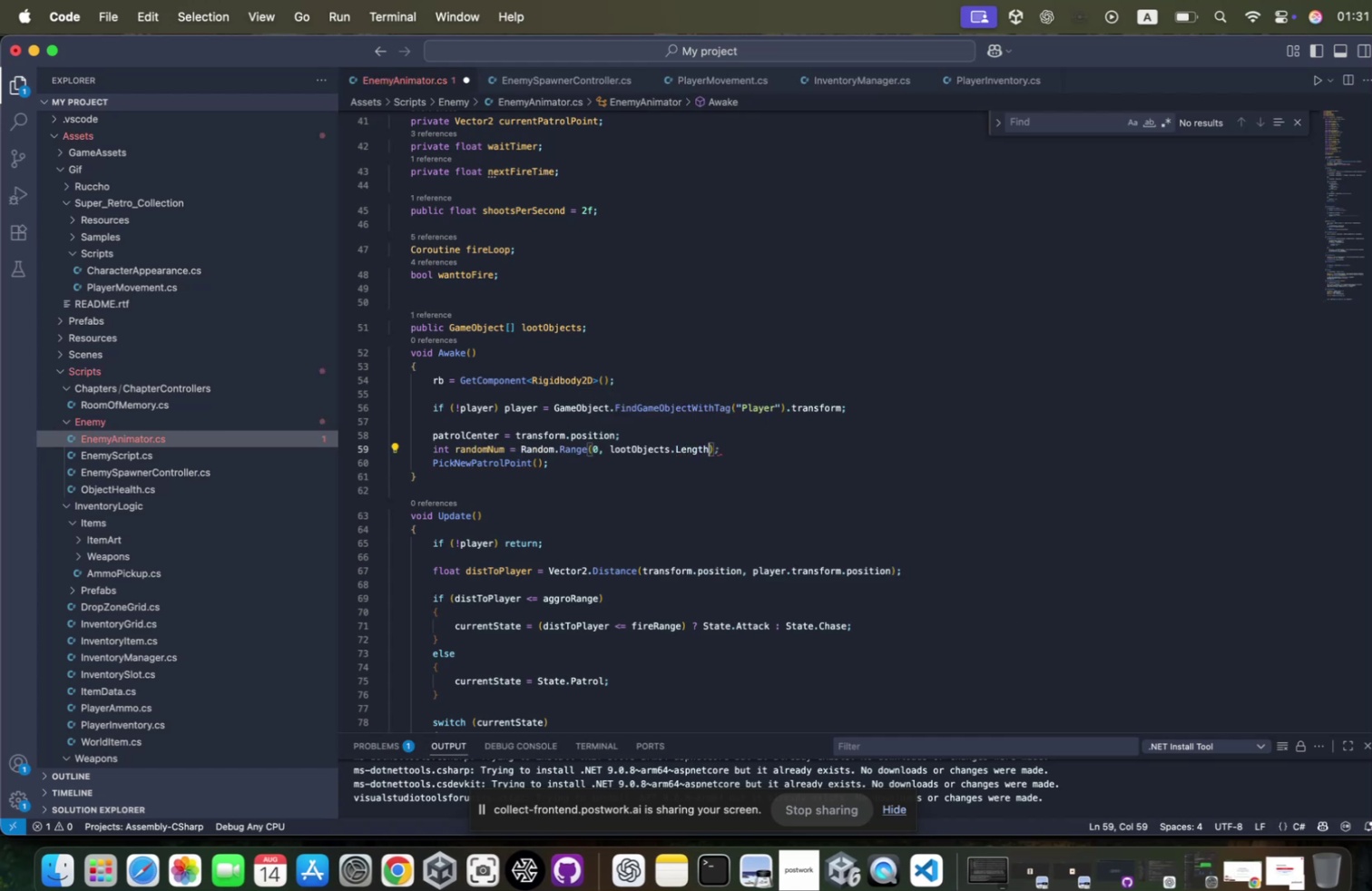 
key(ArrowRight)
 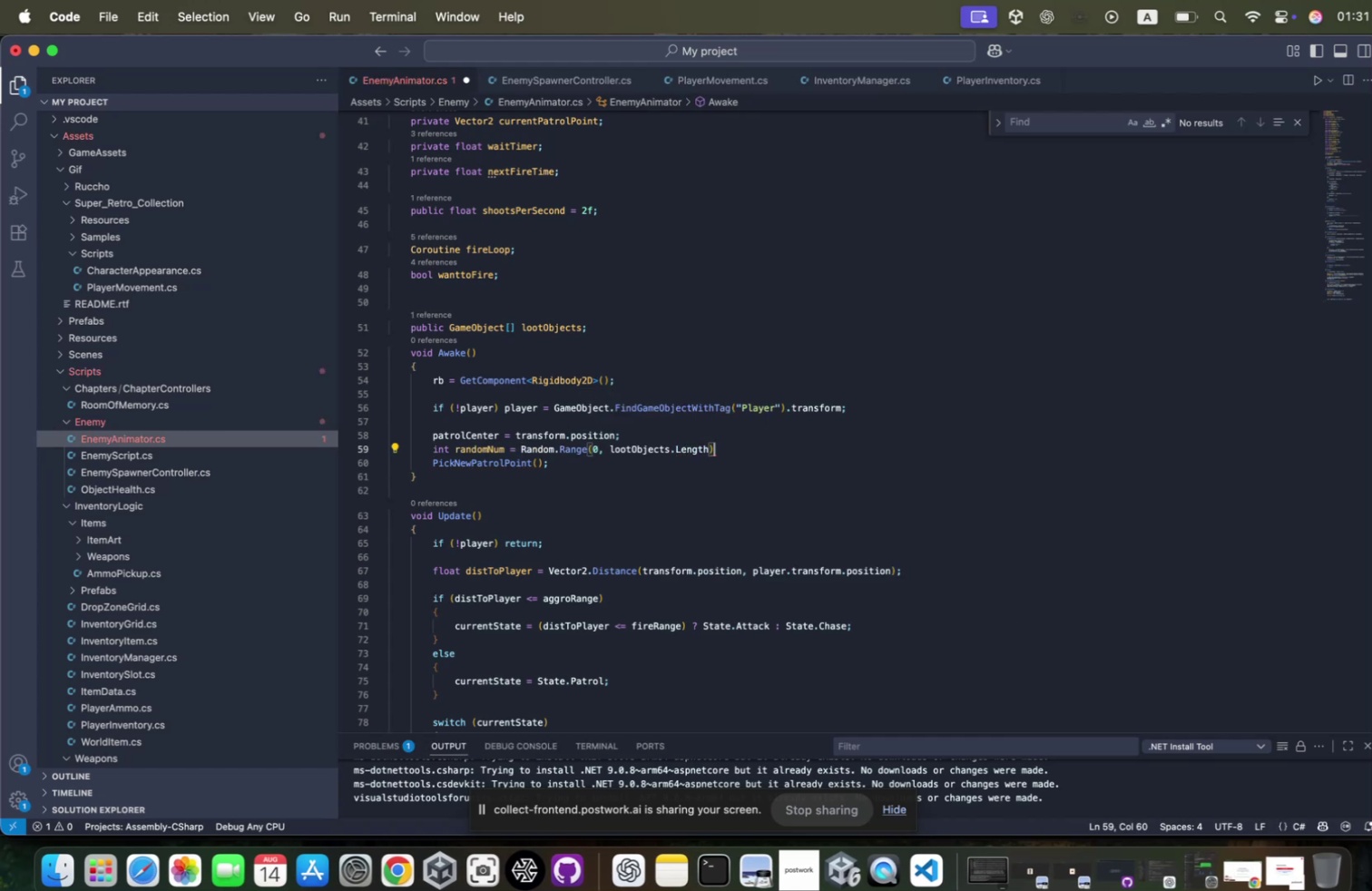 
key(Semicolon)
 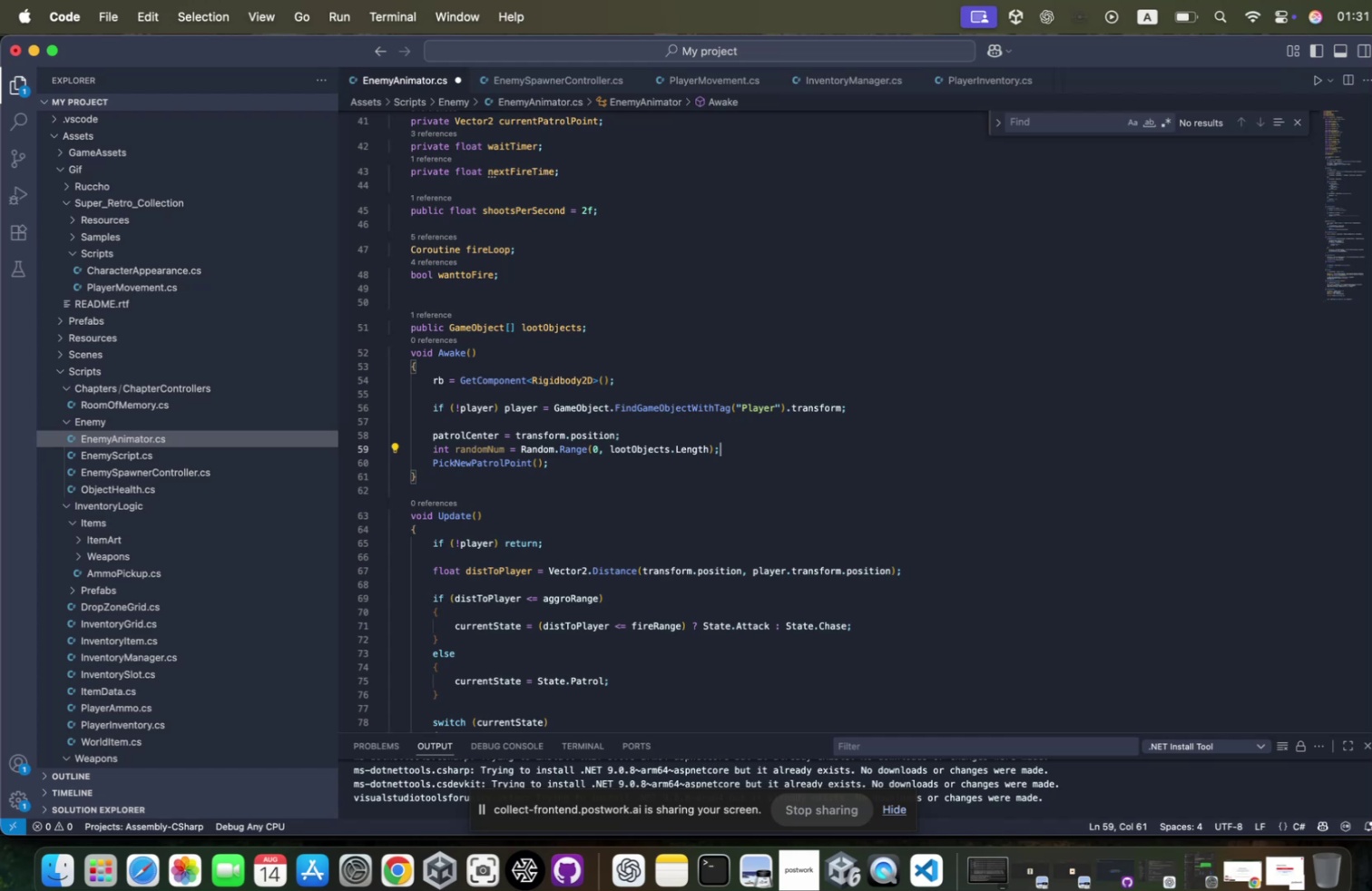 
key(Meta+CommandLeft)
 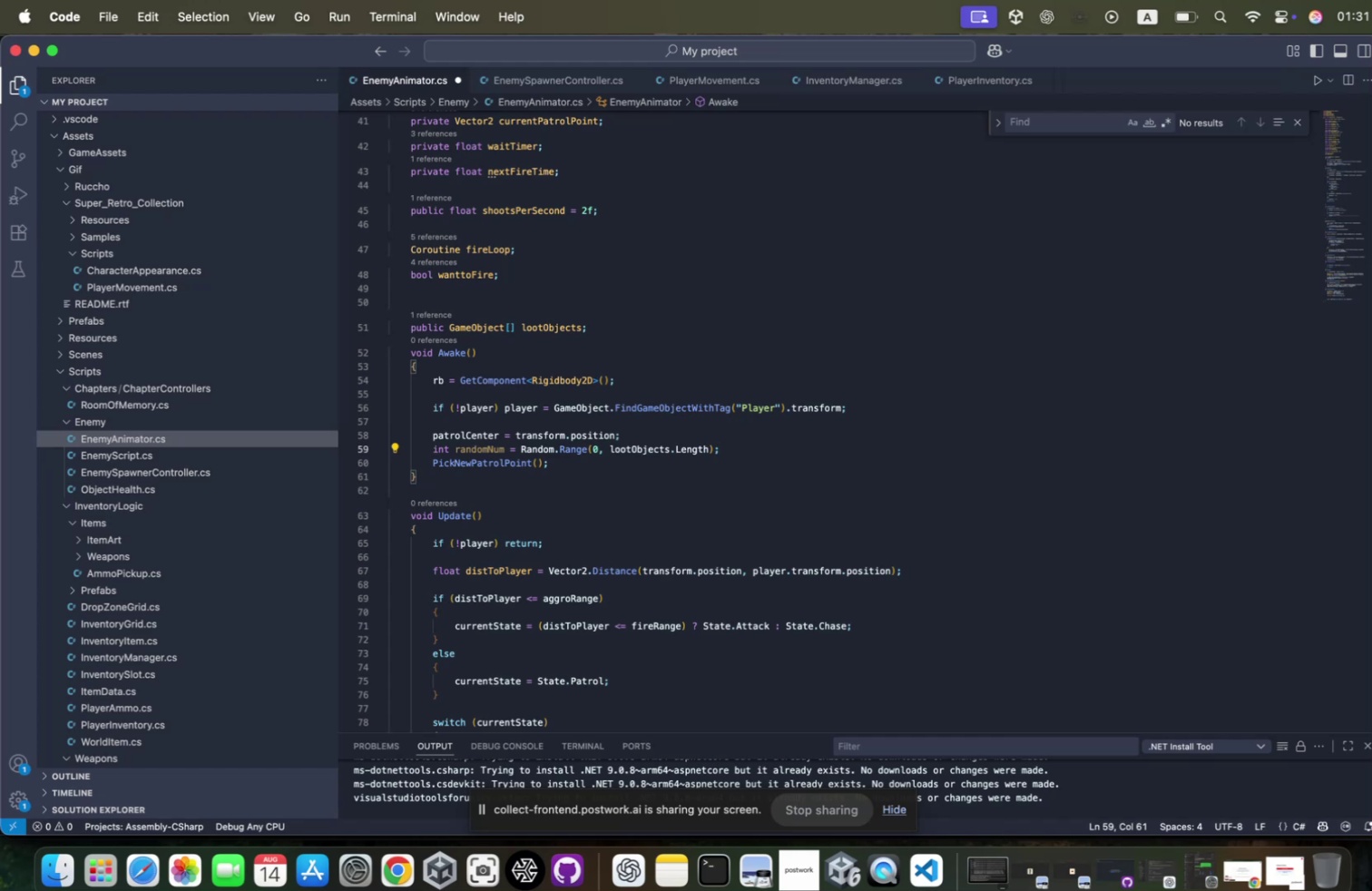 
key(Meta+S)
 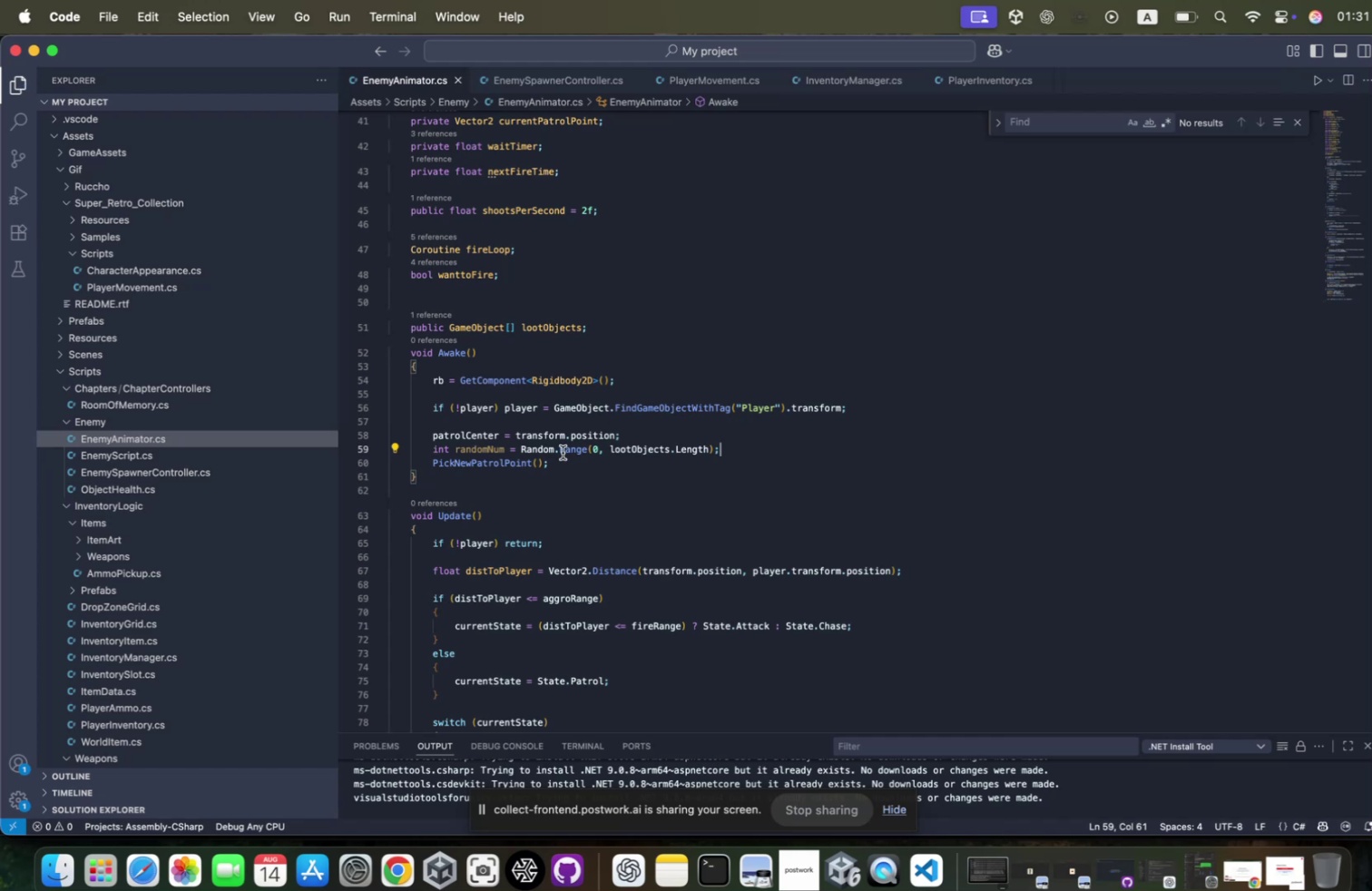 
key(Control+ControlLeft)
 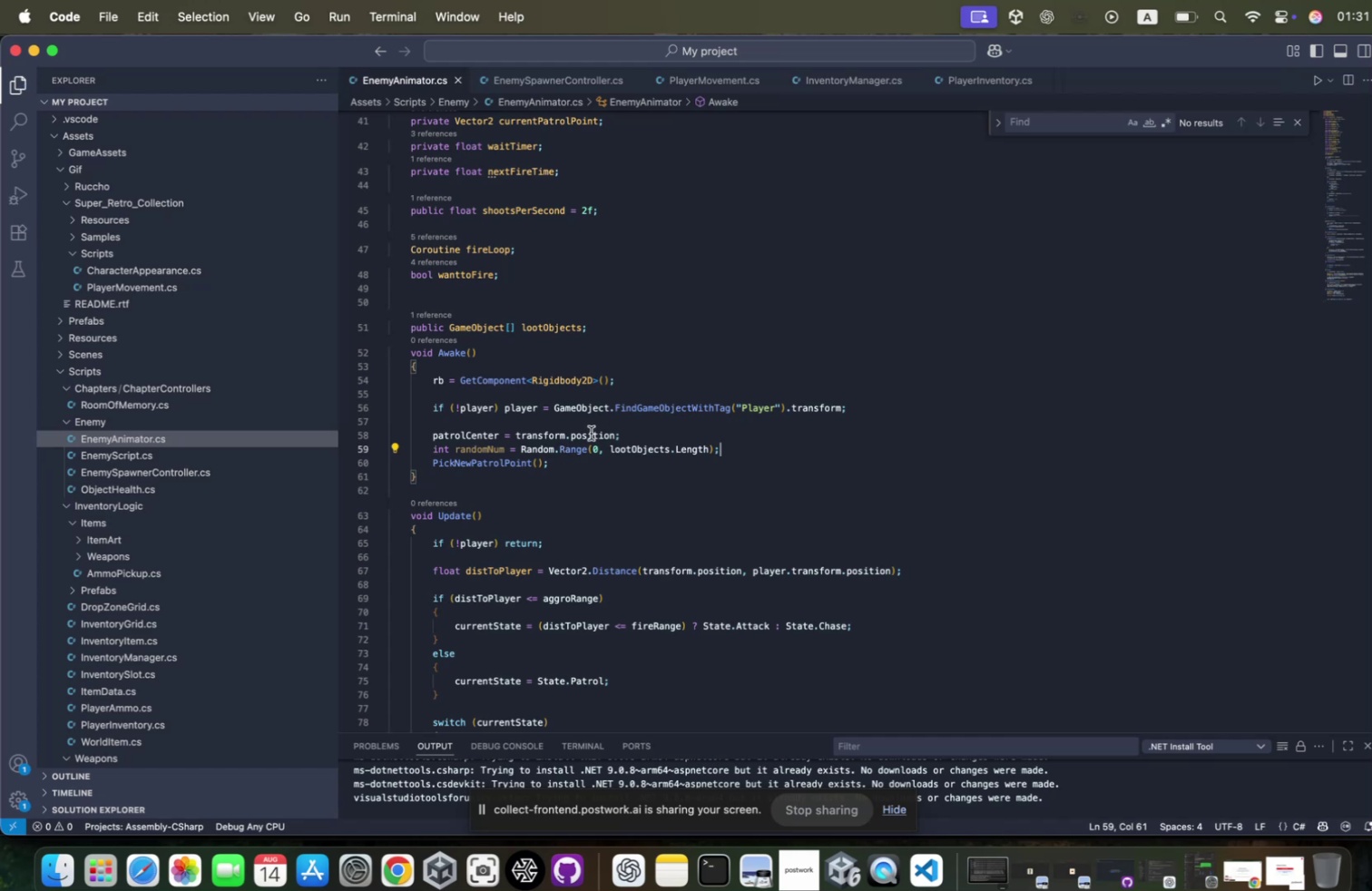 
key(Control+S)
 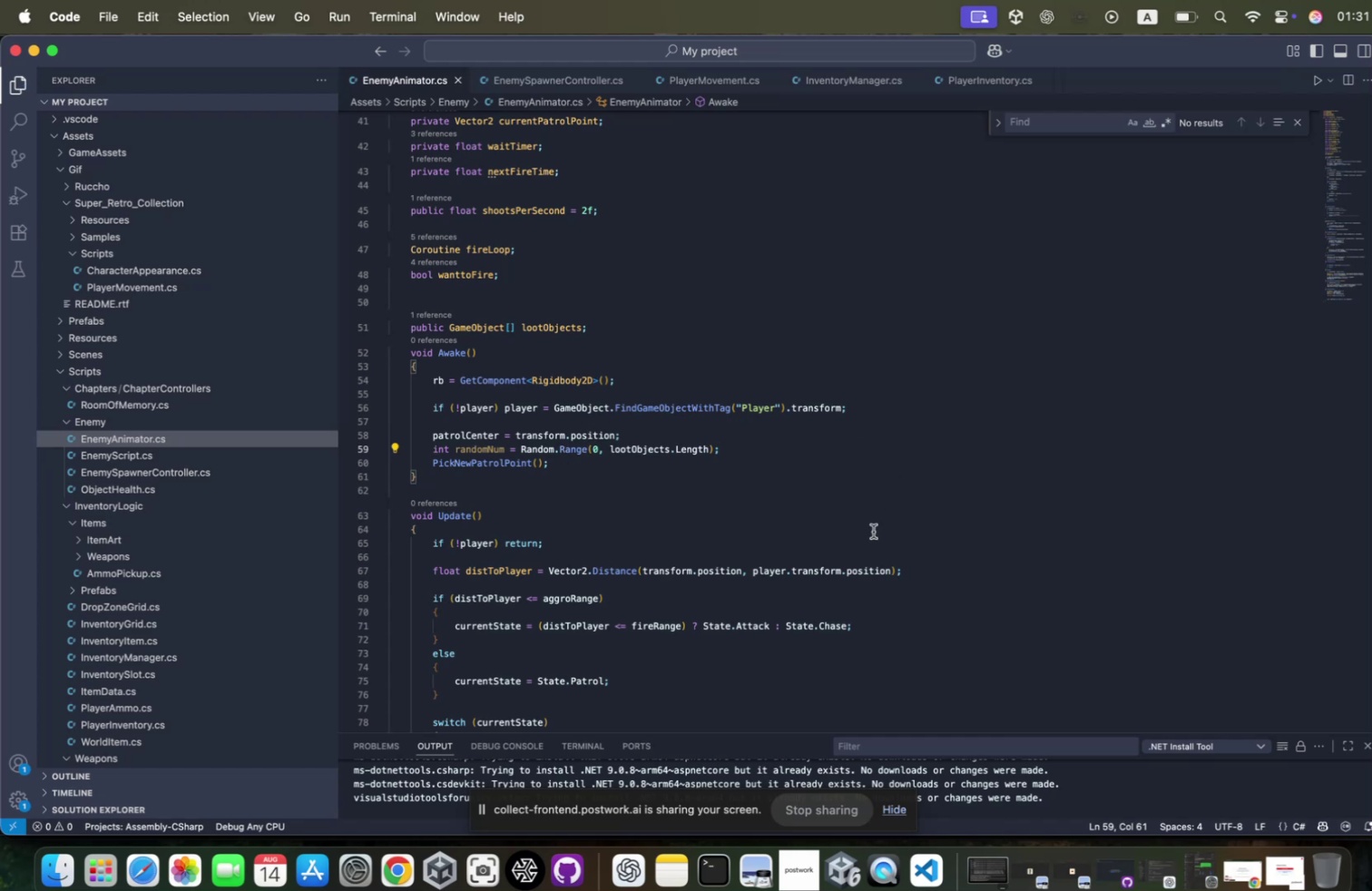 
scroll: coordinate [865, 525], scroll_direction: down, amount: 15.0
 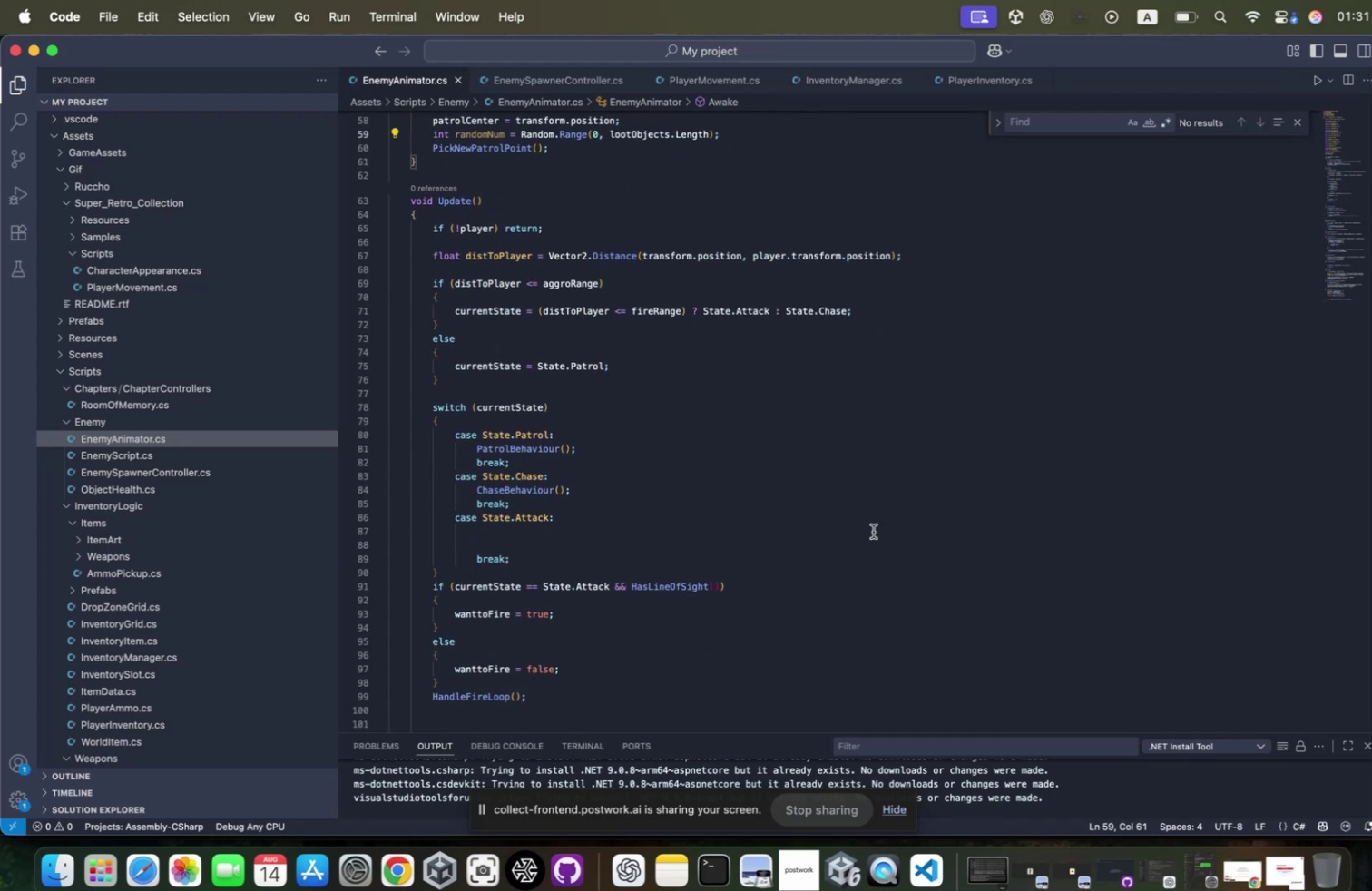 
key(Shift+ShiftLeft)
 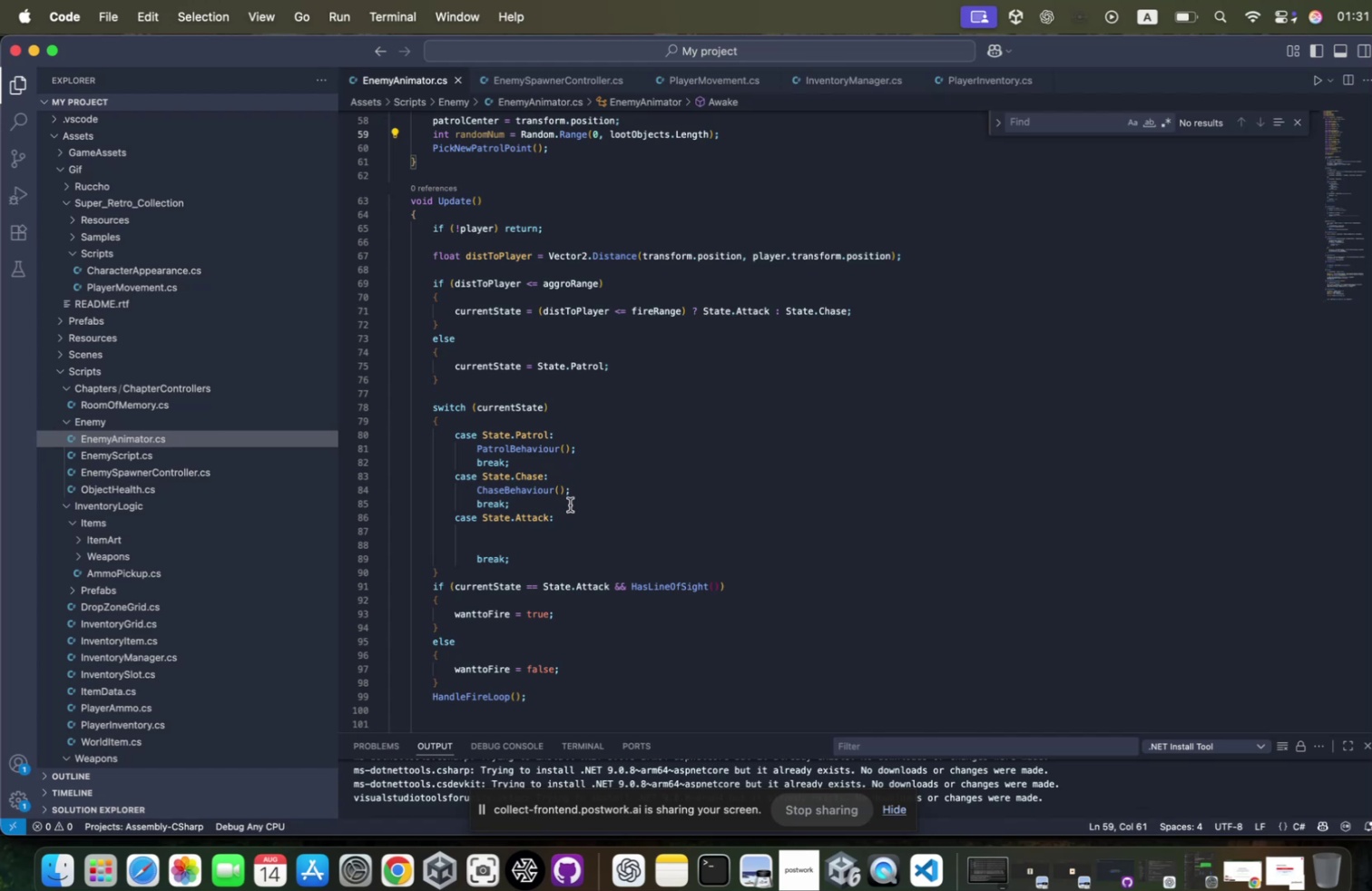 
scroll: coordinate [647, 549], scroll_direction: down, amount: 74.0
 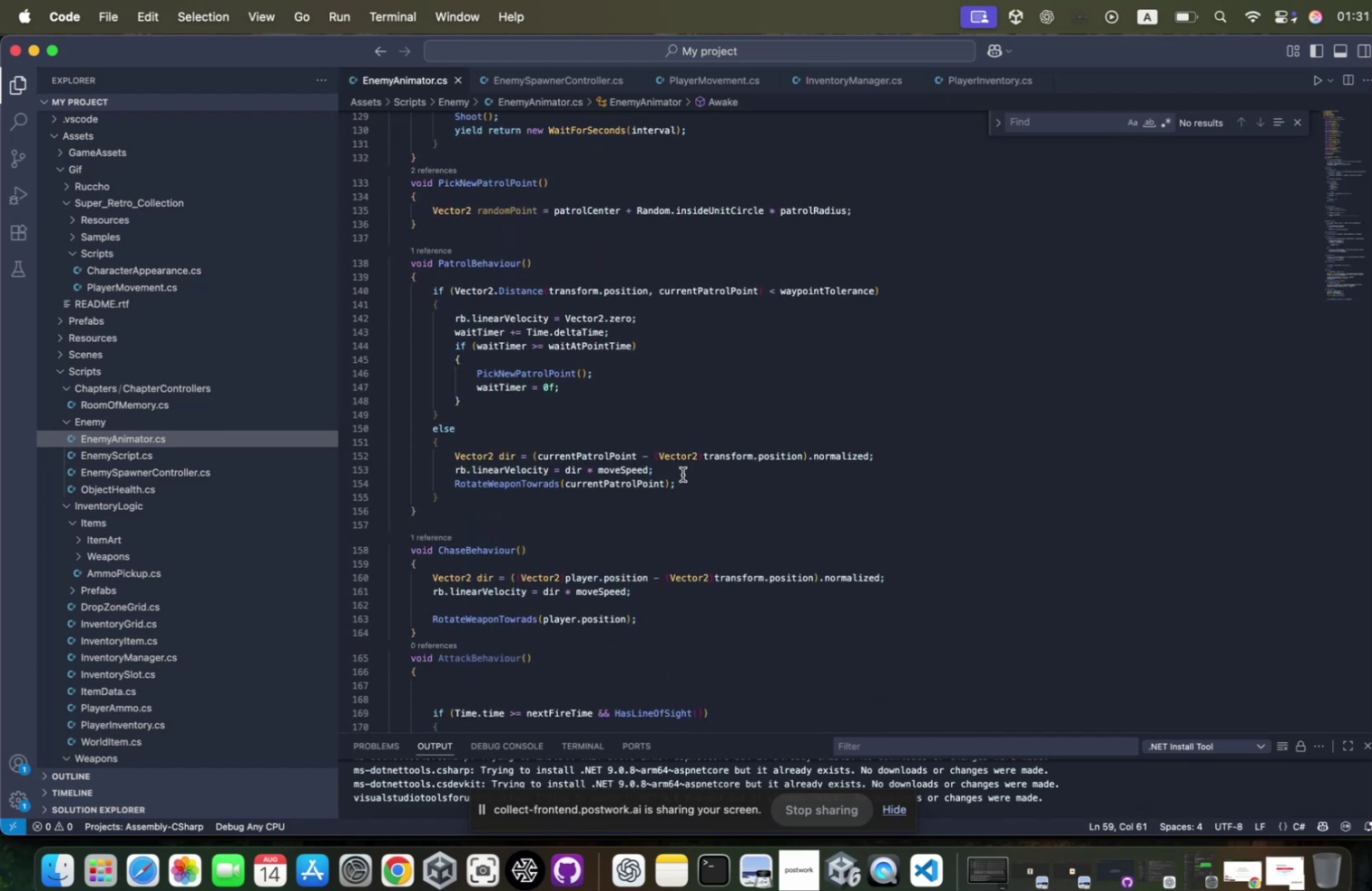 
key(Control+ControlLeft)
 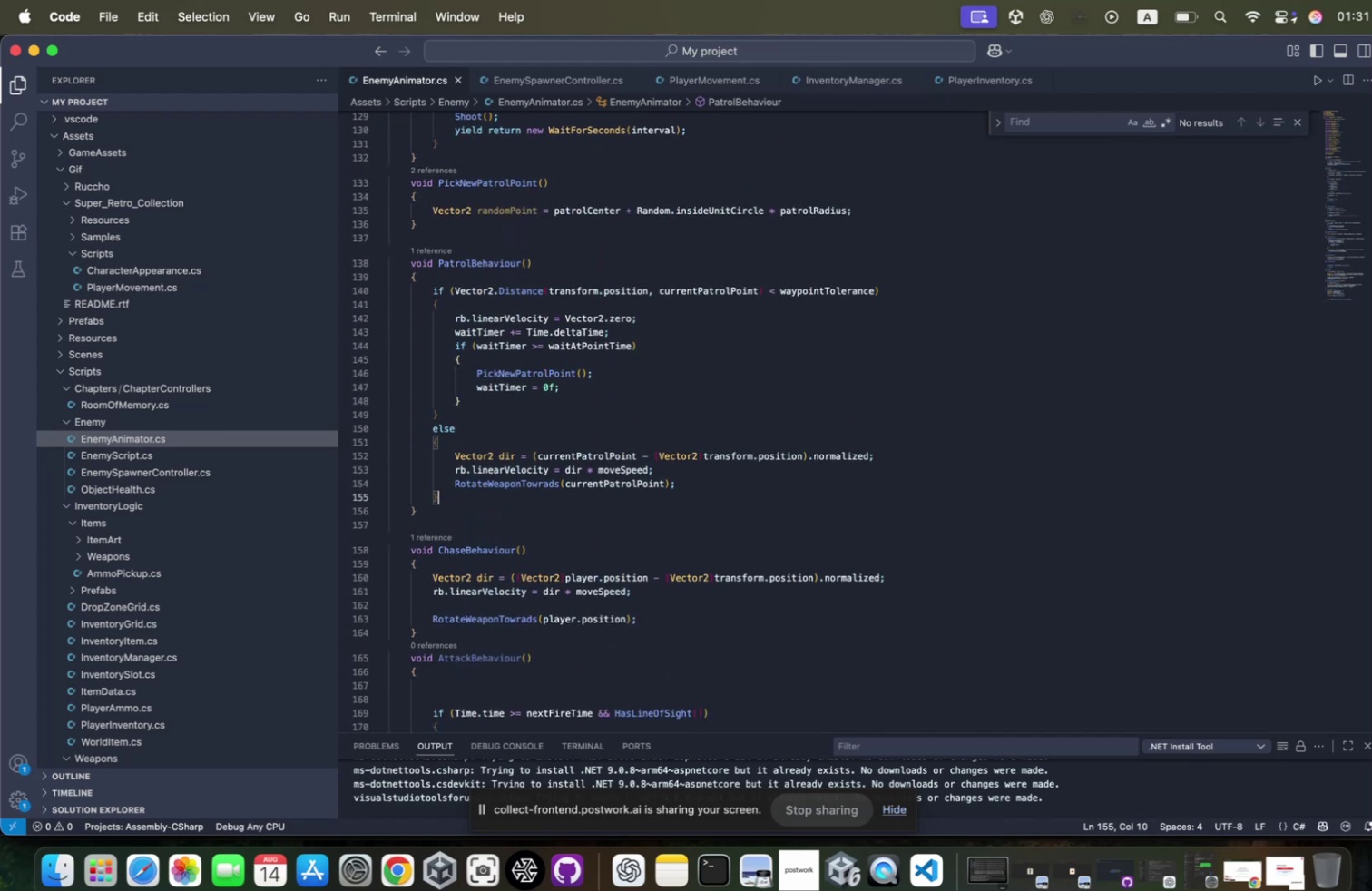 
key(Control+F)
 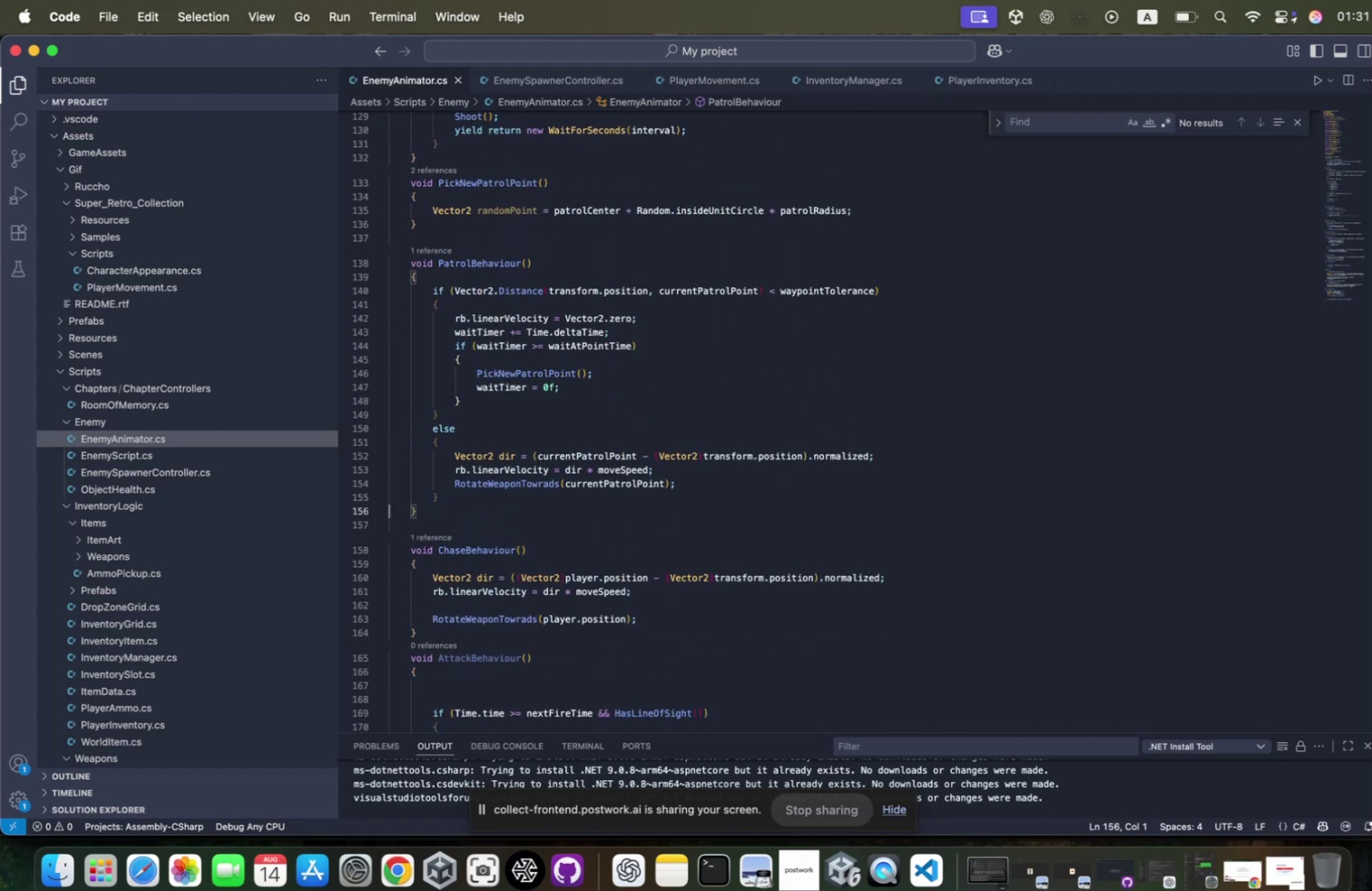 
type(destro)
 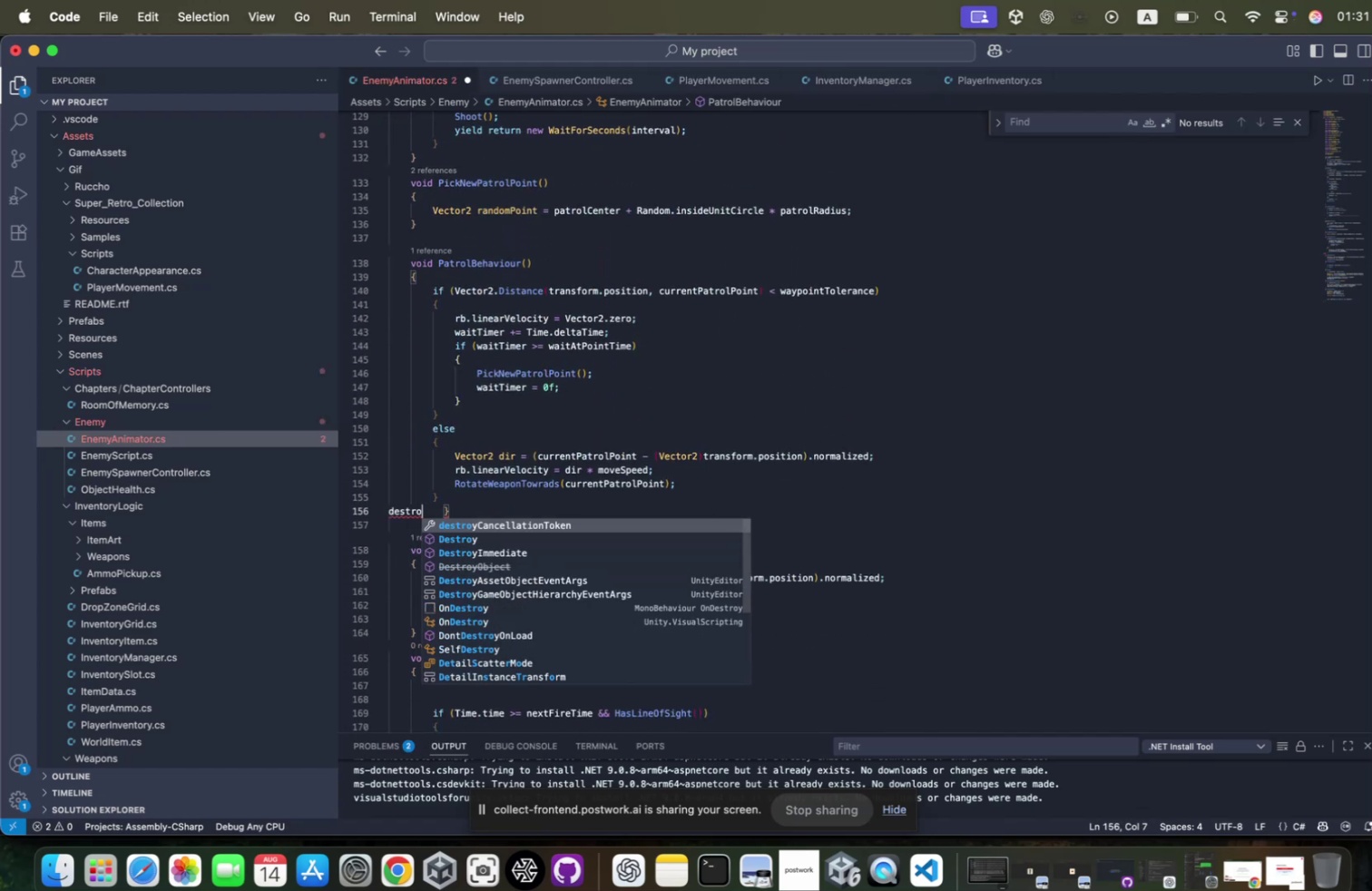 
key(Meta+Z)
 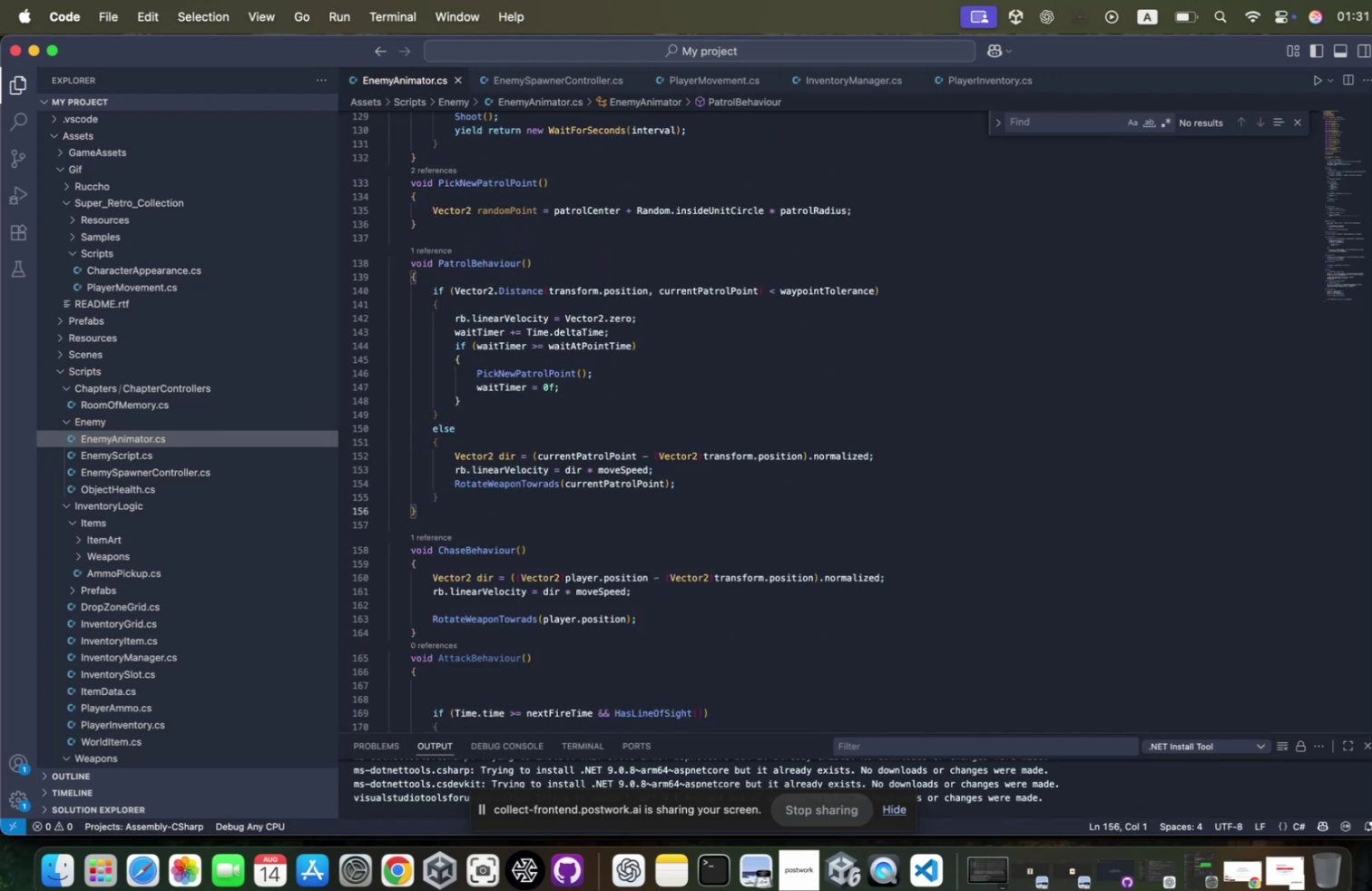 
key(Meta+CommandLeft)
 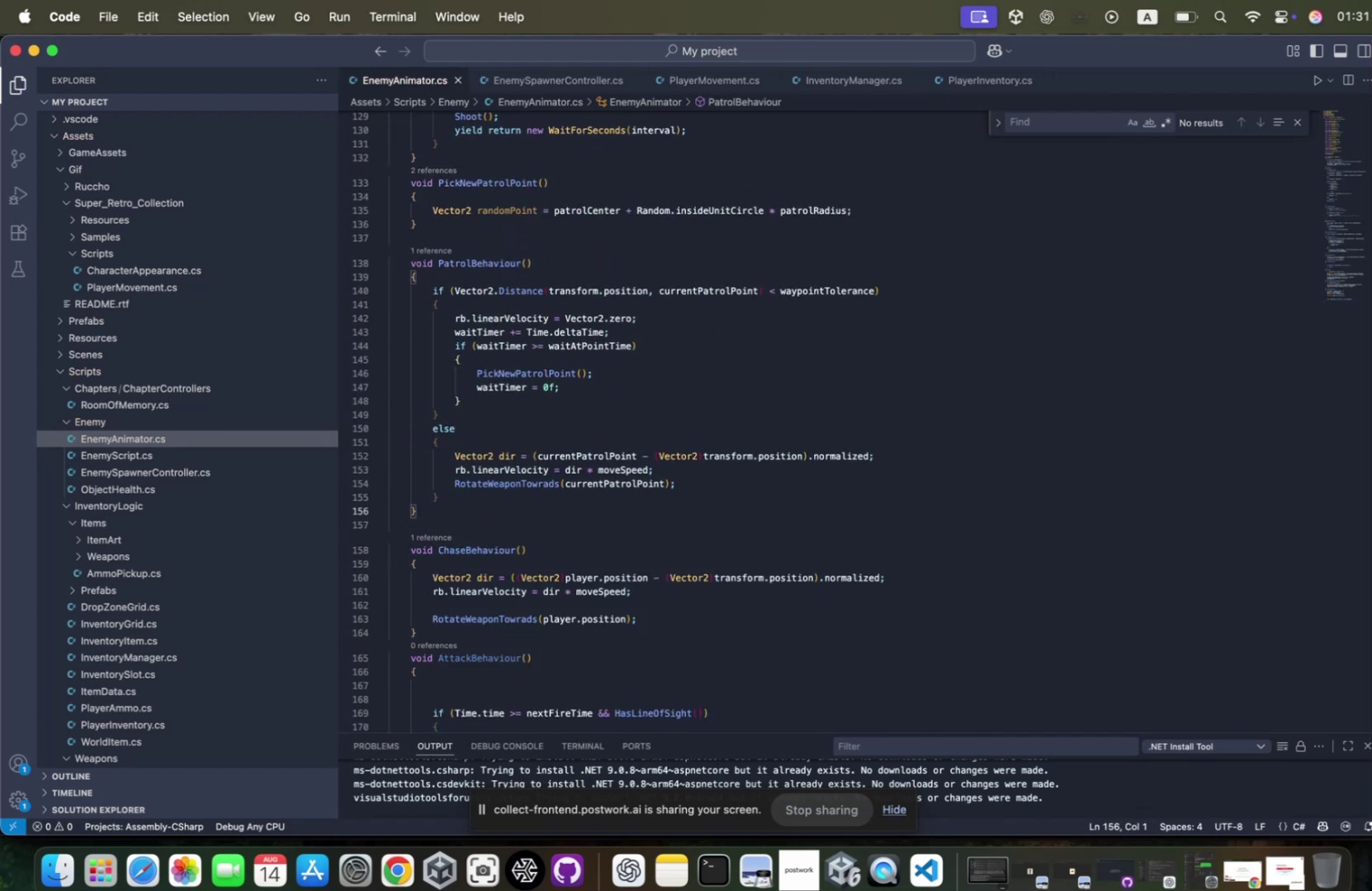 
key(Meta+F)
 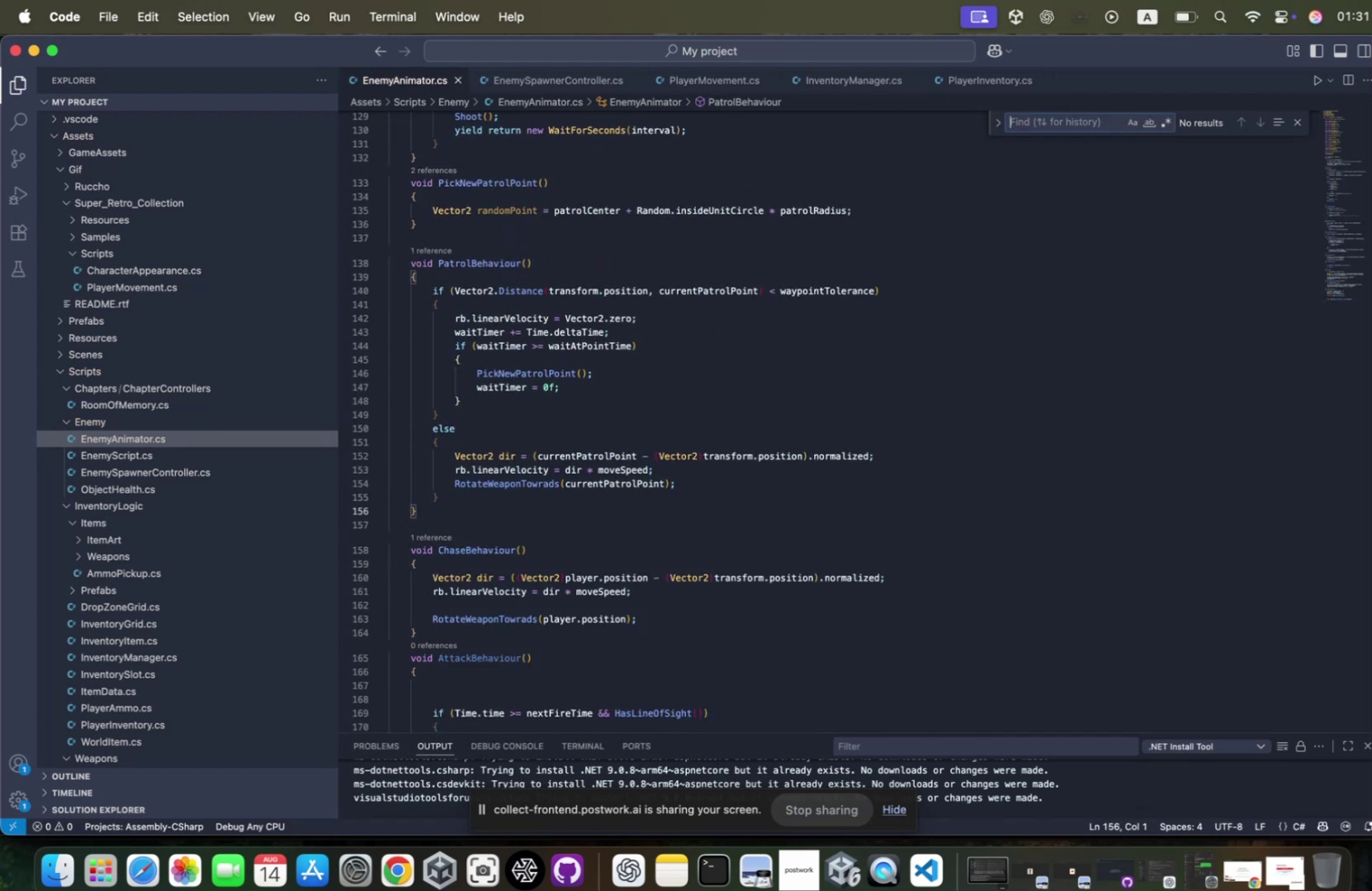 
type(destriy)
 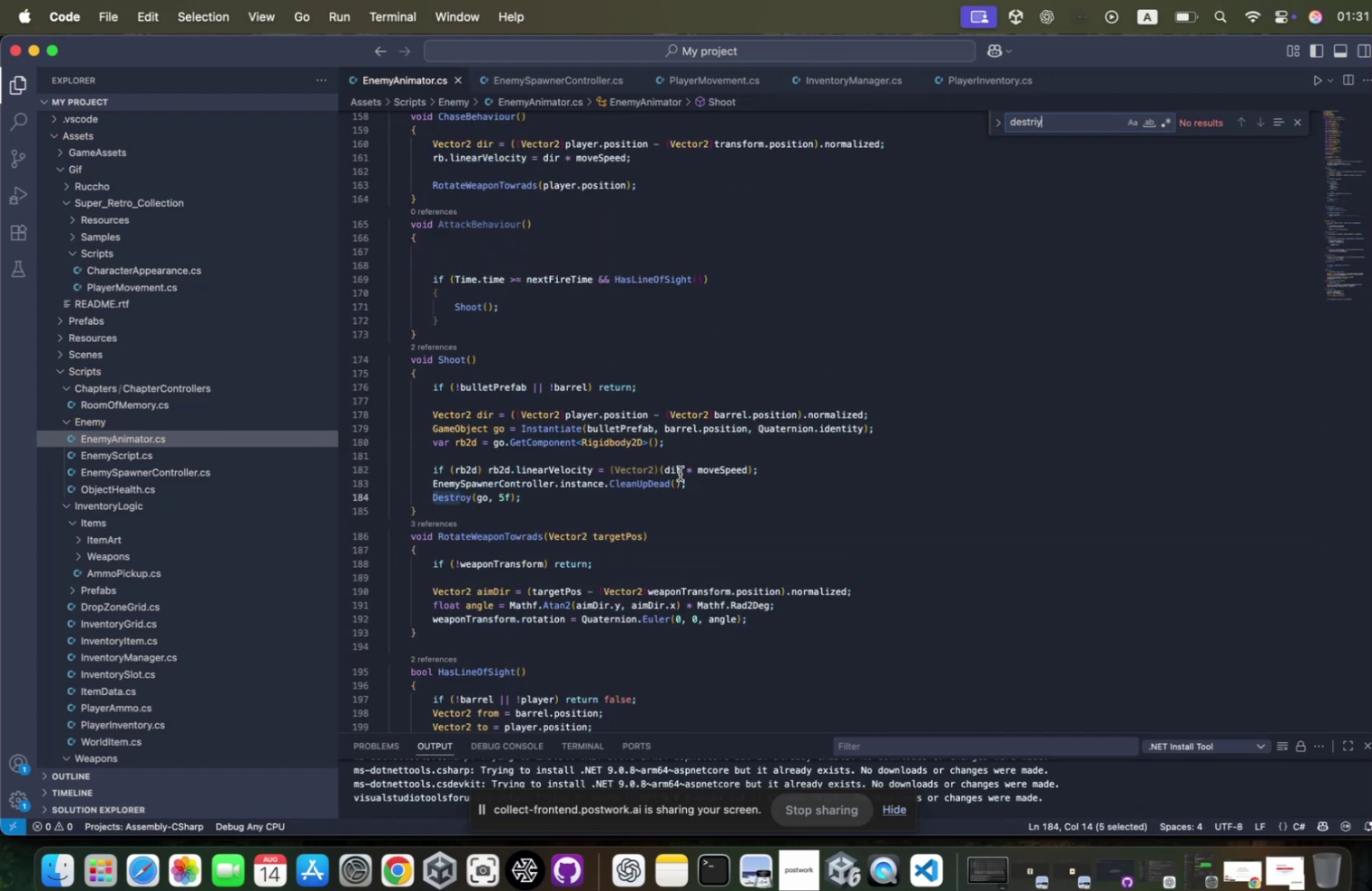 
left_click([738, 495])
 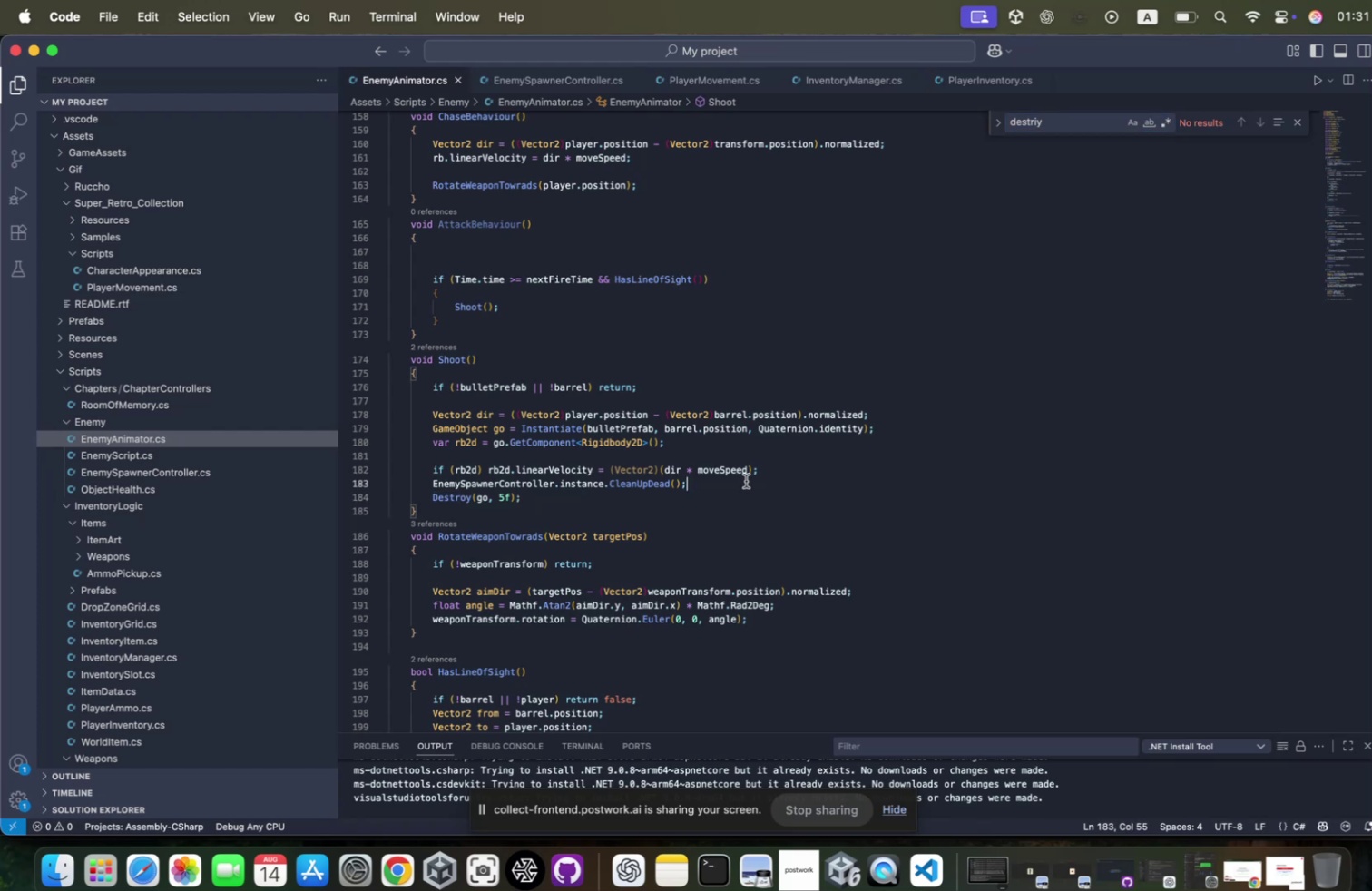 
left_click([739, 475])
 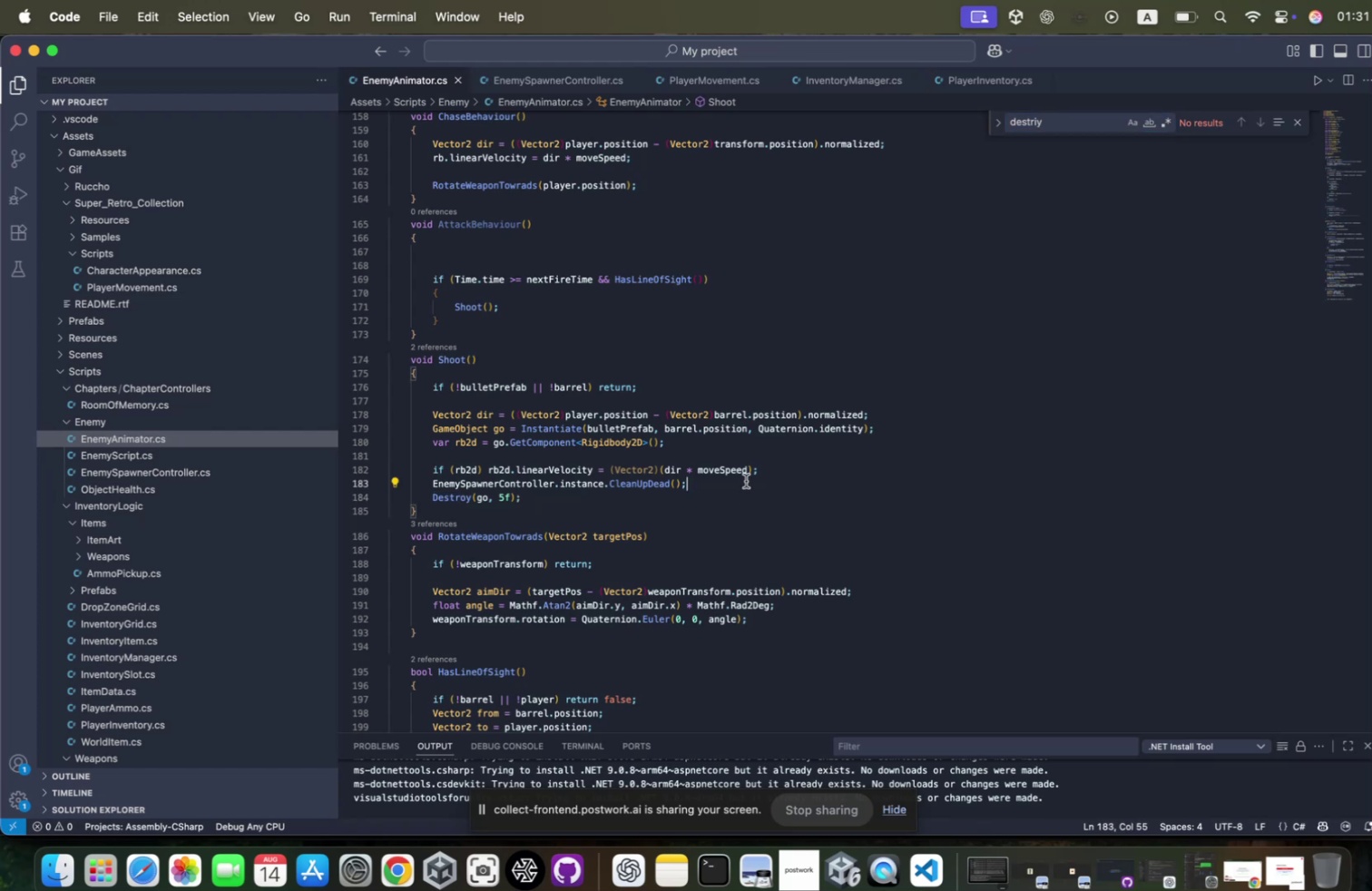 
key(Enter)
 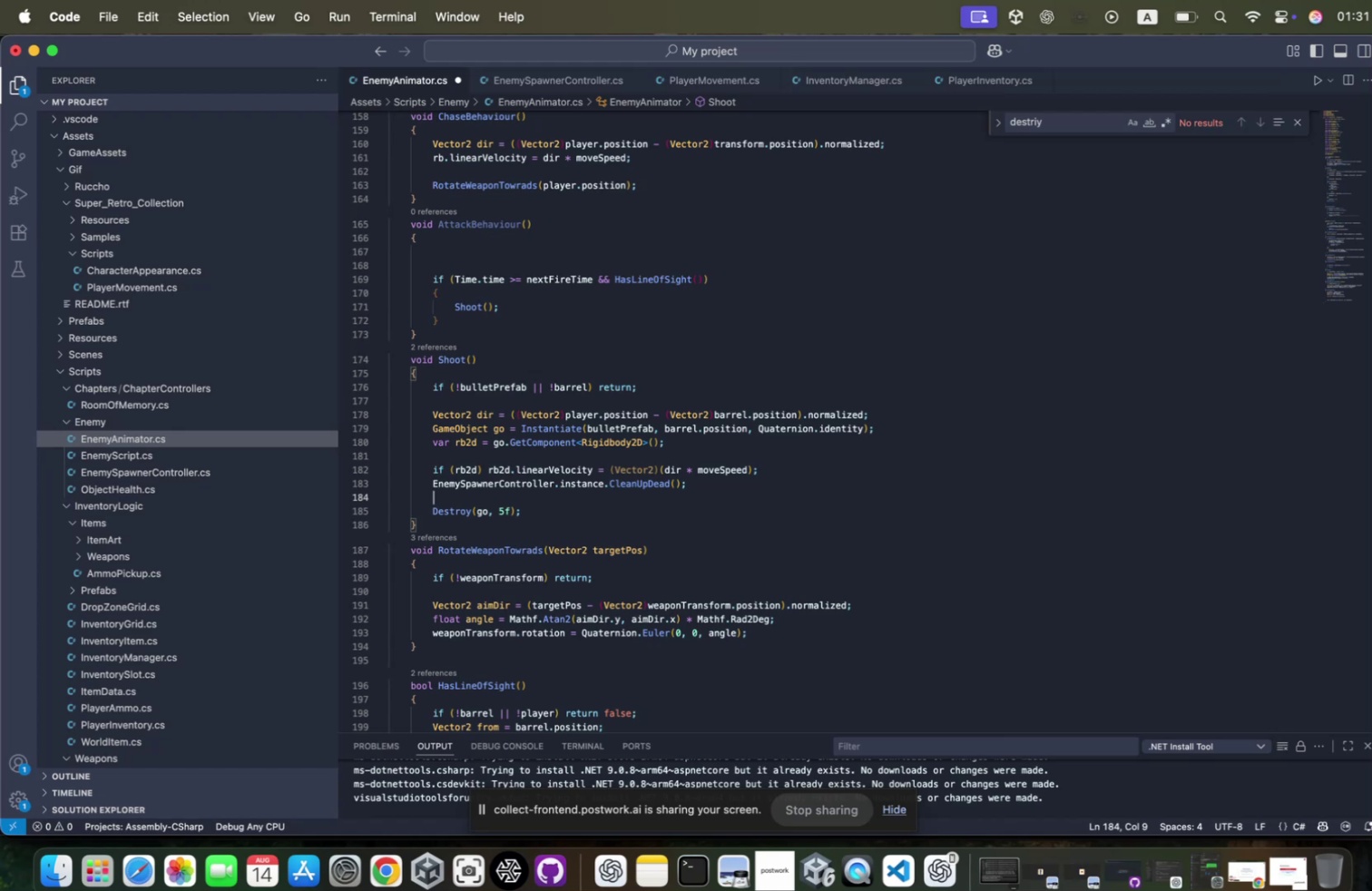 
wait(18.17)
 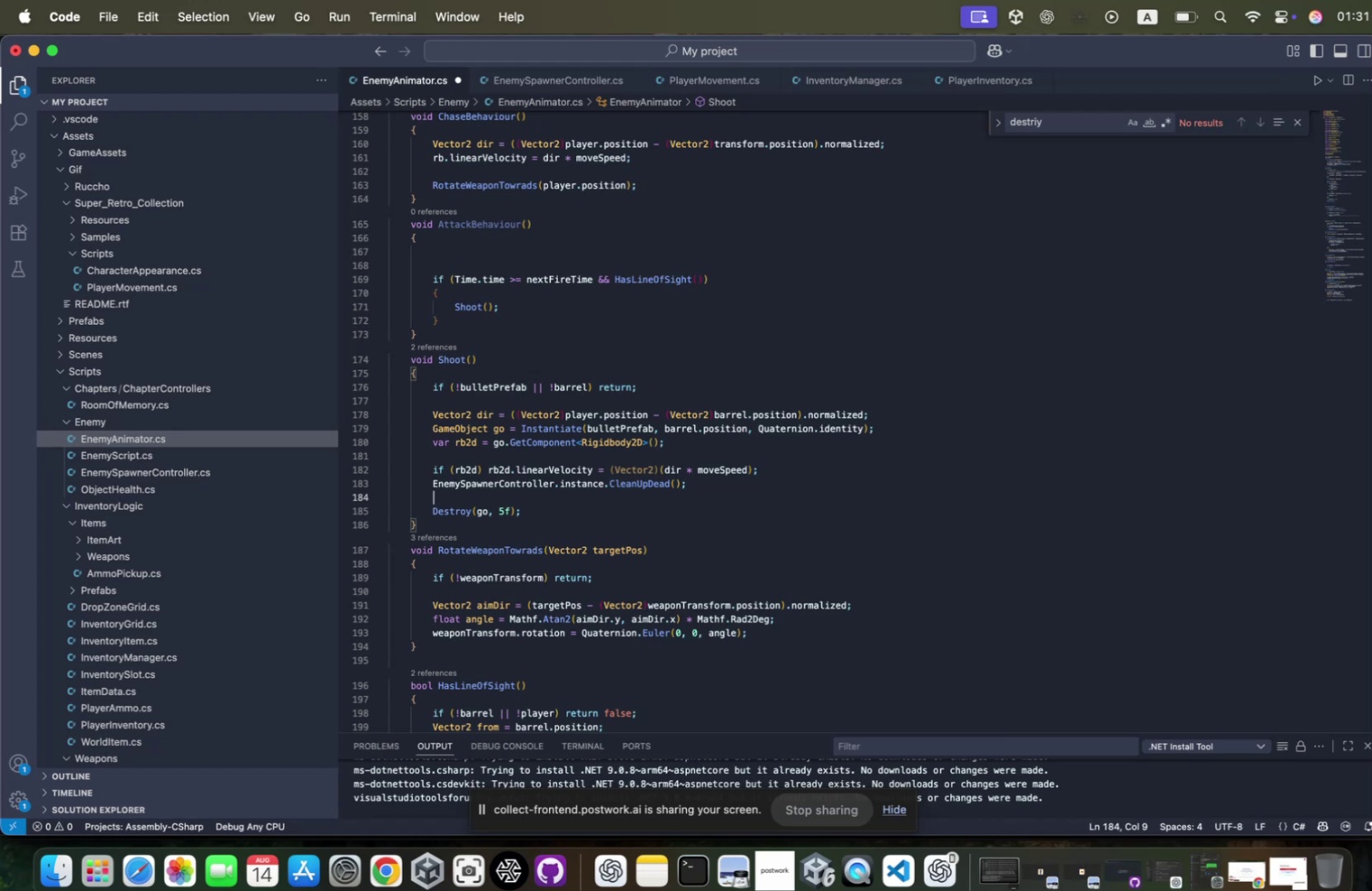 
scroll: coordinate [741, 486], scroll_direction: down, amount: 7.0
 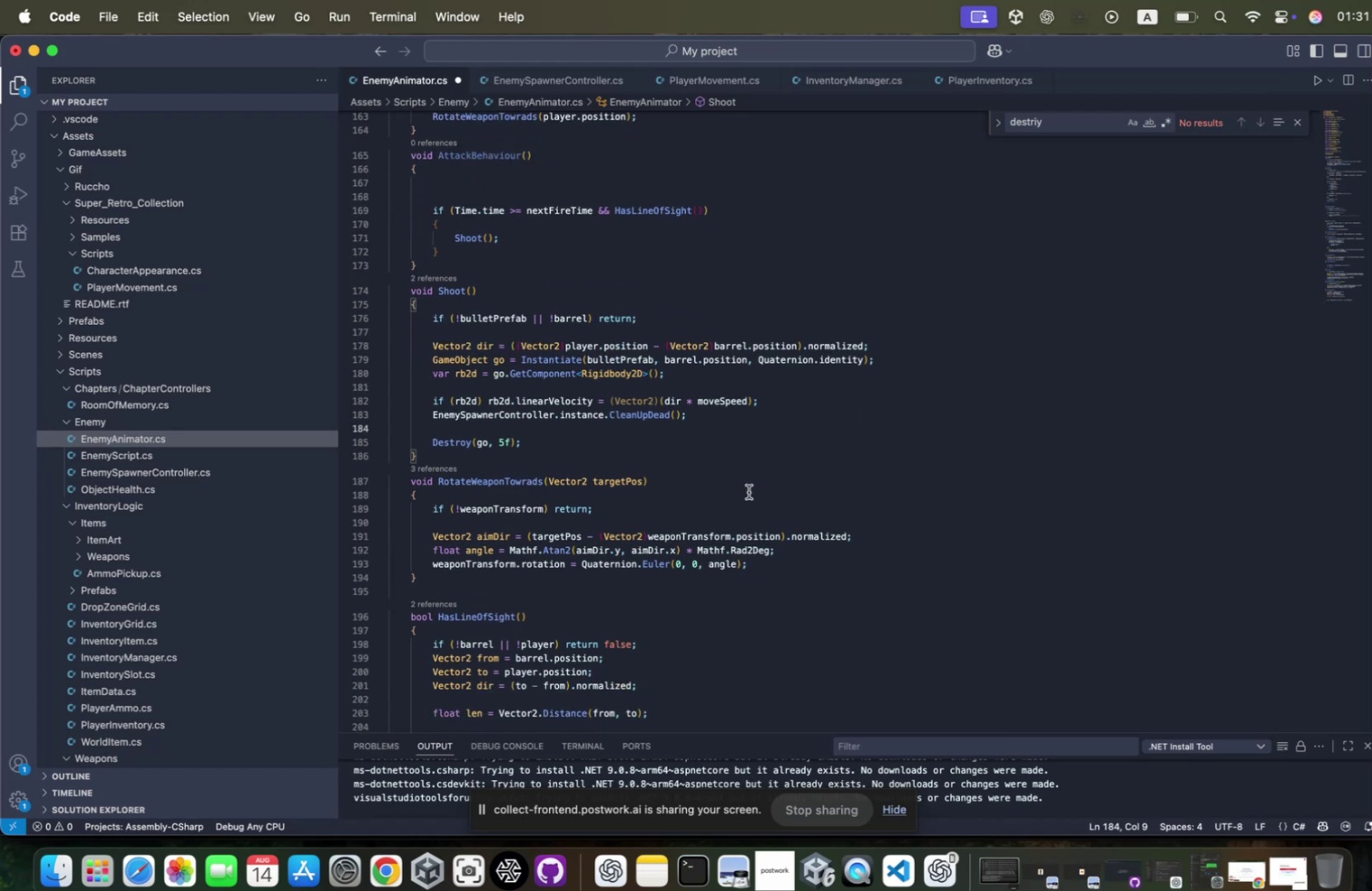 
scroll: coordinate [741, 486], scroll_direction: up, amount: 12.0
 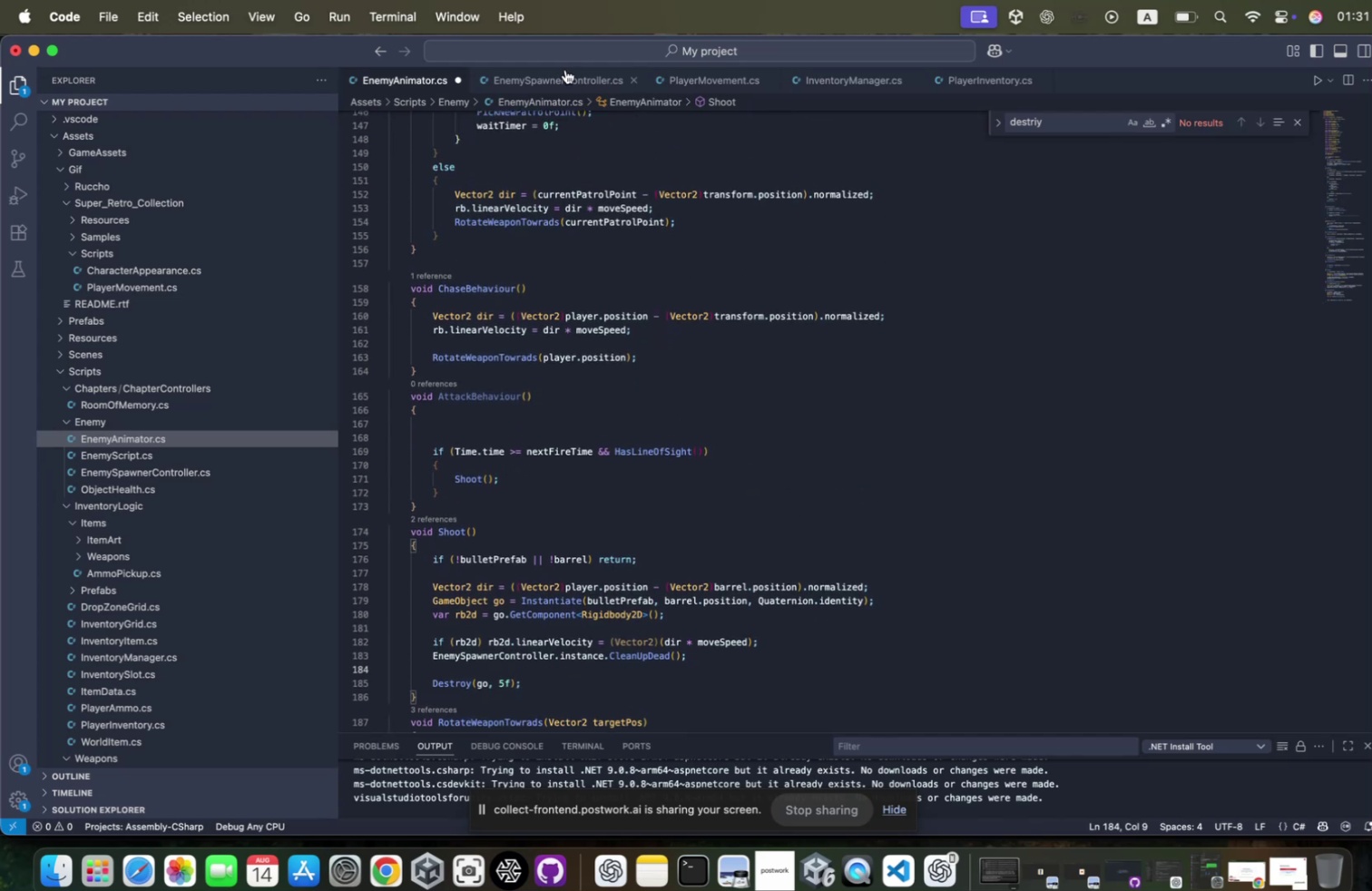 
left_click([559, 70])
 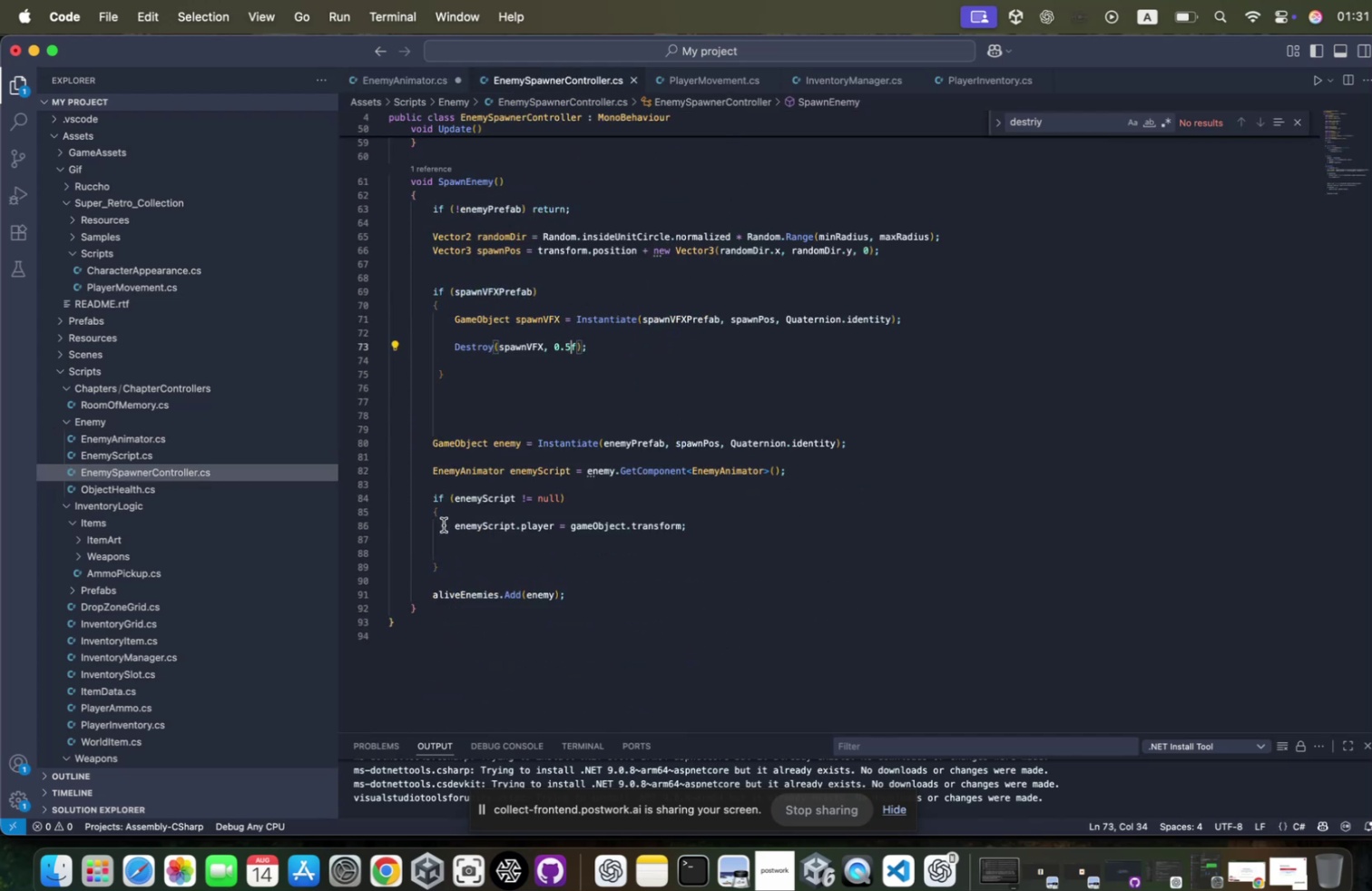 
scroll: coordinate [631, 503], scroll_direction: up, amount: 5.0
 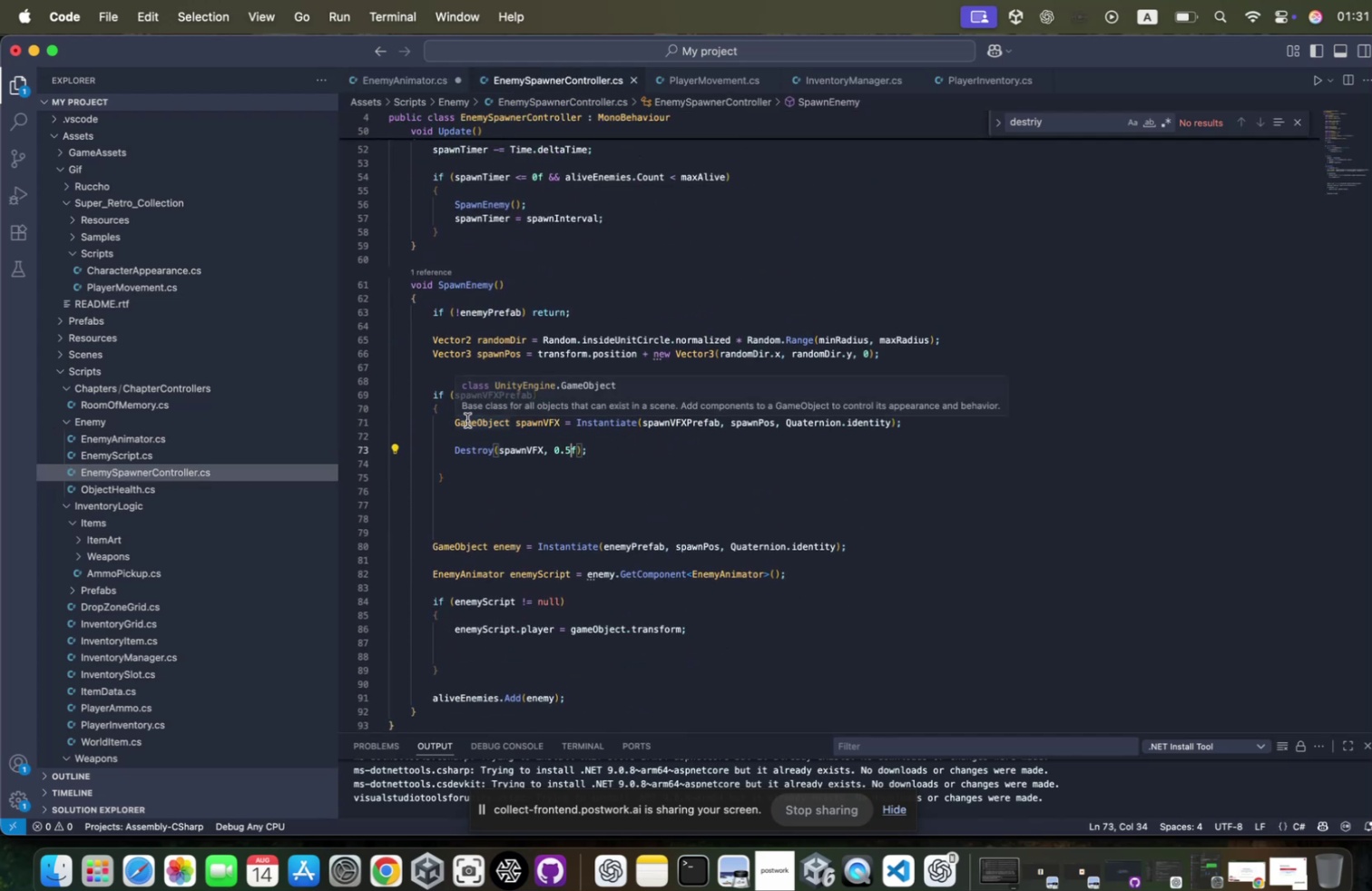 
left_click_drag(start_coordinate=[446, 415], to_coordinate=[1033, 416])
 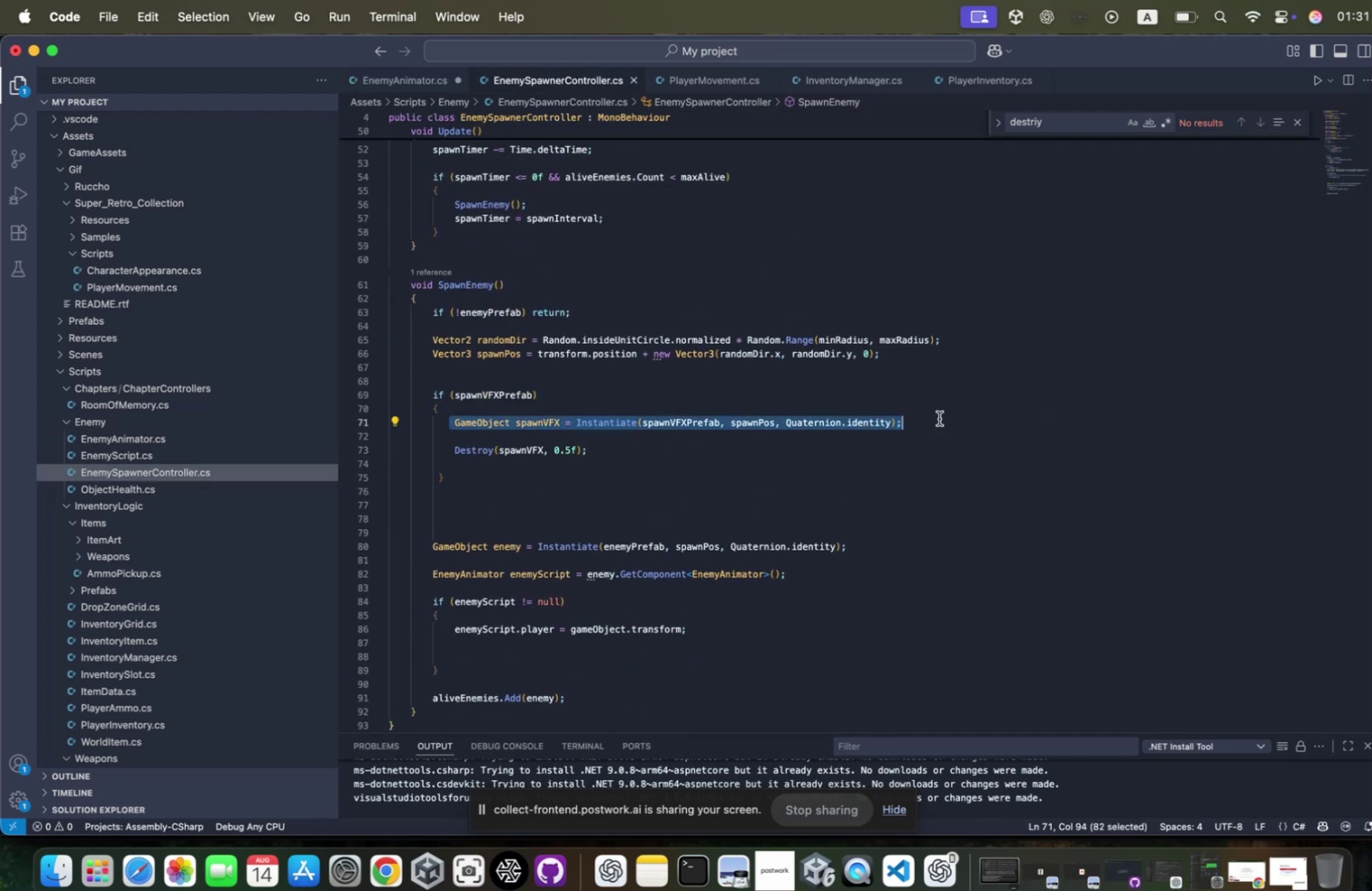 
key(Control+ControlLeft)
 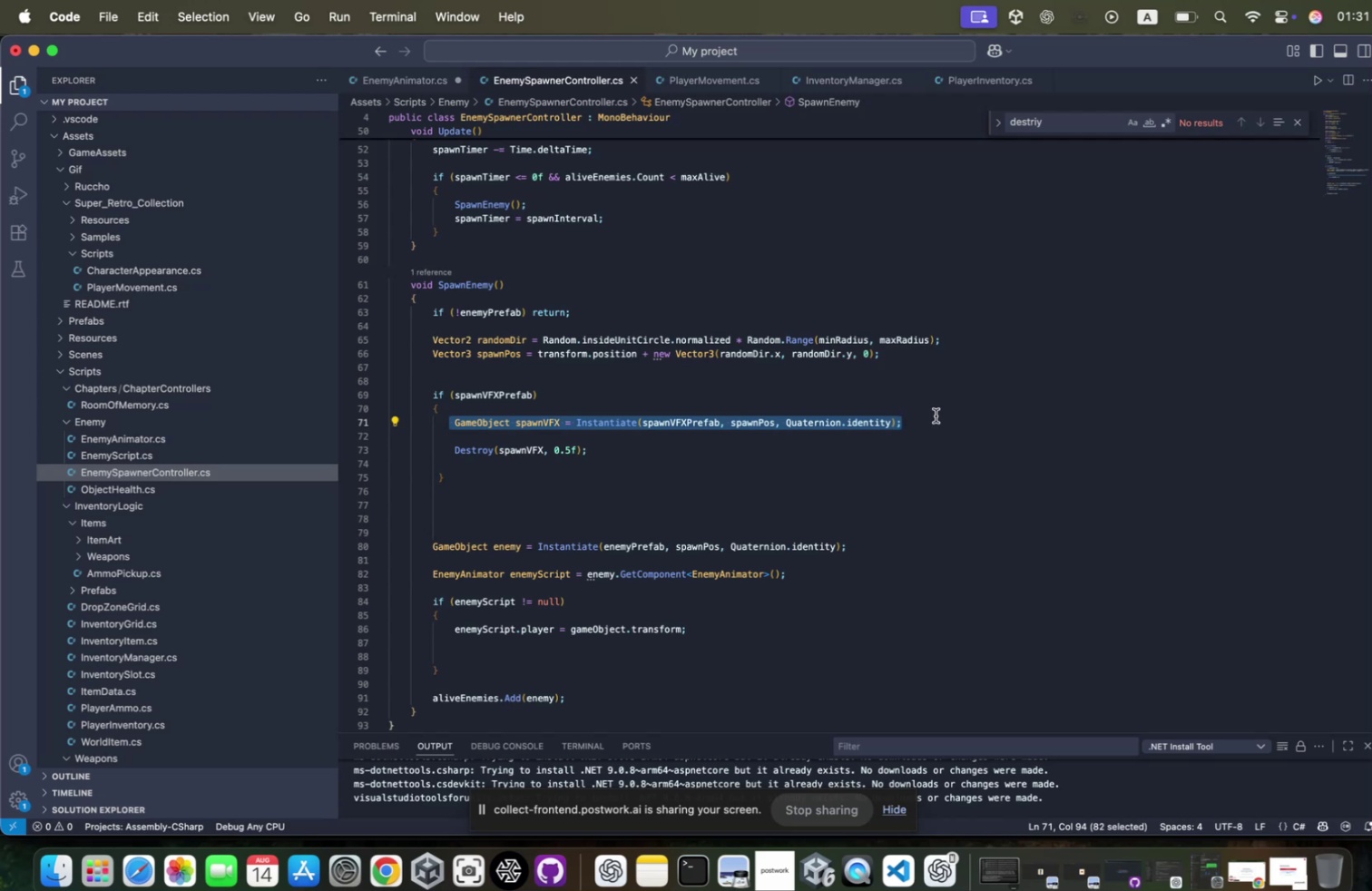 
key(Control+C)
 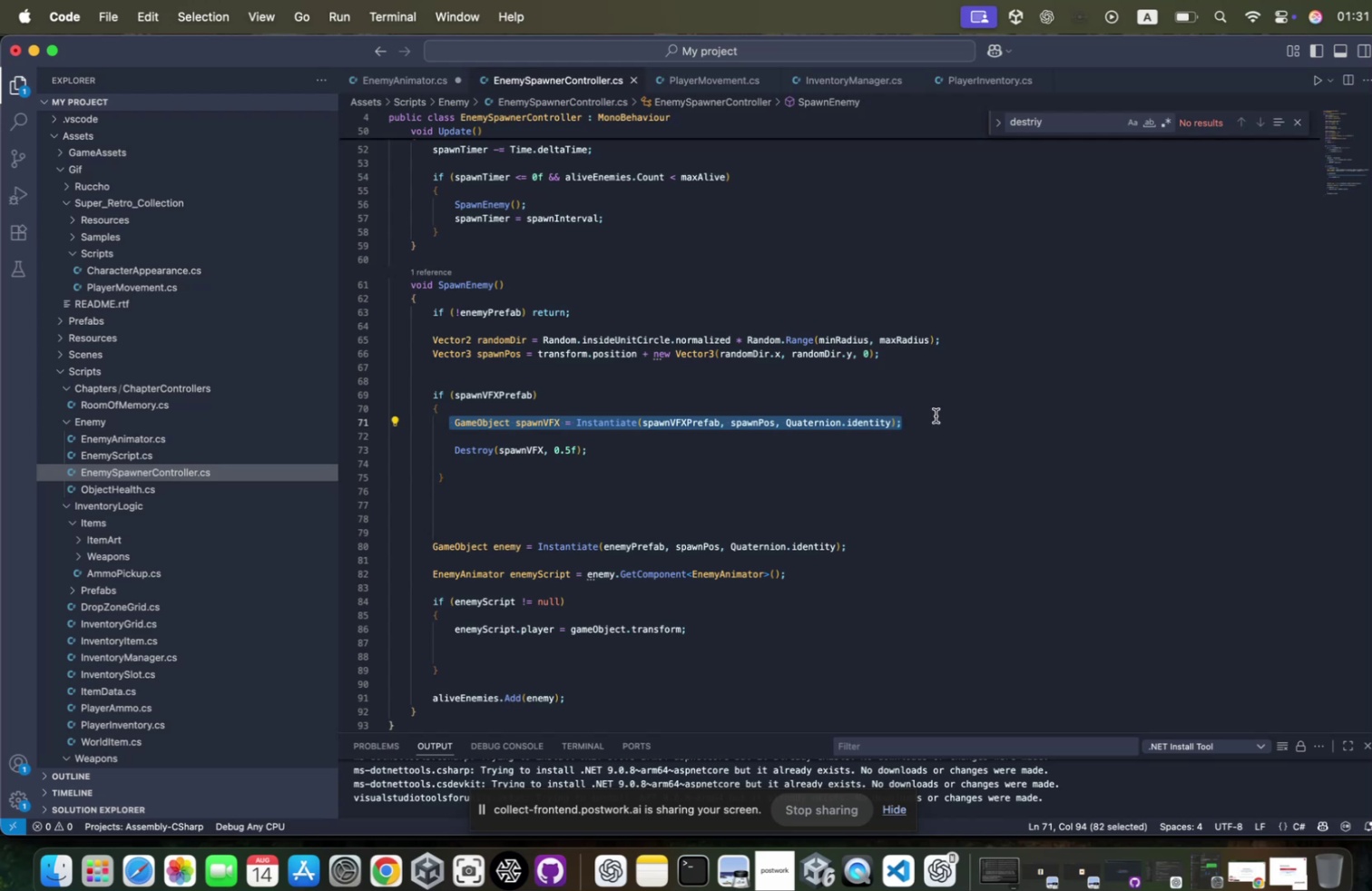 
key(Meta+C)
 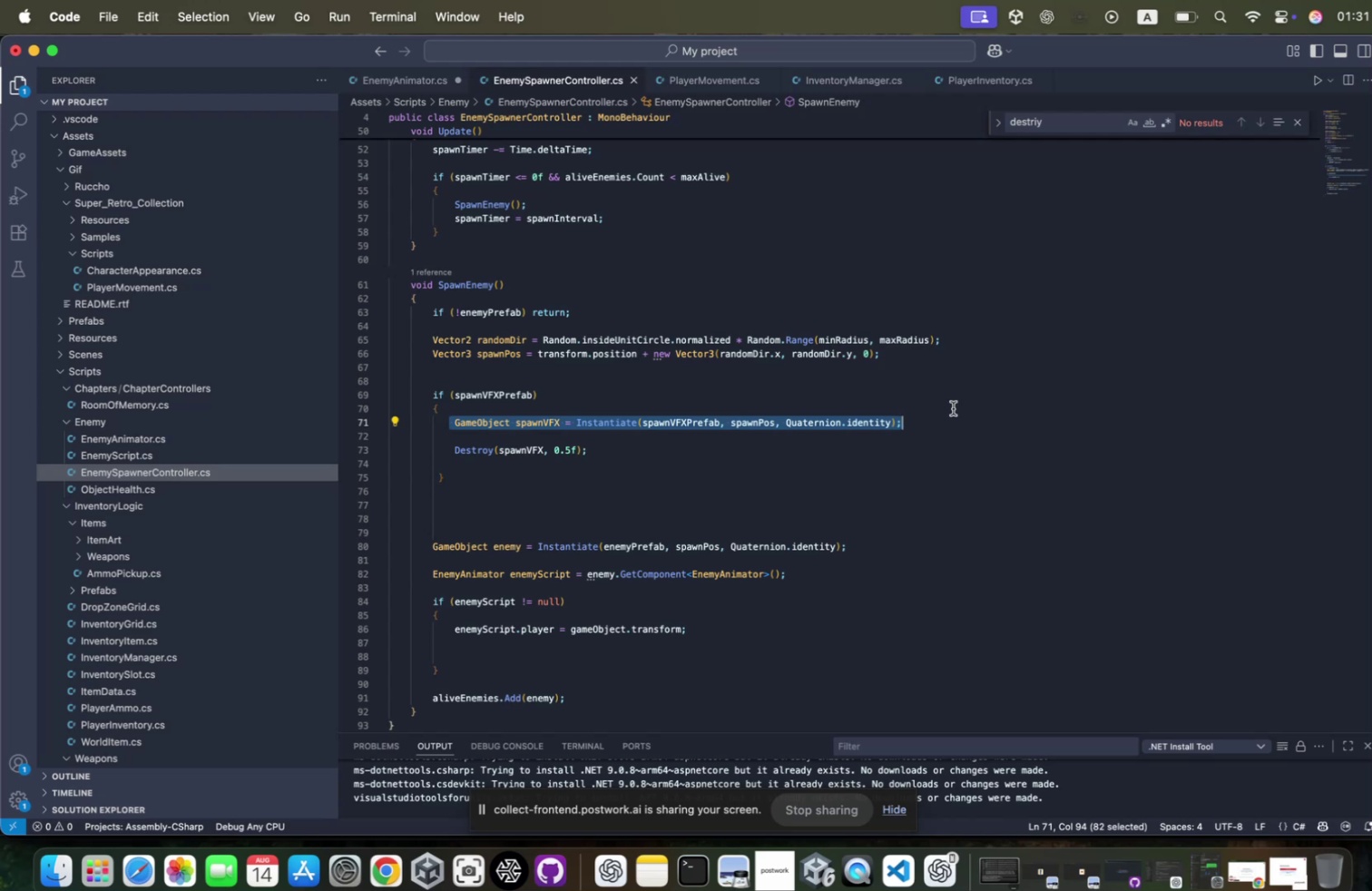 
key(Meta+CommandLeft)
 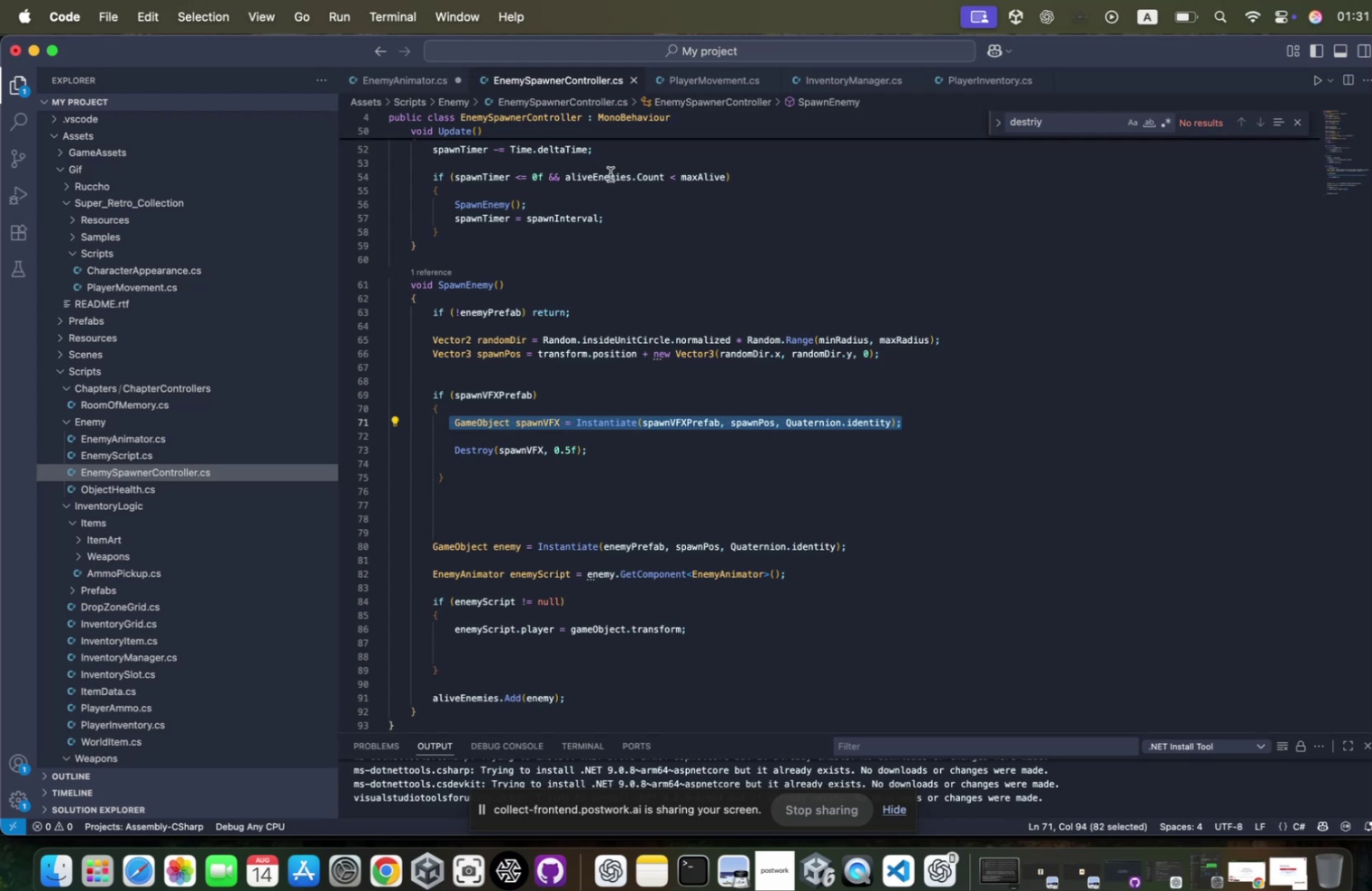 
key(Meta+C)
 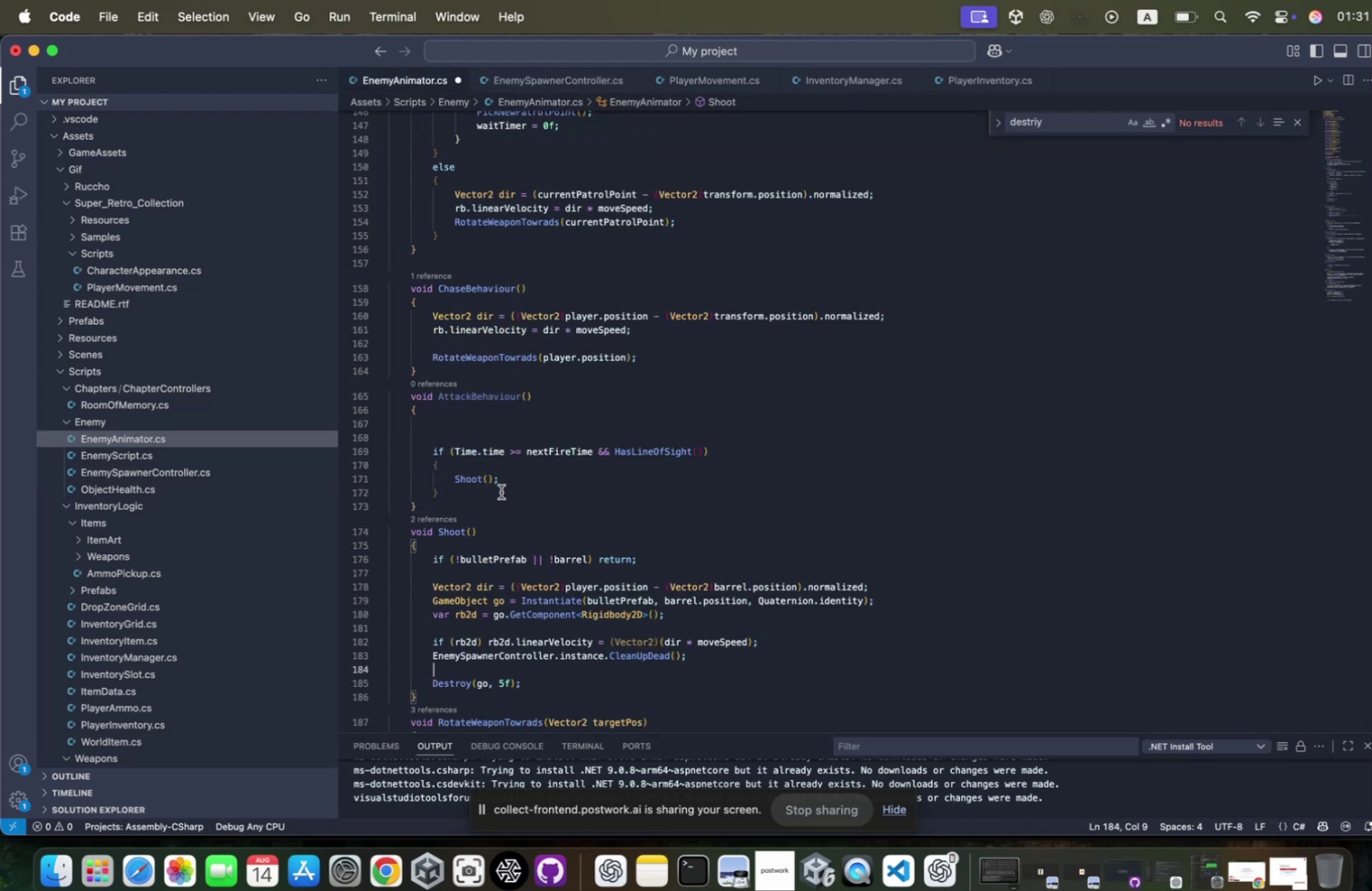 
key(Control+ControlLeft)
 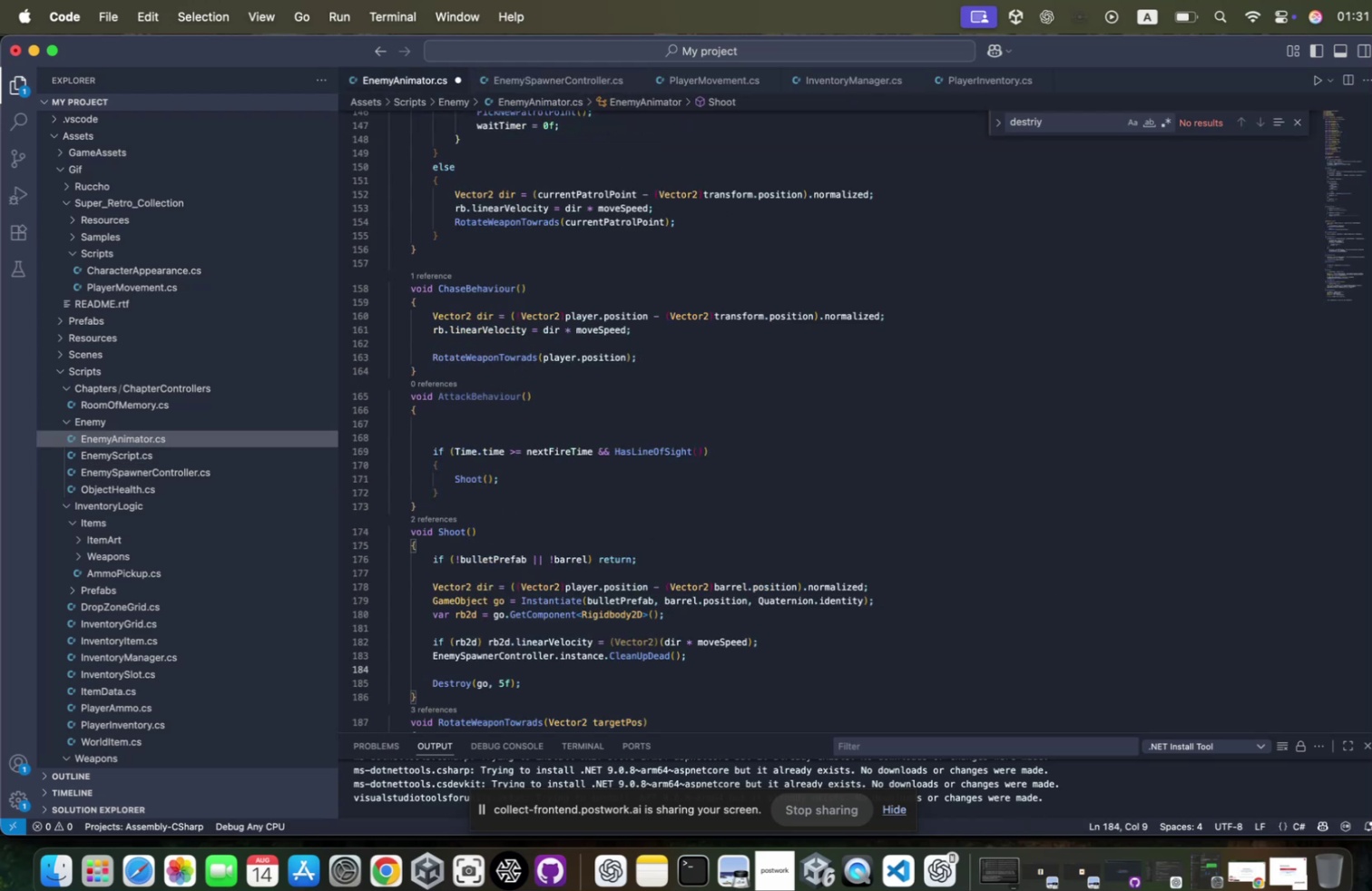 
key(Control+V)
 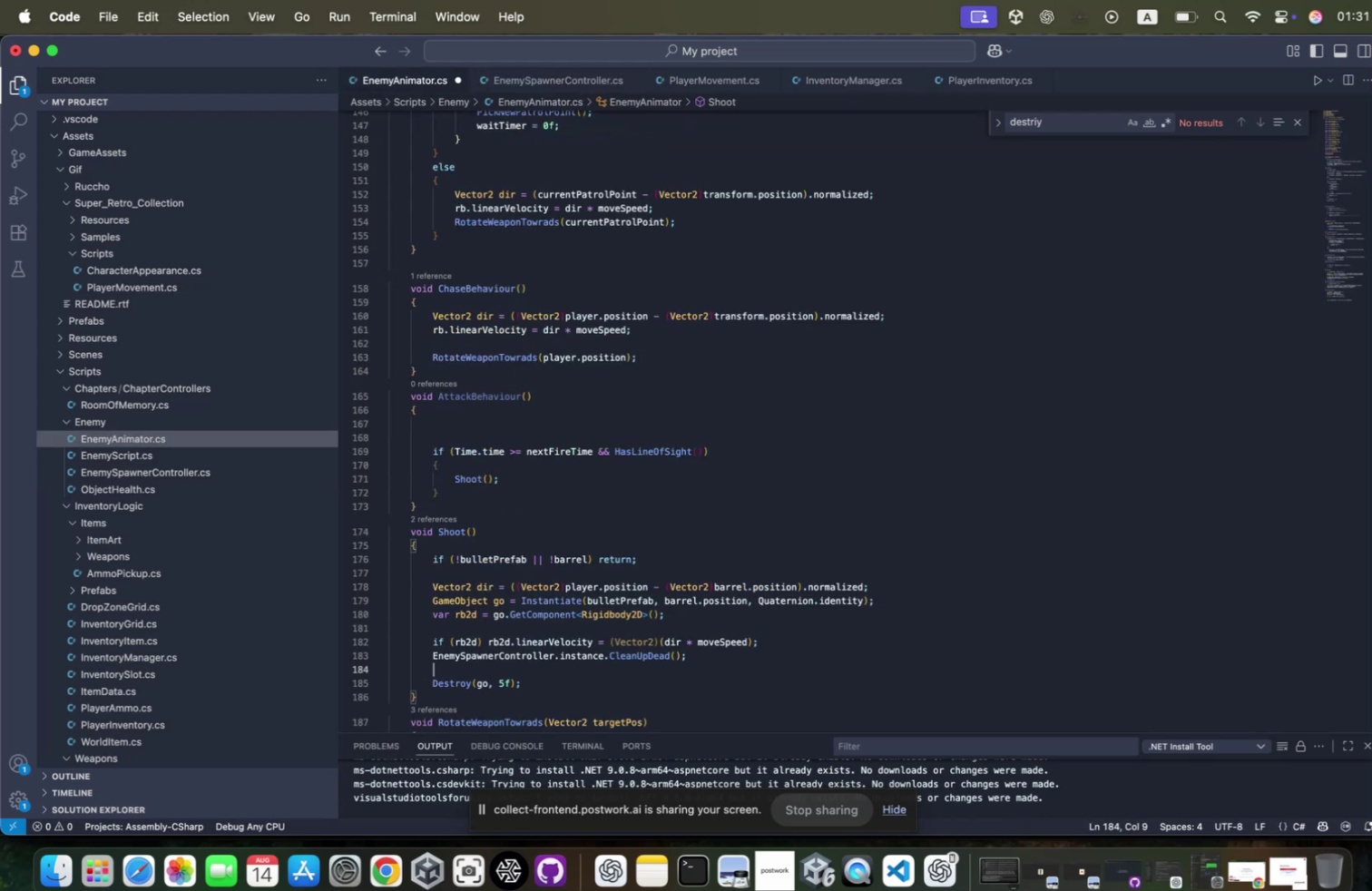 
key(Meta+CommandLeft)
 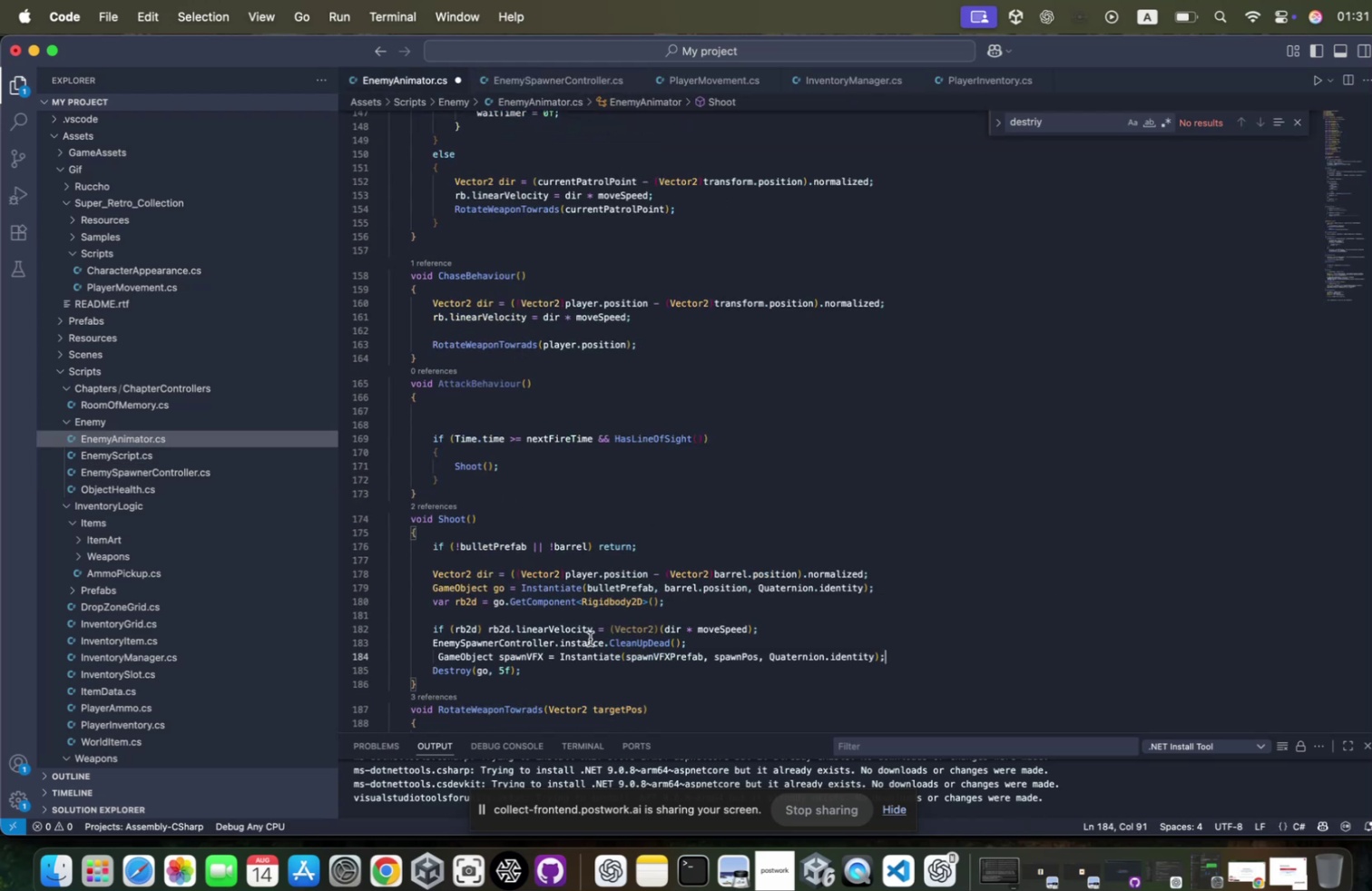 
key(Meta+V)
 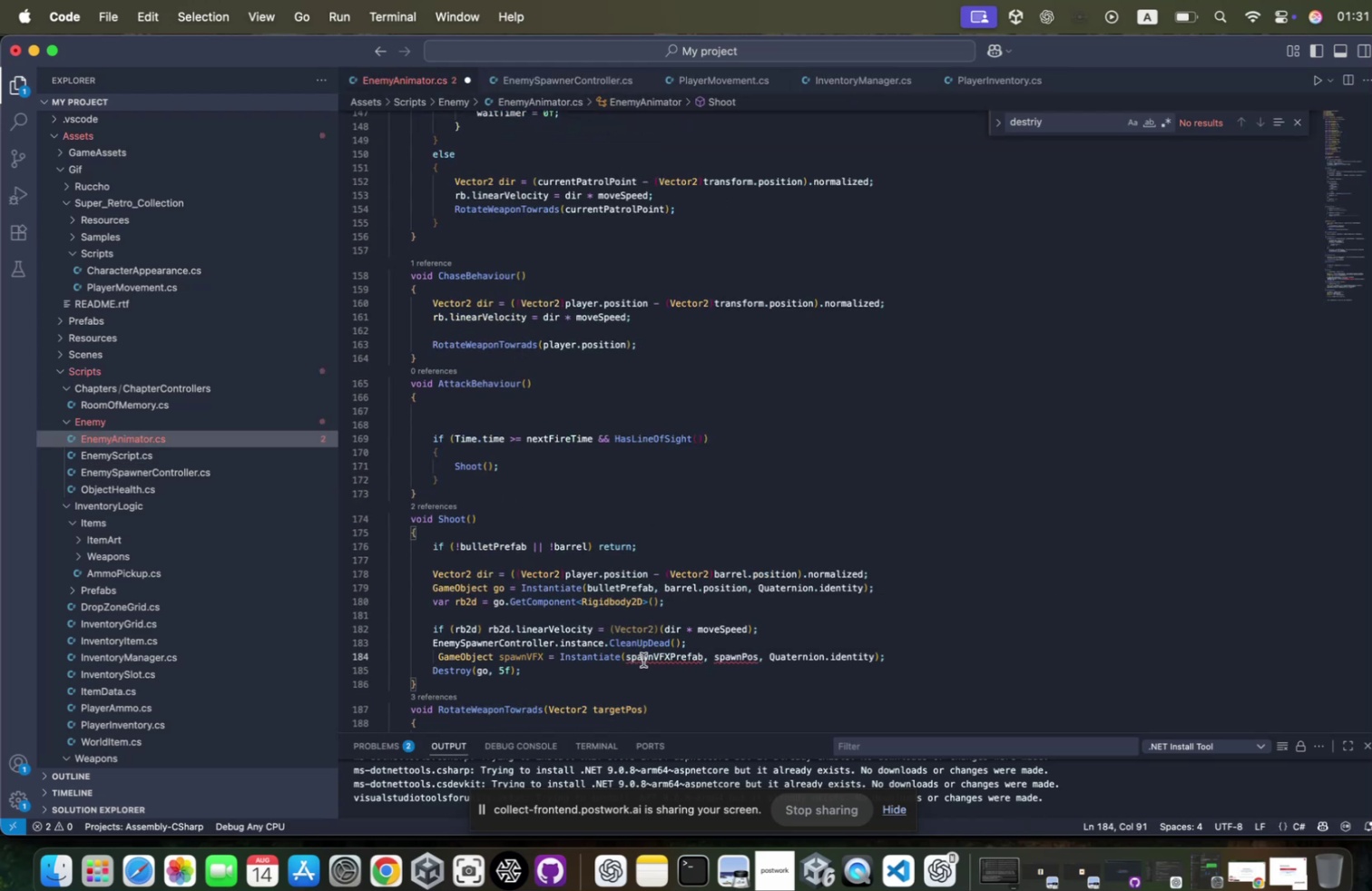 
double_click([637, 652])
 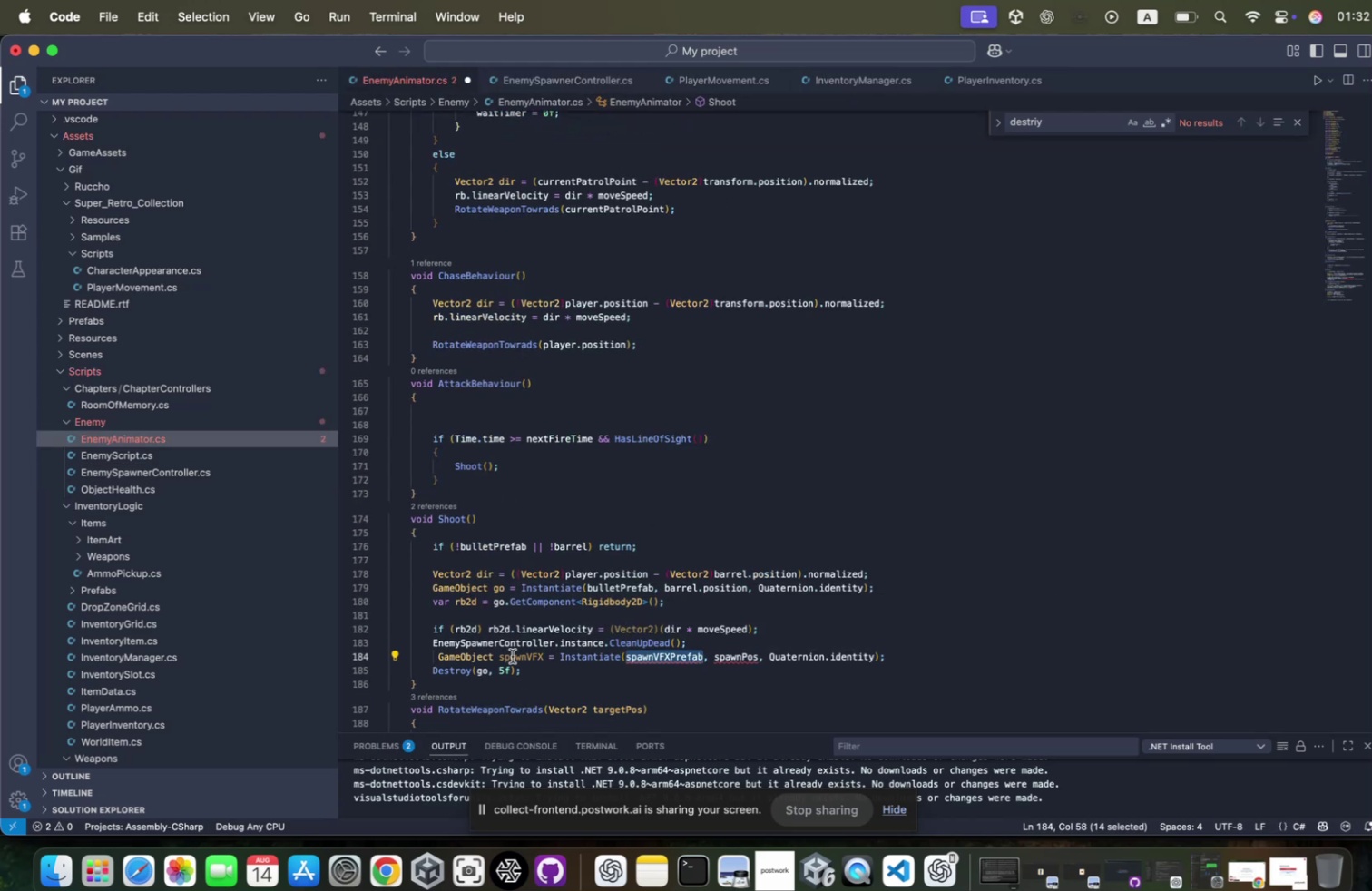 
double_click([507, 649])
 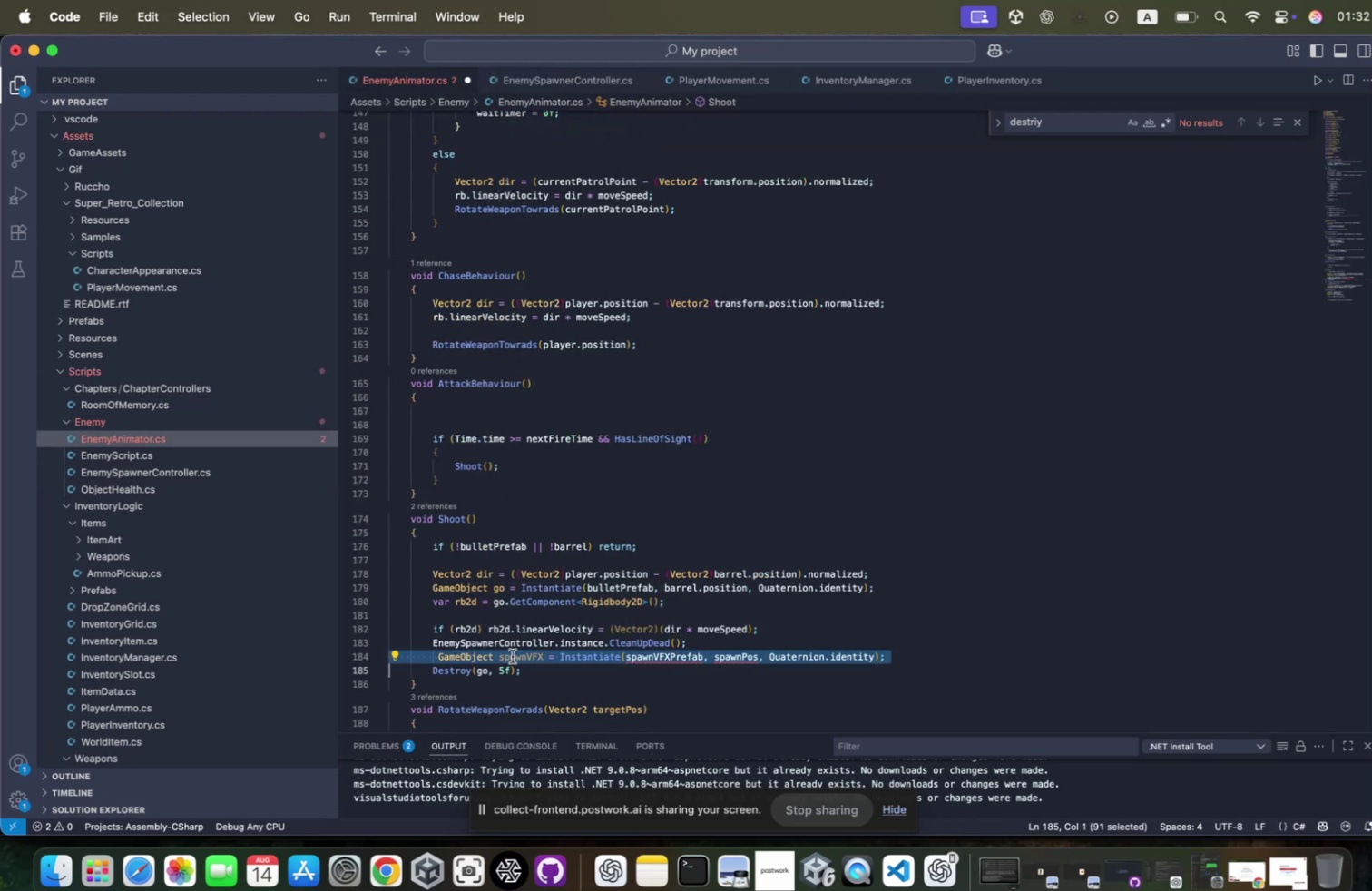 
triple_click([507, 649])
 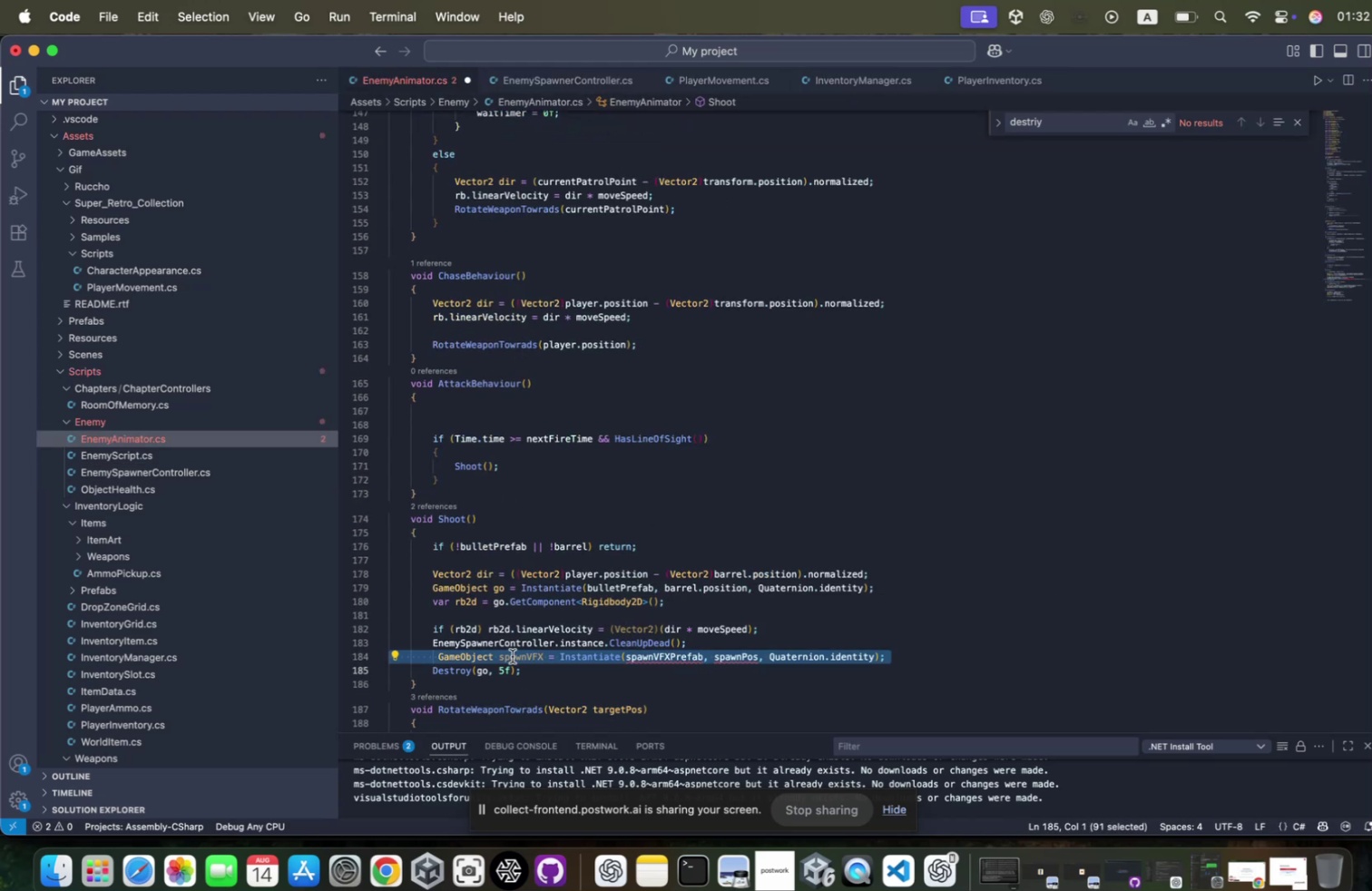 
double_click([507, 649])
 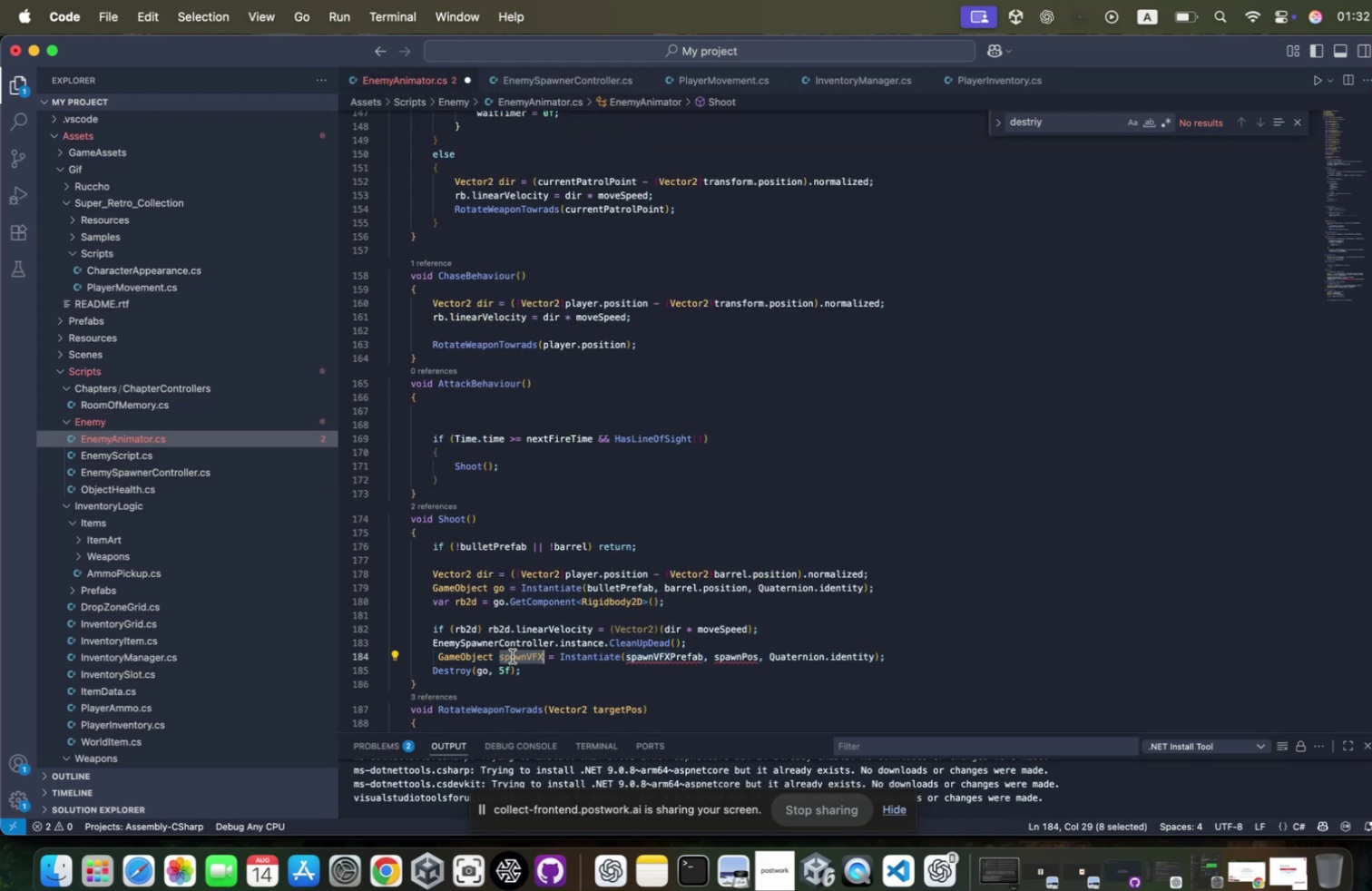 
type(spawnLootitem)
 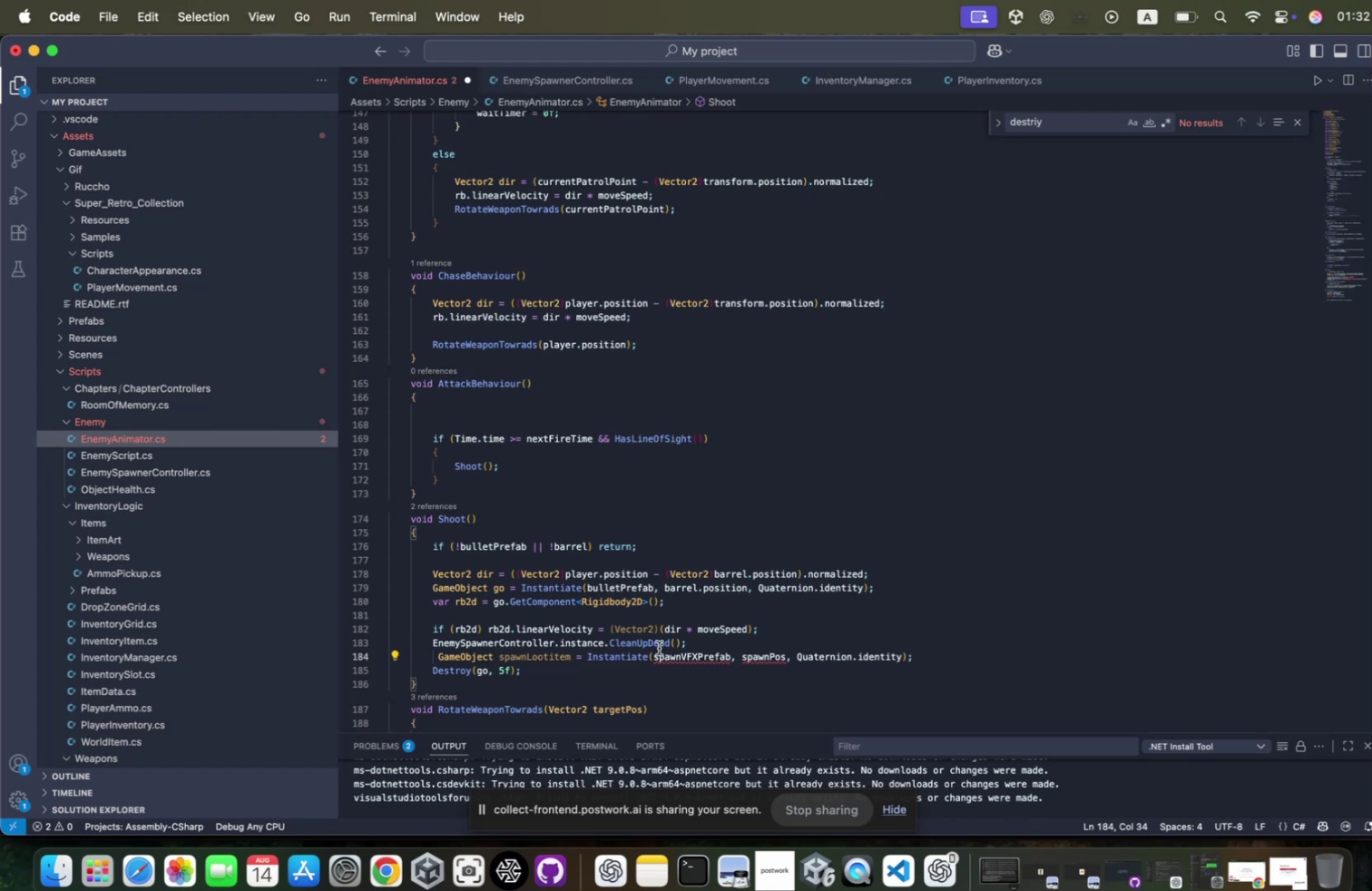 
left_click([671, 640])
 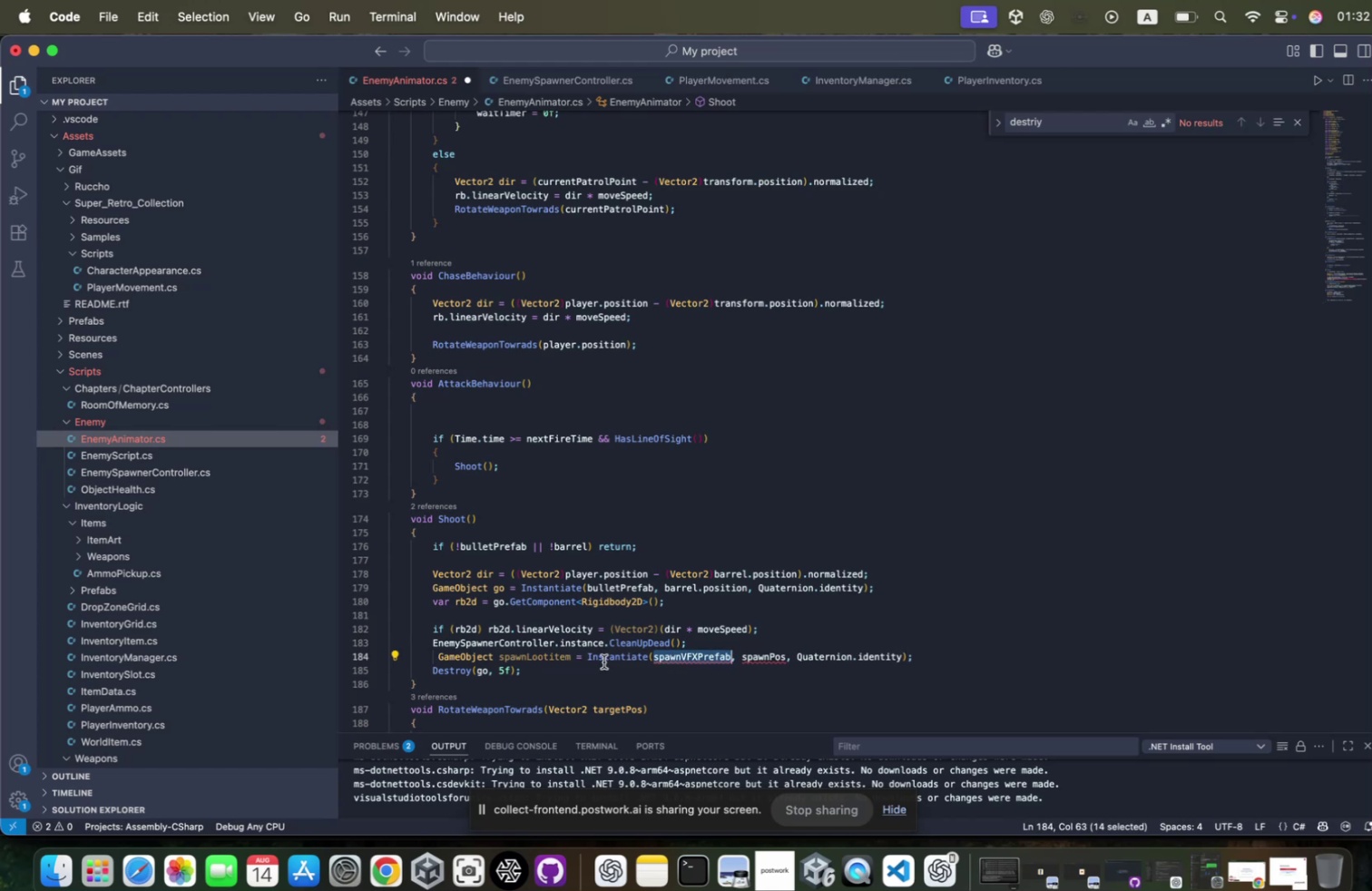 
left_click([578, 651])
 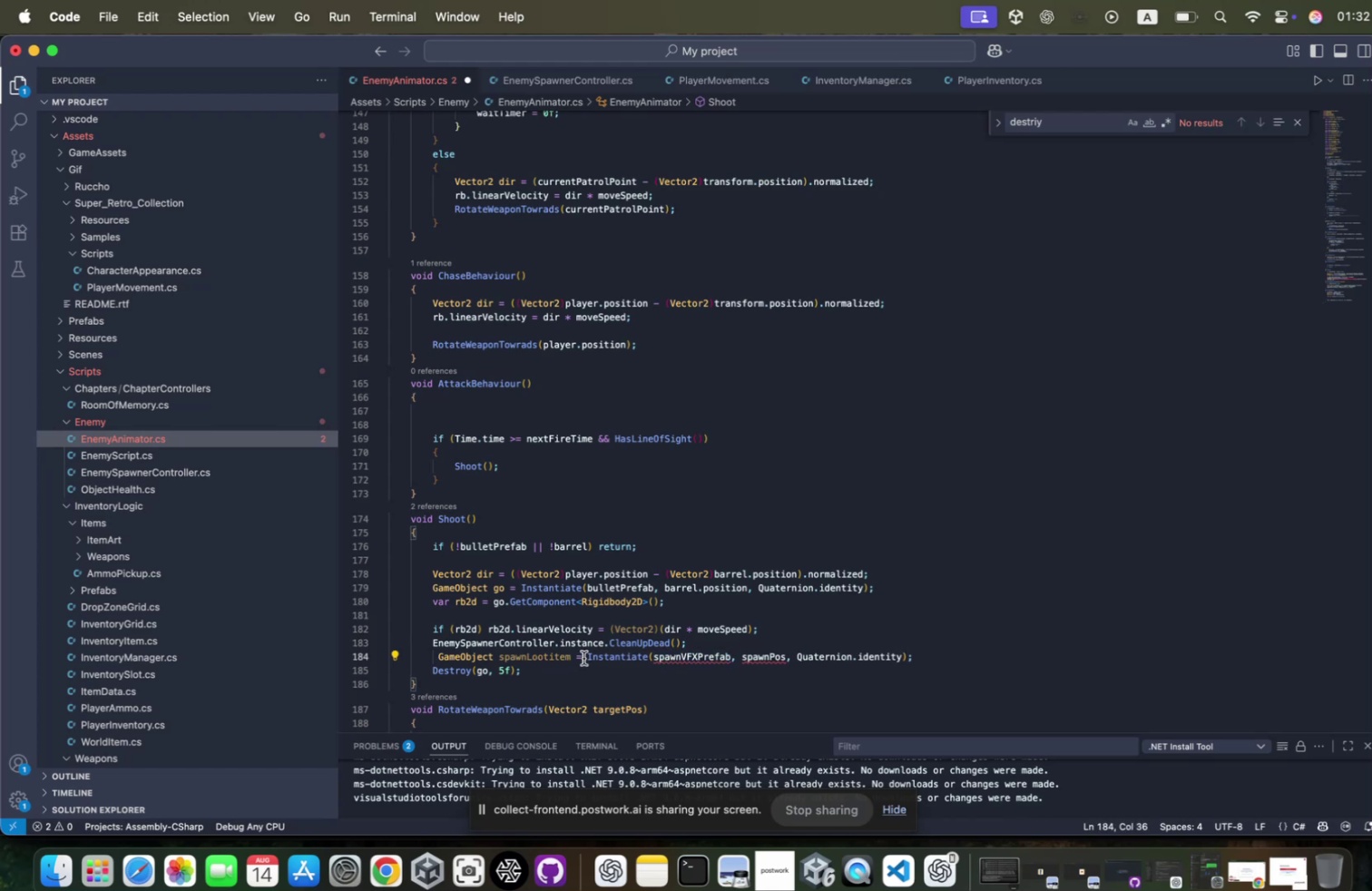 
left_click_drag(start_coordinate=[578, 651], to_coordinate=[419, 648])
 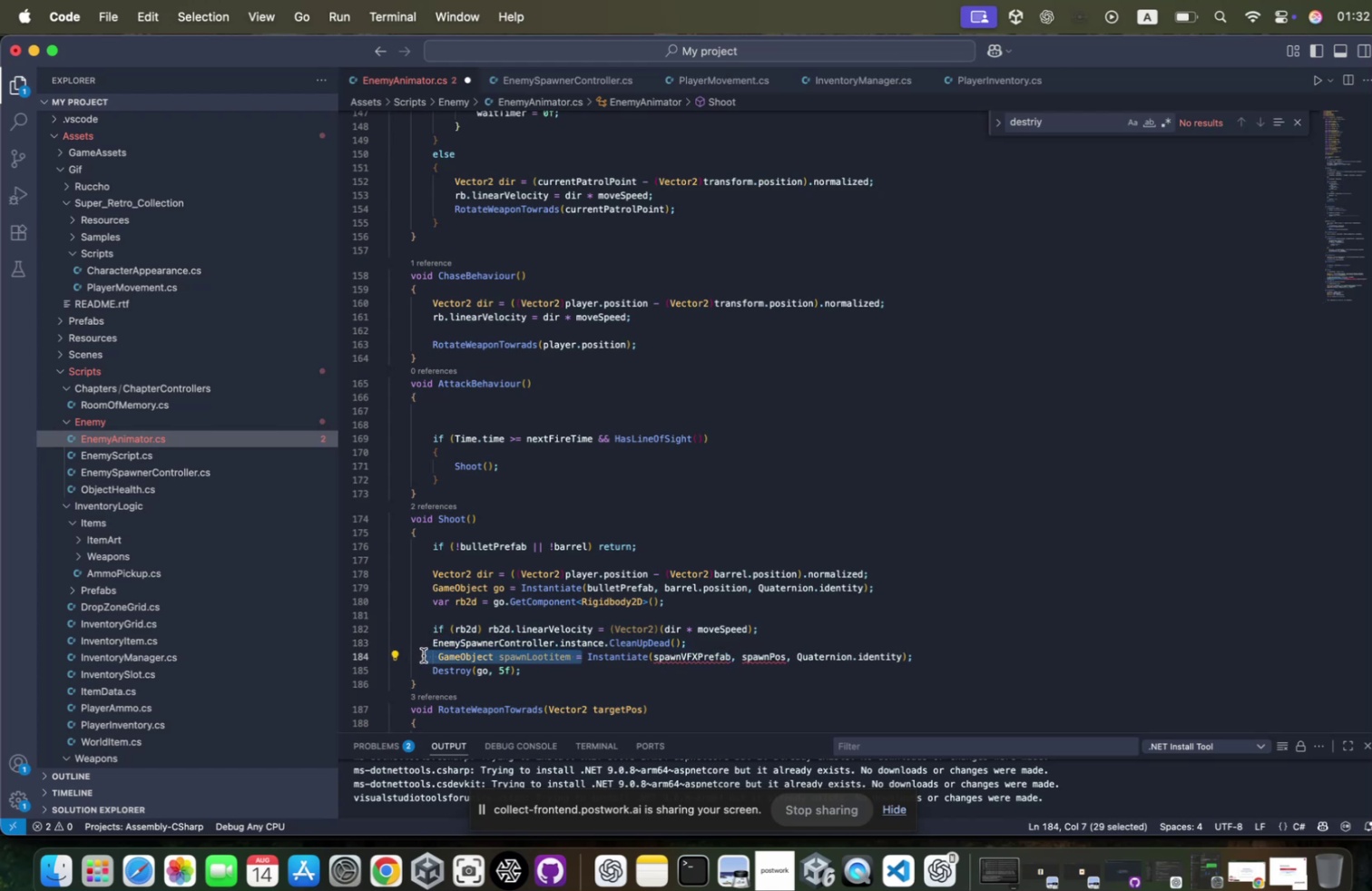 
key(Backspace)
 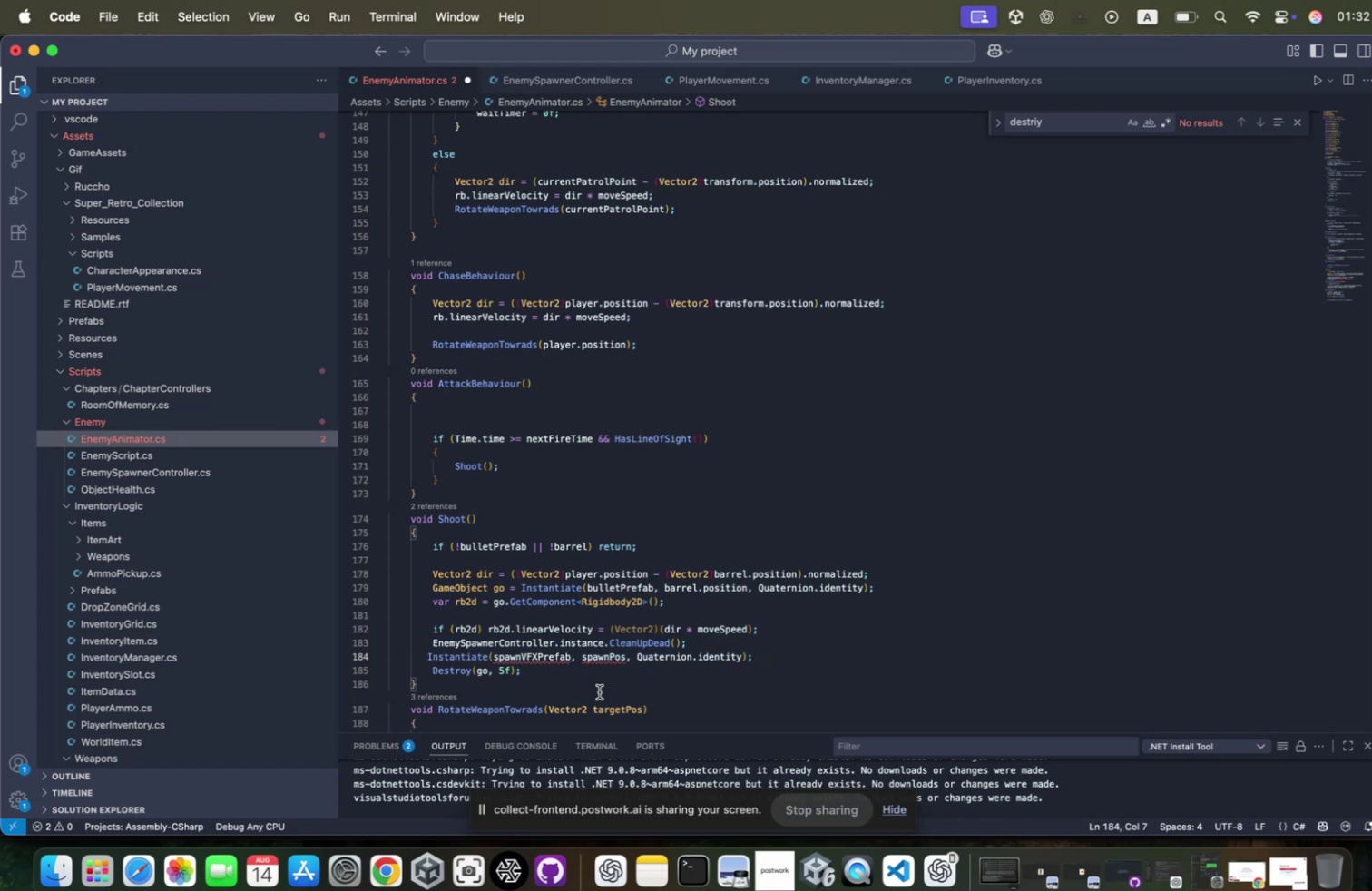 
key(Space)
 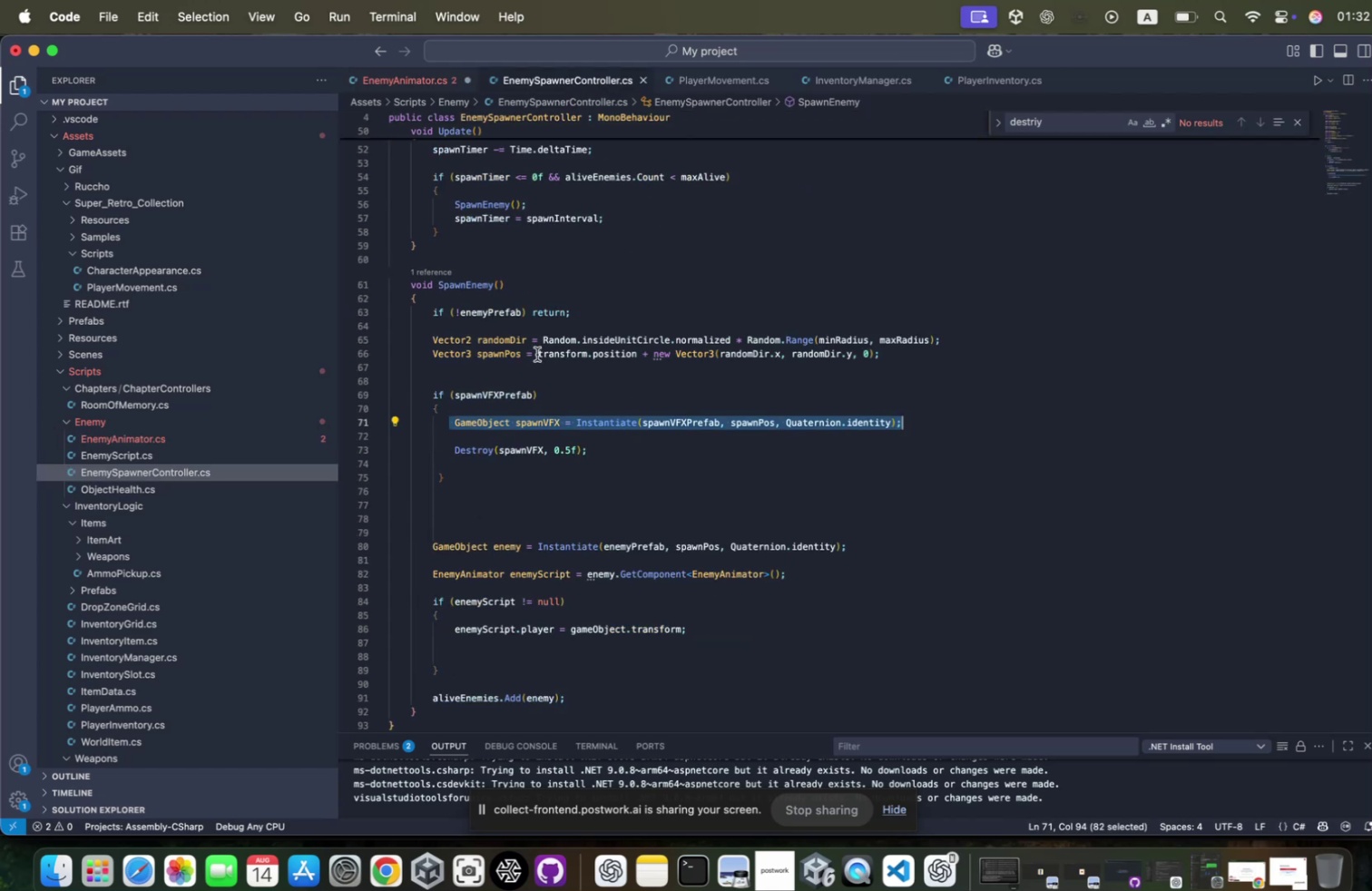 
left_click_drag(start_coordinate=[428, 346], to_coordinate=[917, 348])
 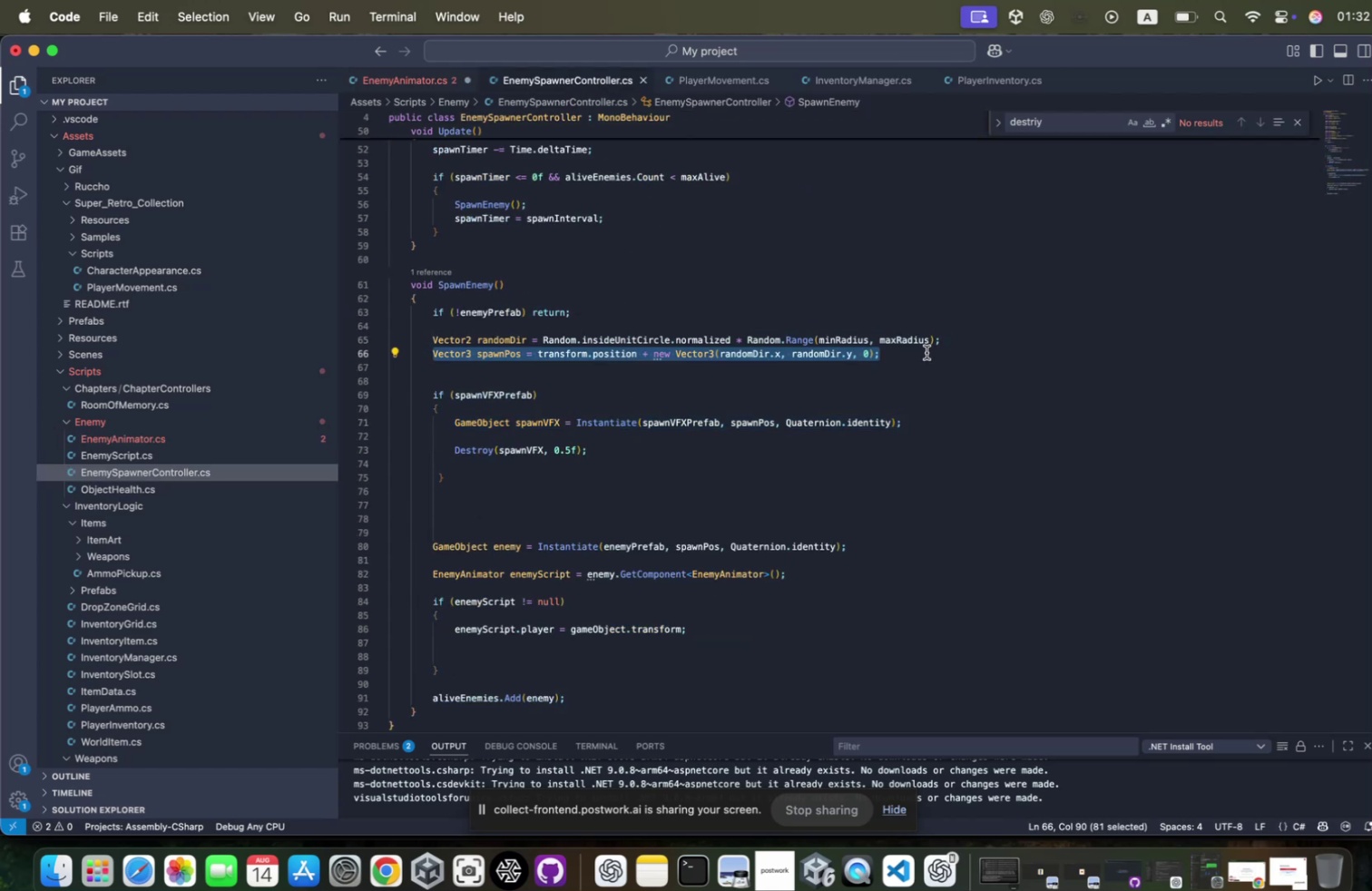 
key(Control+ControlLeft)
 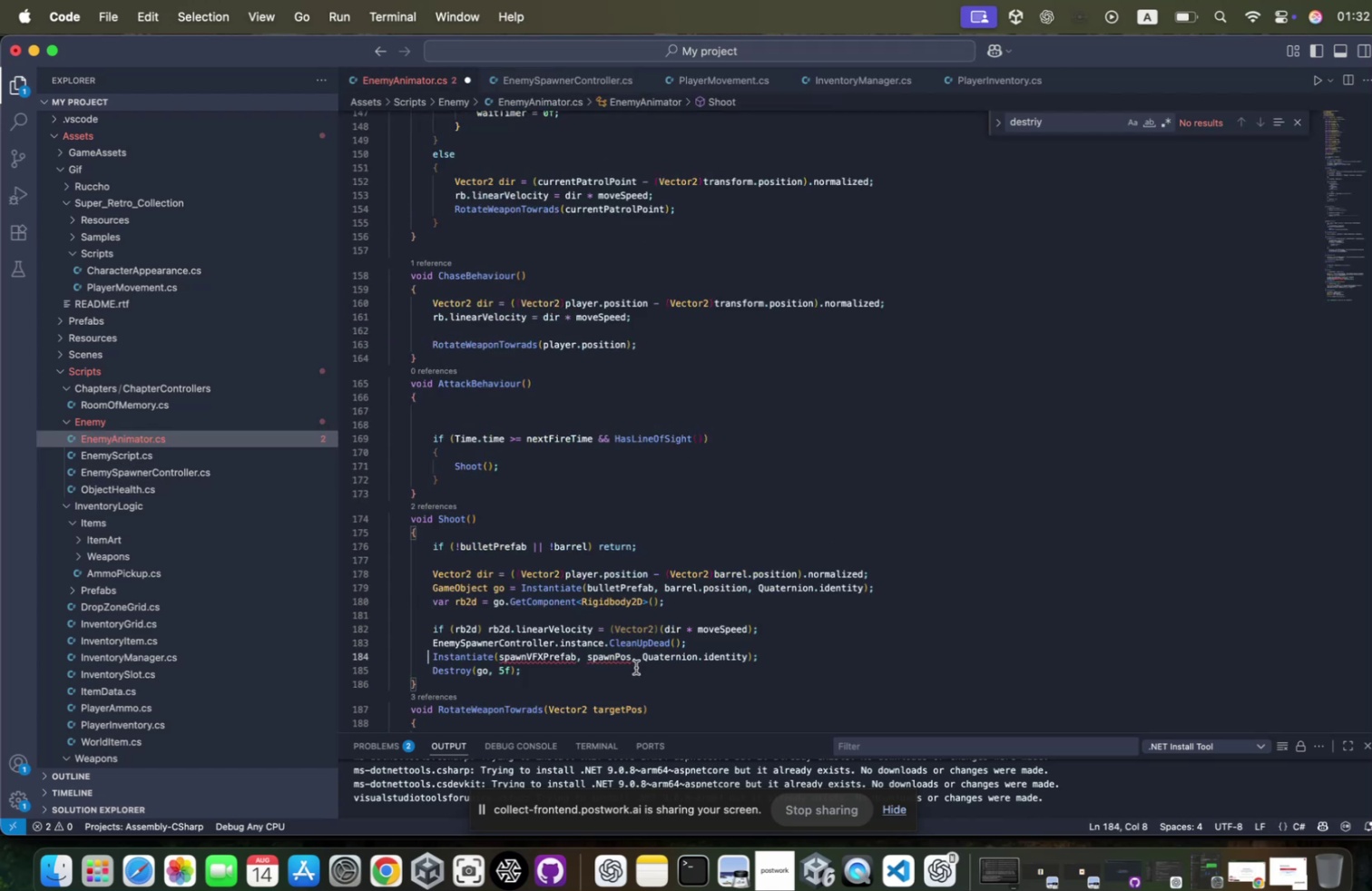 
double_click([603, 648])
 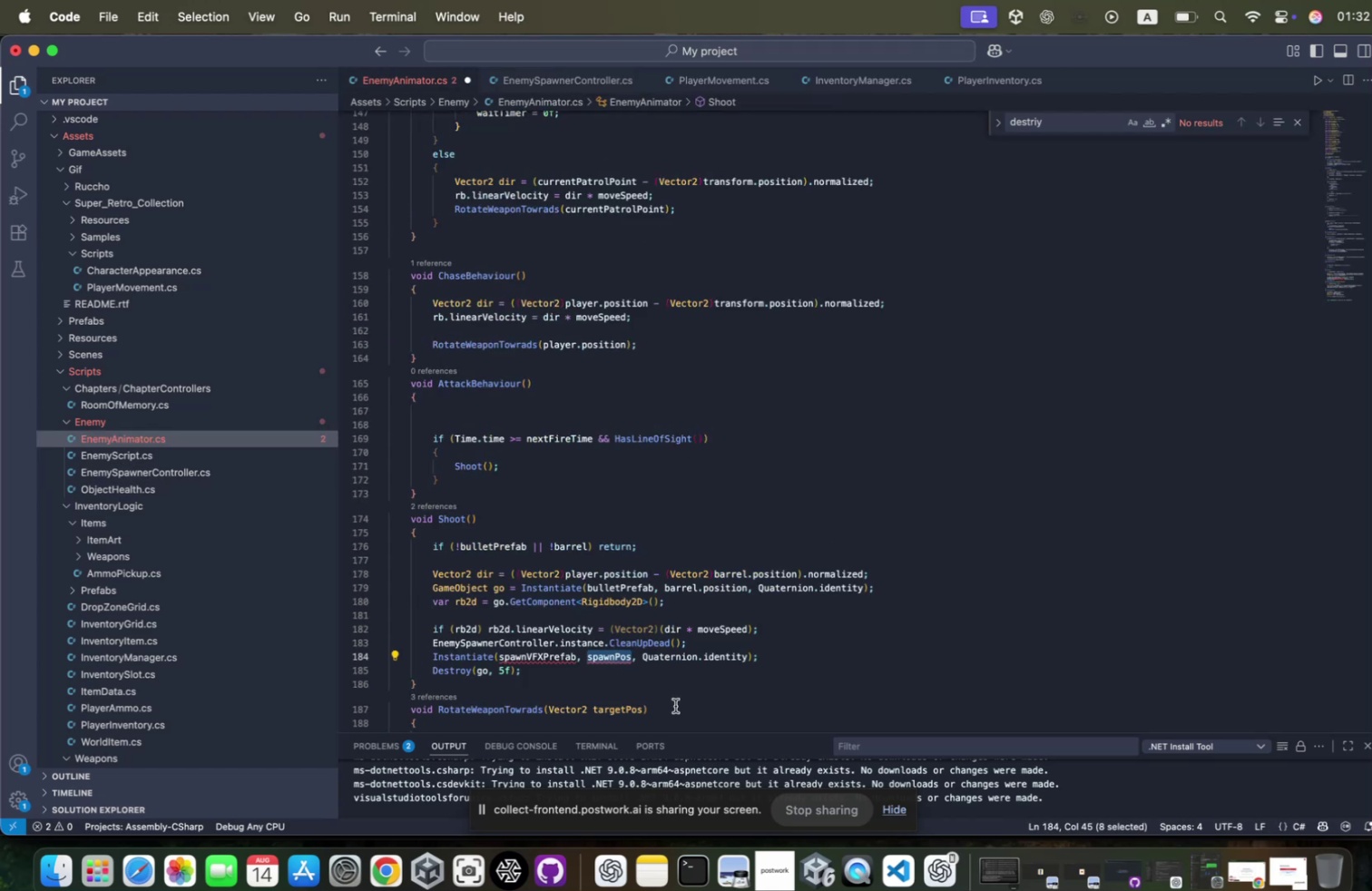 
type(trans)
key(Tab)
type(.pos)
key(Tab)
type(loot)
key(Tab)
type(p)
key(Backspace)
type([)
 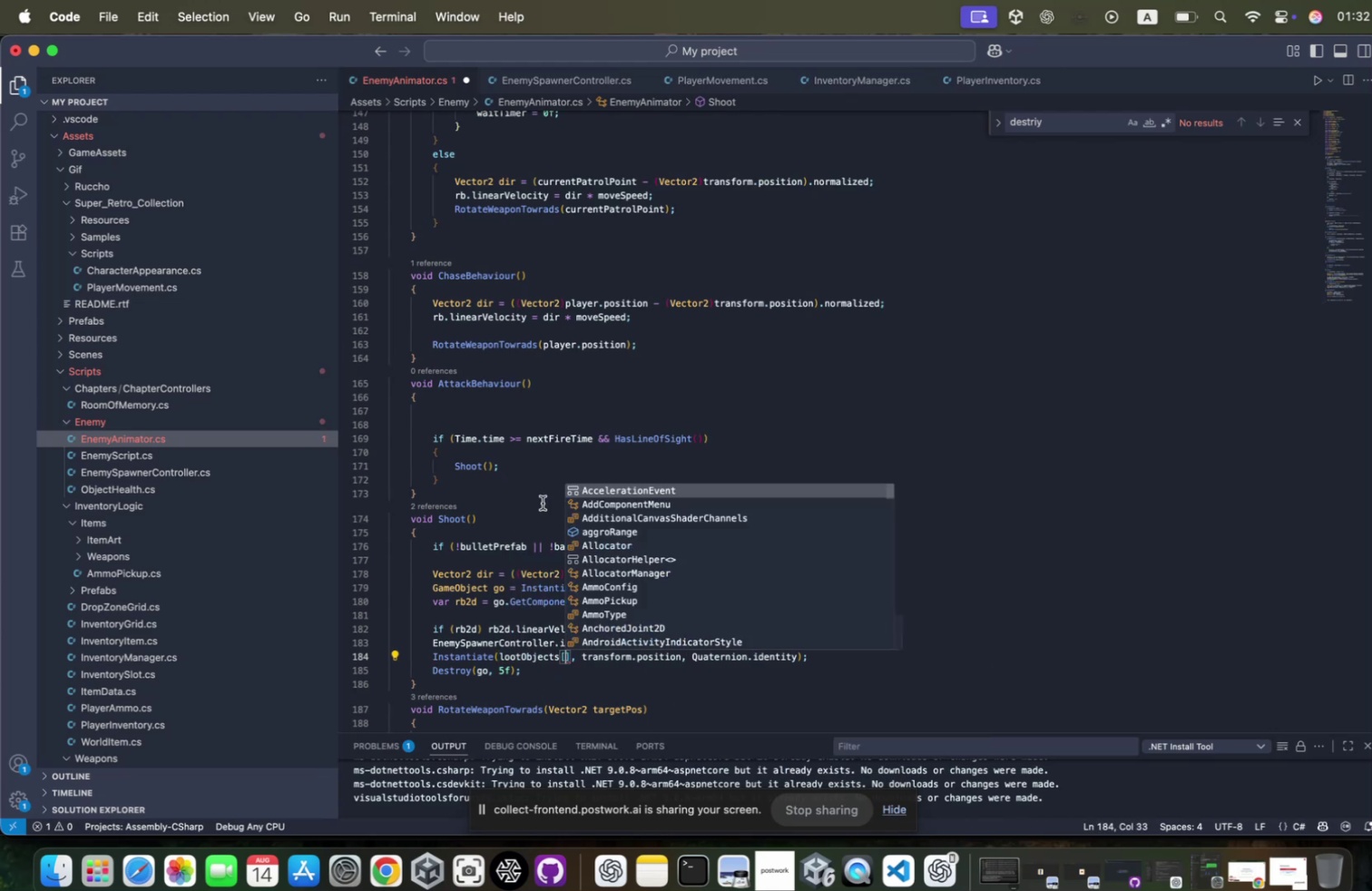 
scroll: coordinate [514, 471], scroll_direction: up, amount: 144.0
 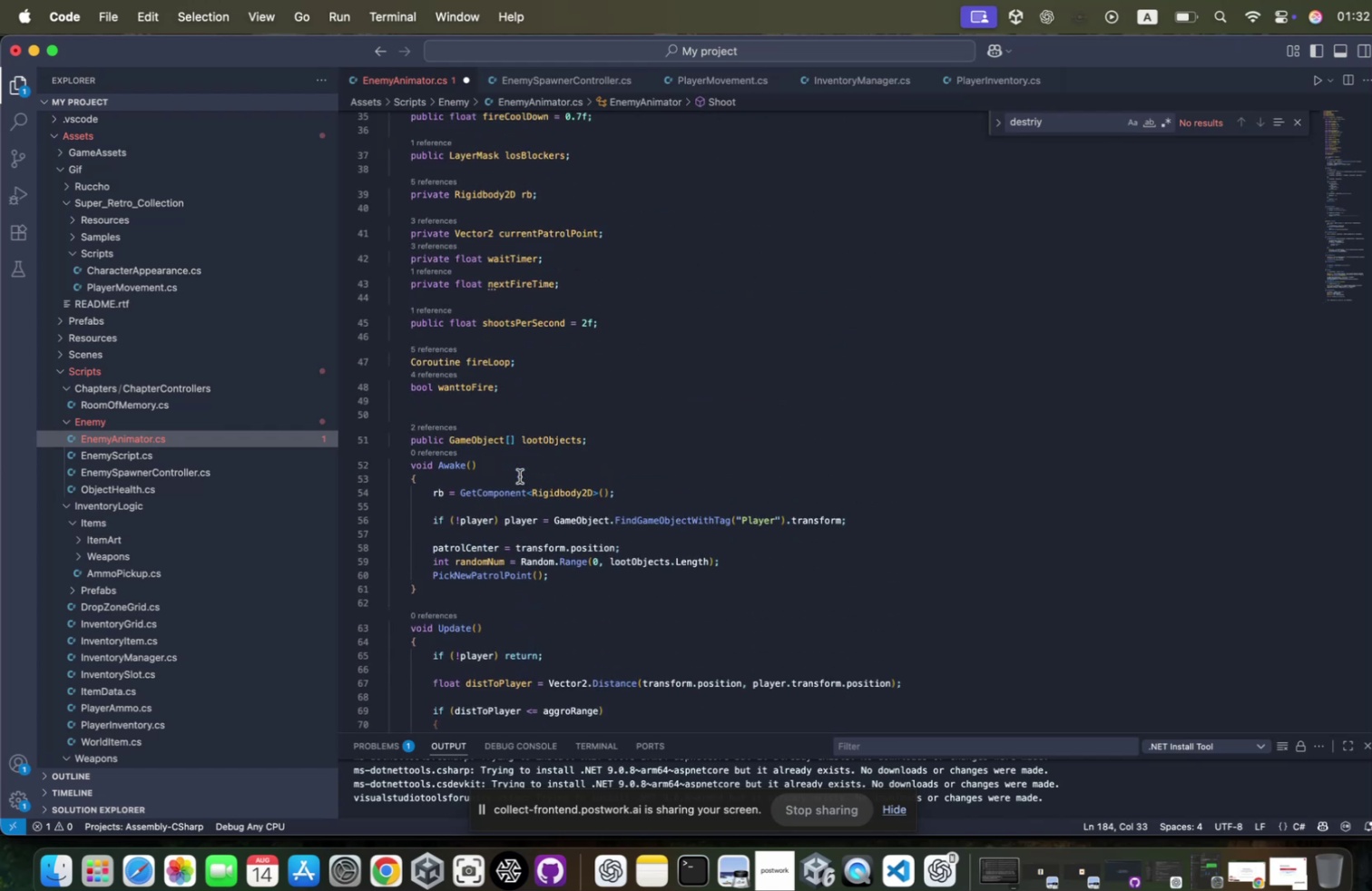 
scroll: coordinate [514, 471], scroll_direction: down, amount: 36.0
 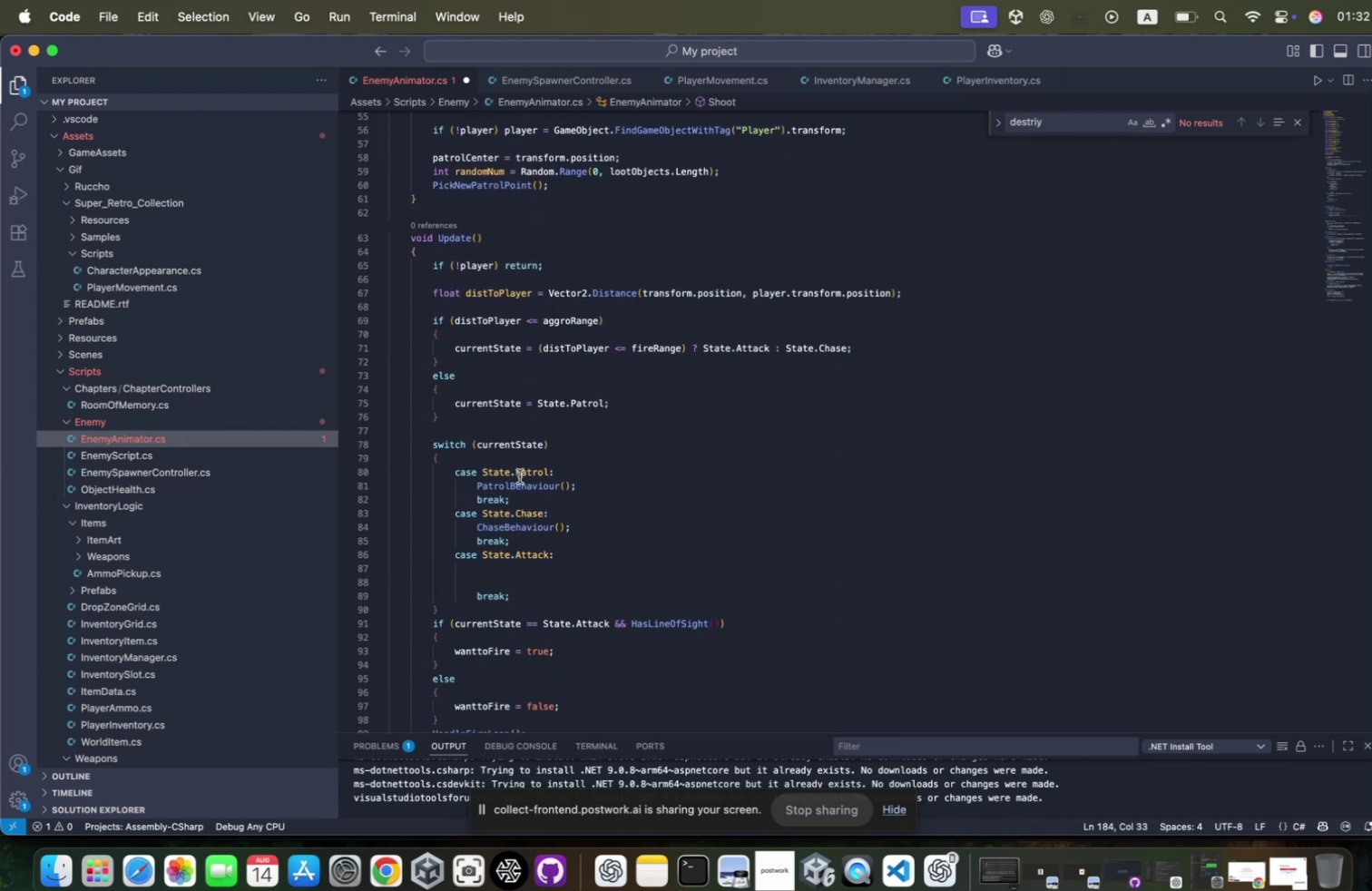 
key(Meta+F)
 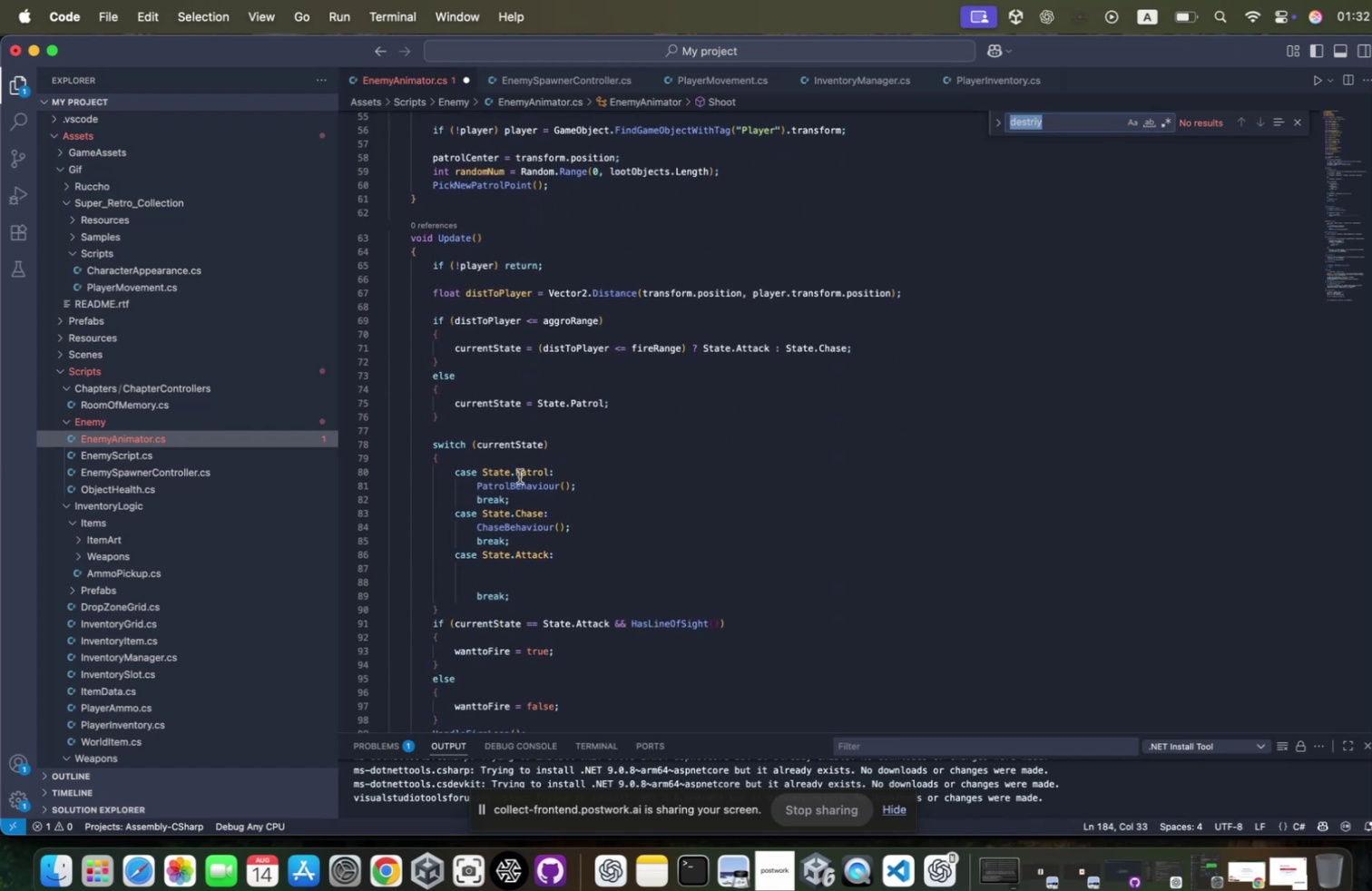 
type(random)
 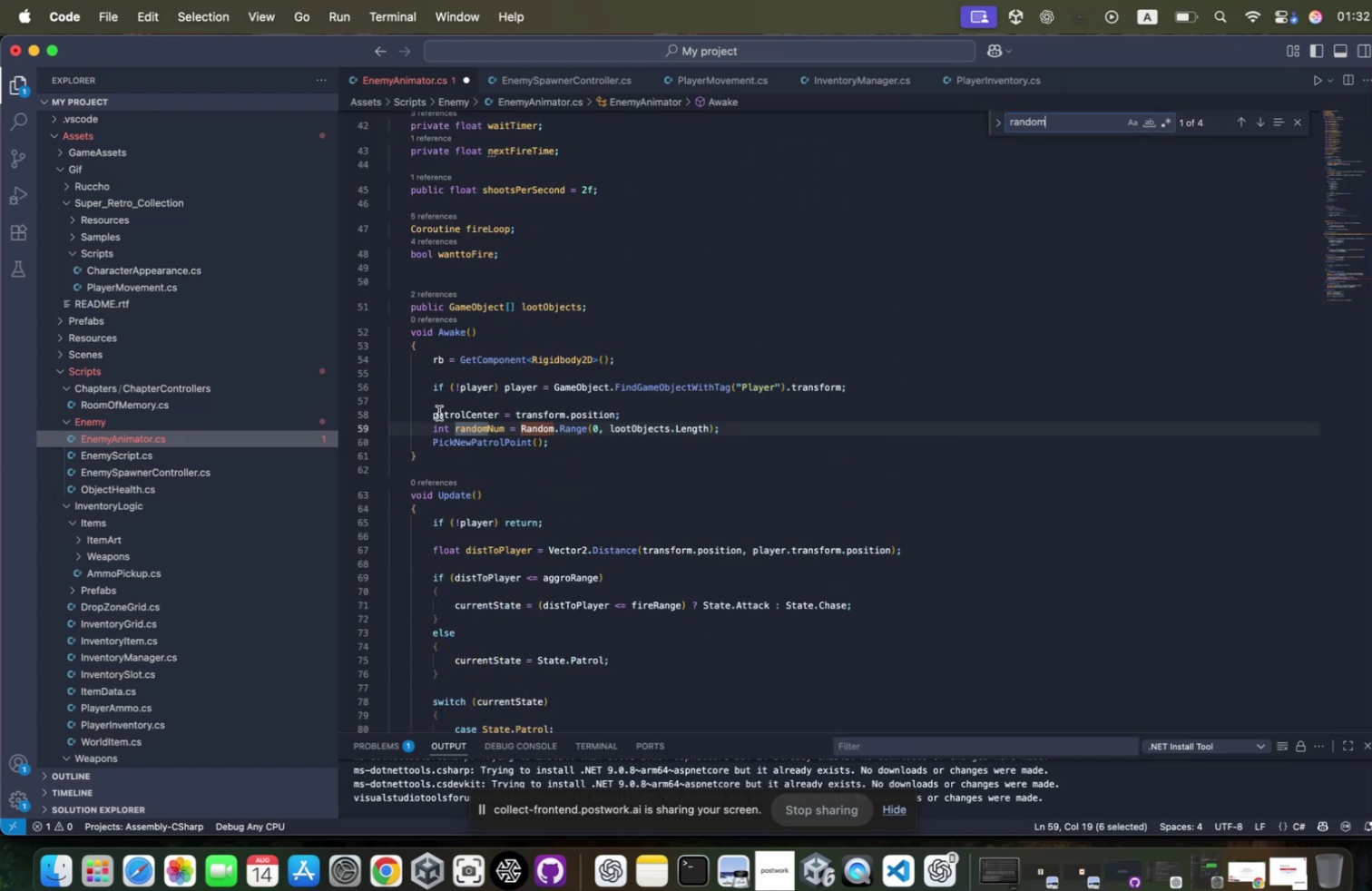 
left_click([426, 422])
 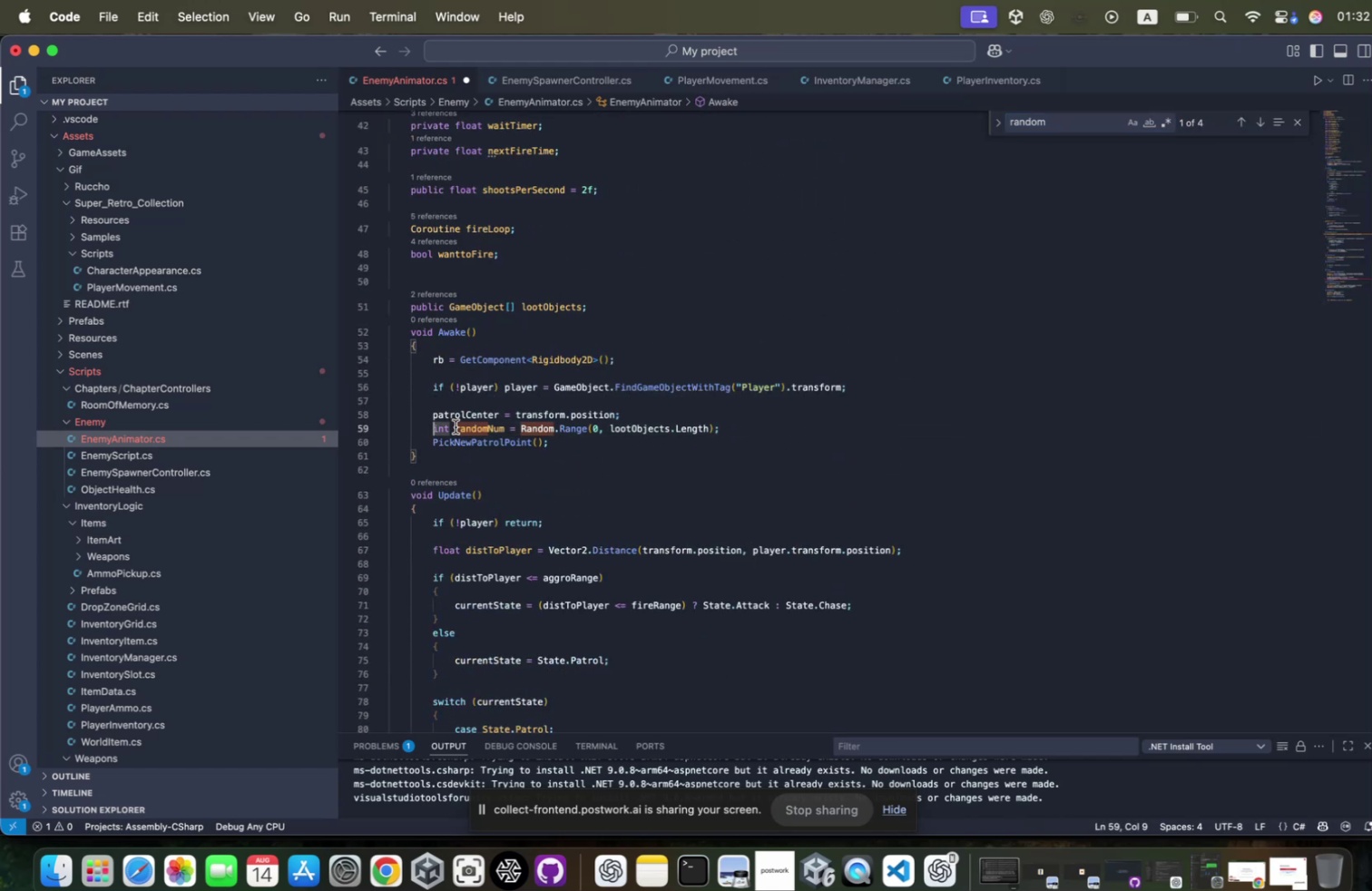 
hold_key(key=ShiftLeft, duration=0.72)
 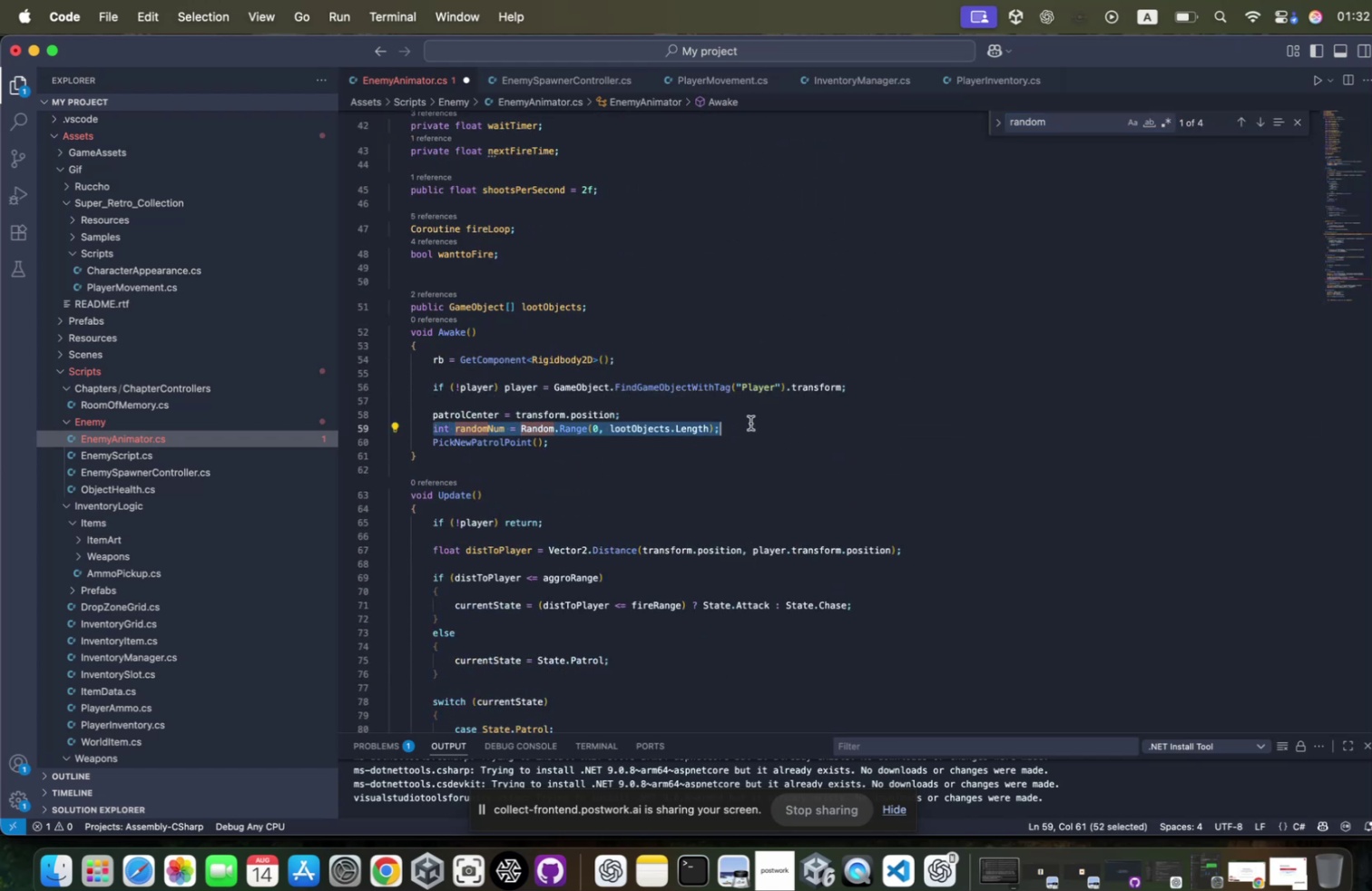 
key(Control+ControlLeft)
 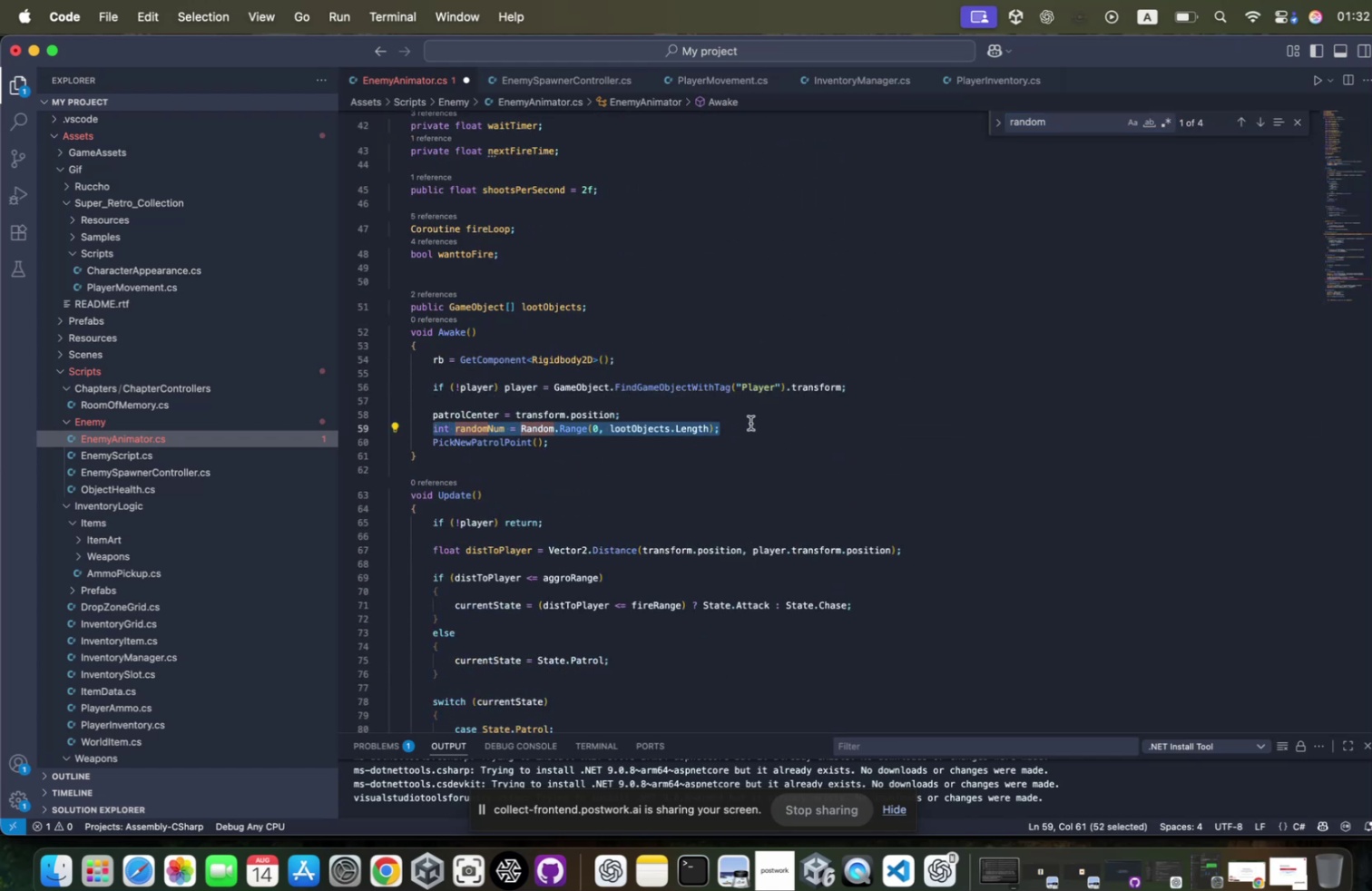 
key(Control+X)
 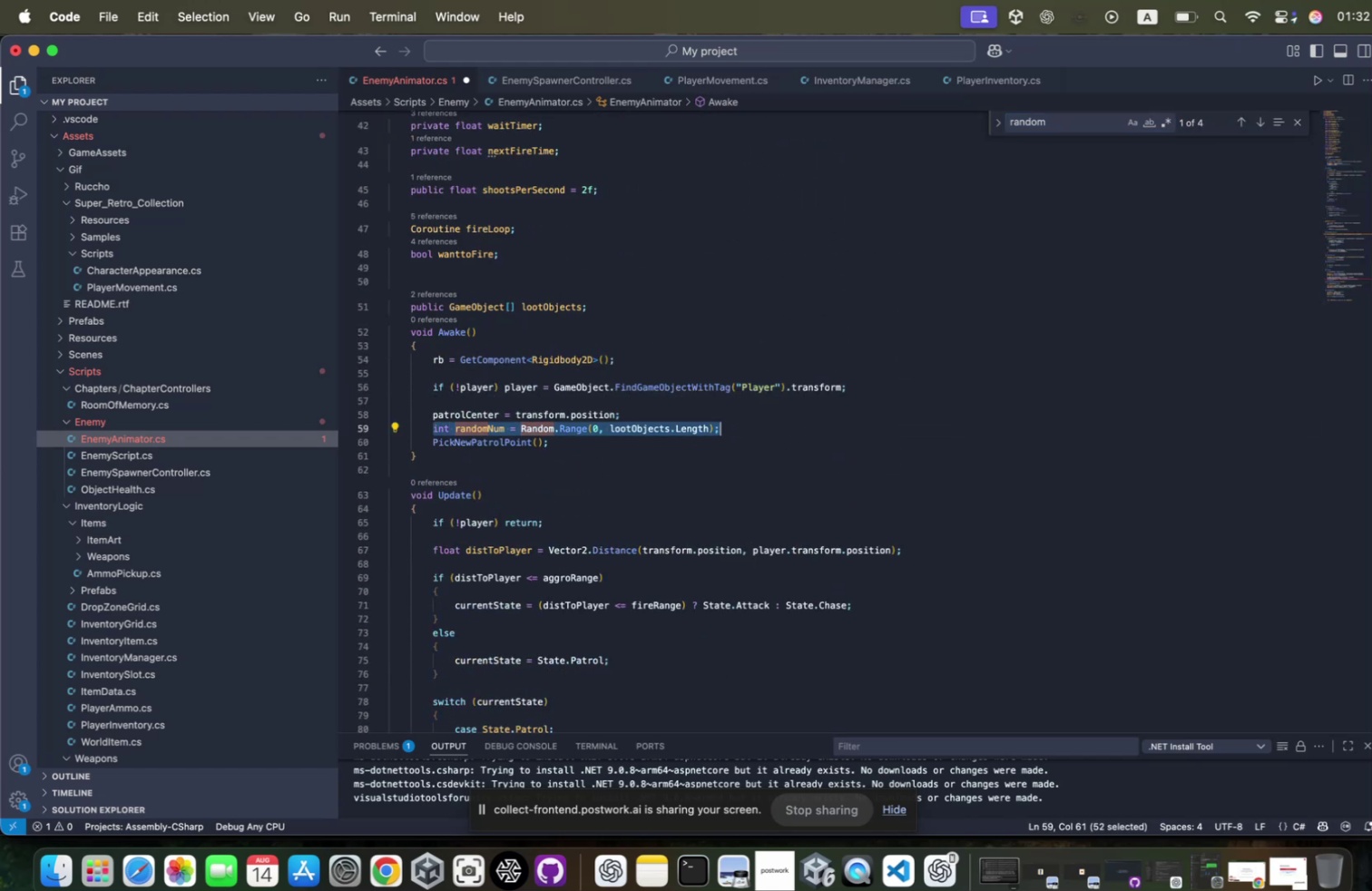 
key(Meta+X)
 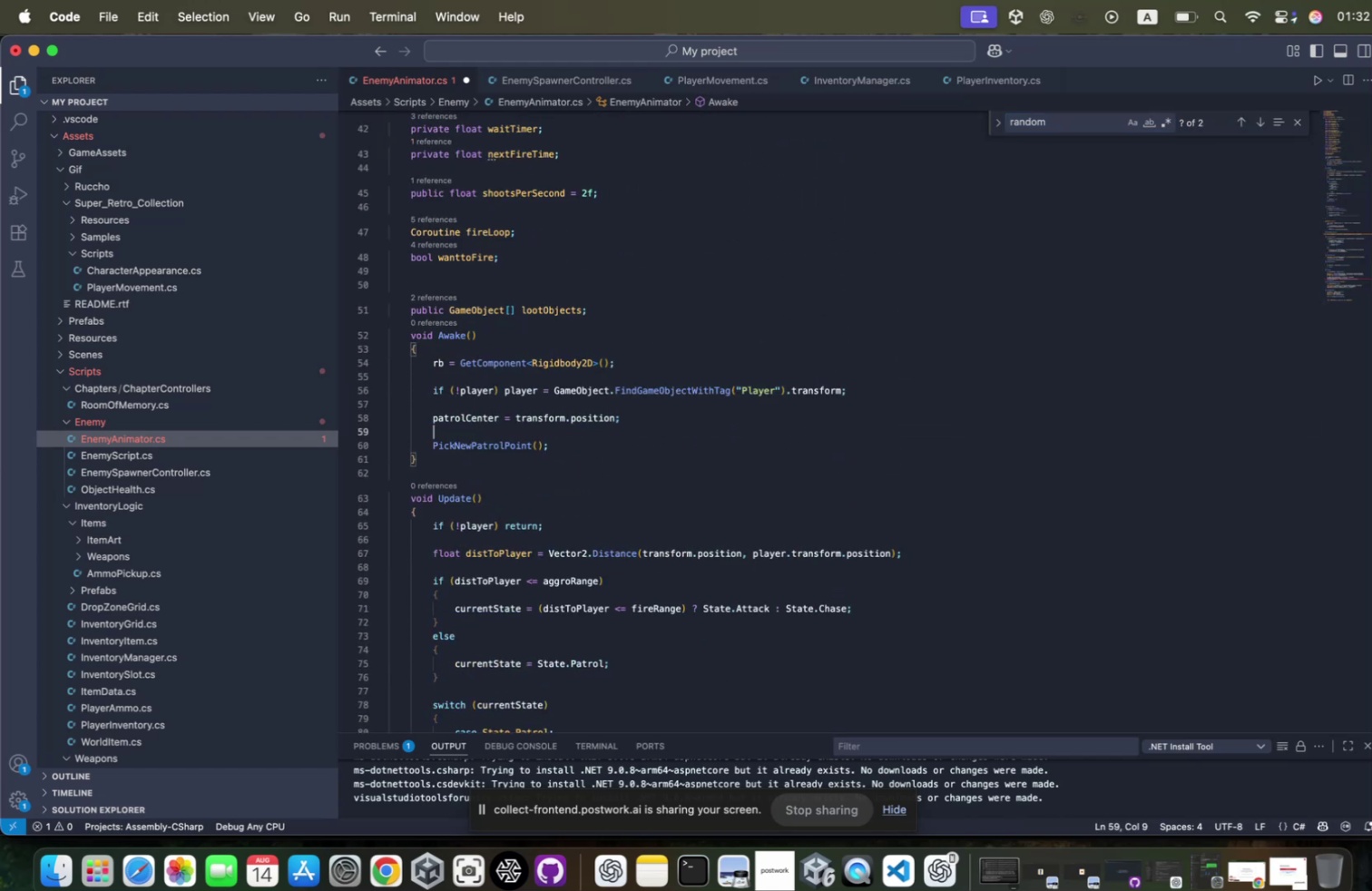 
scroll: coordinate [743, 418], scroll_direction: down, amount: 131.0
 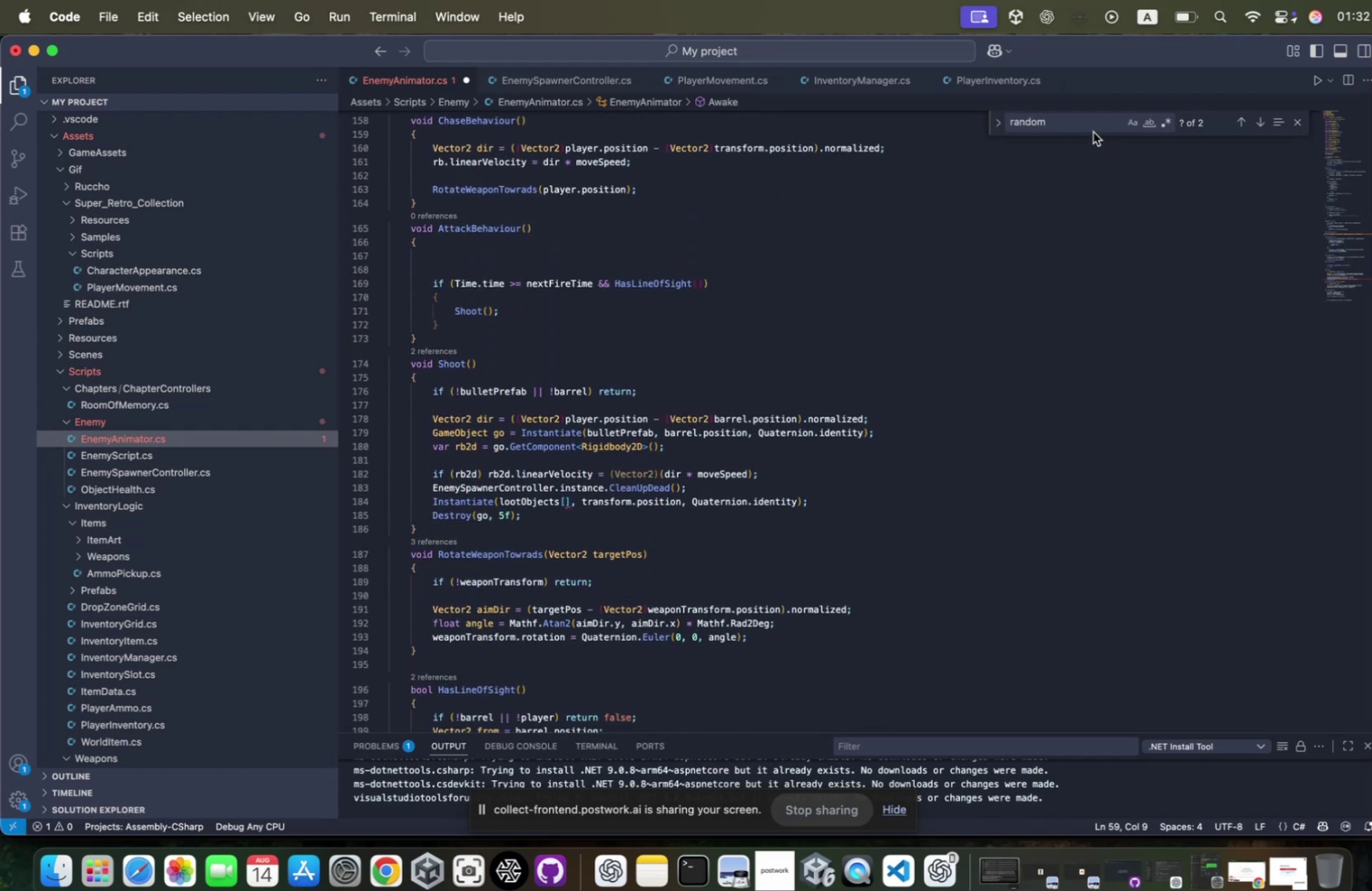 
key(Meta+CommandLeft)
 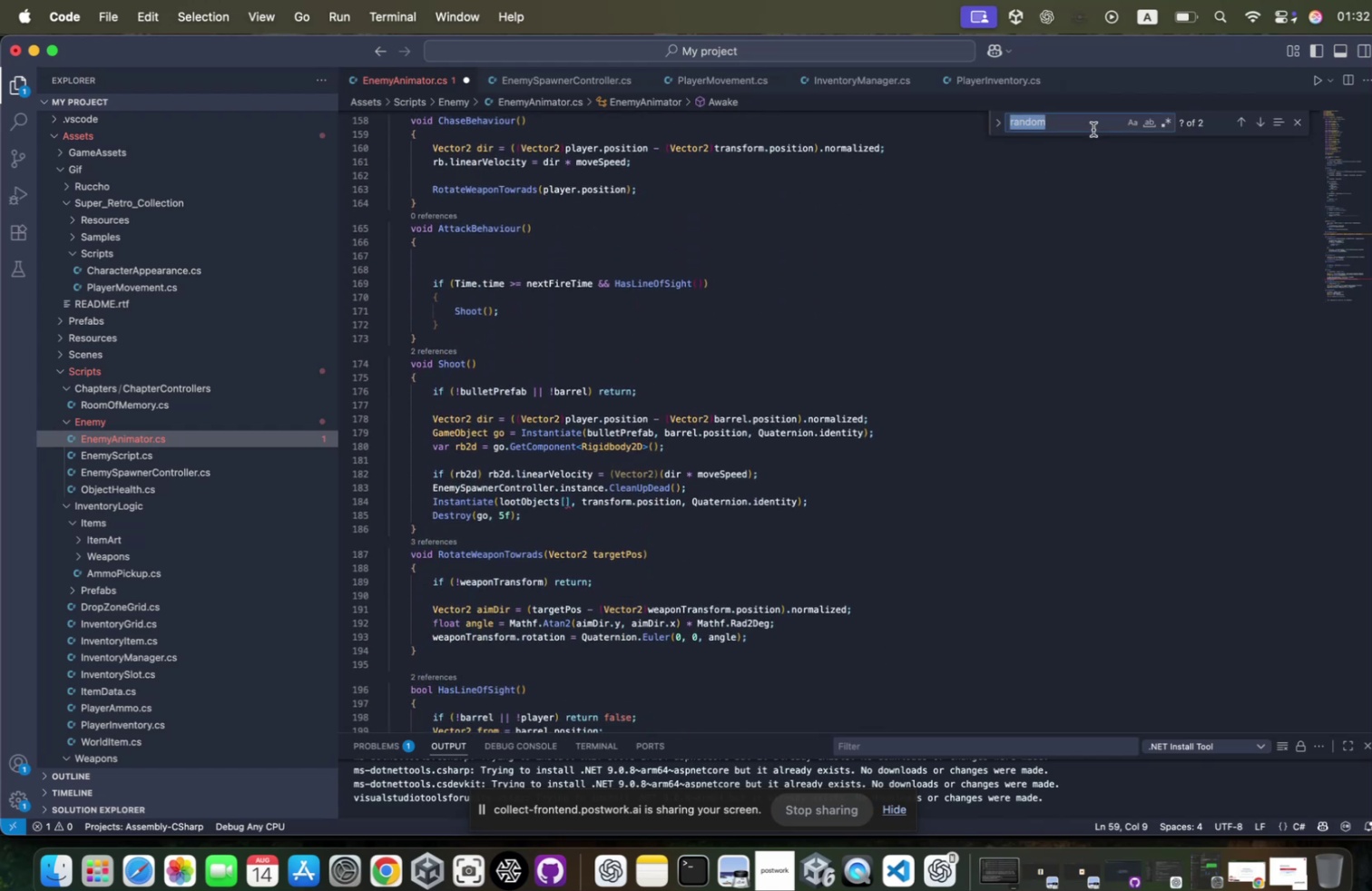 
key(Meta+A)
 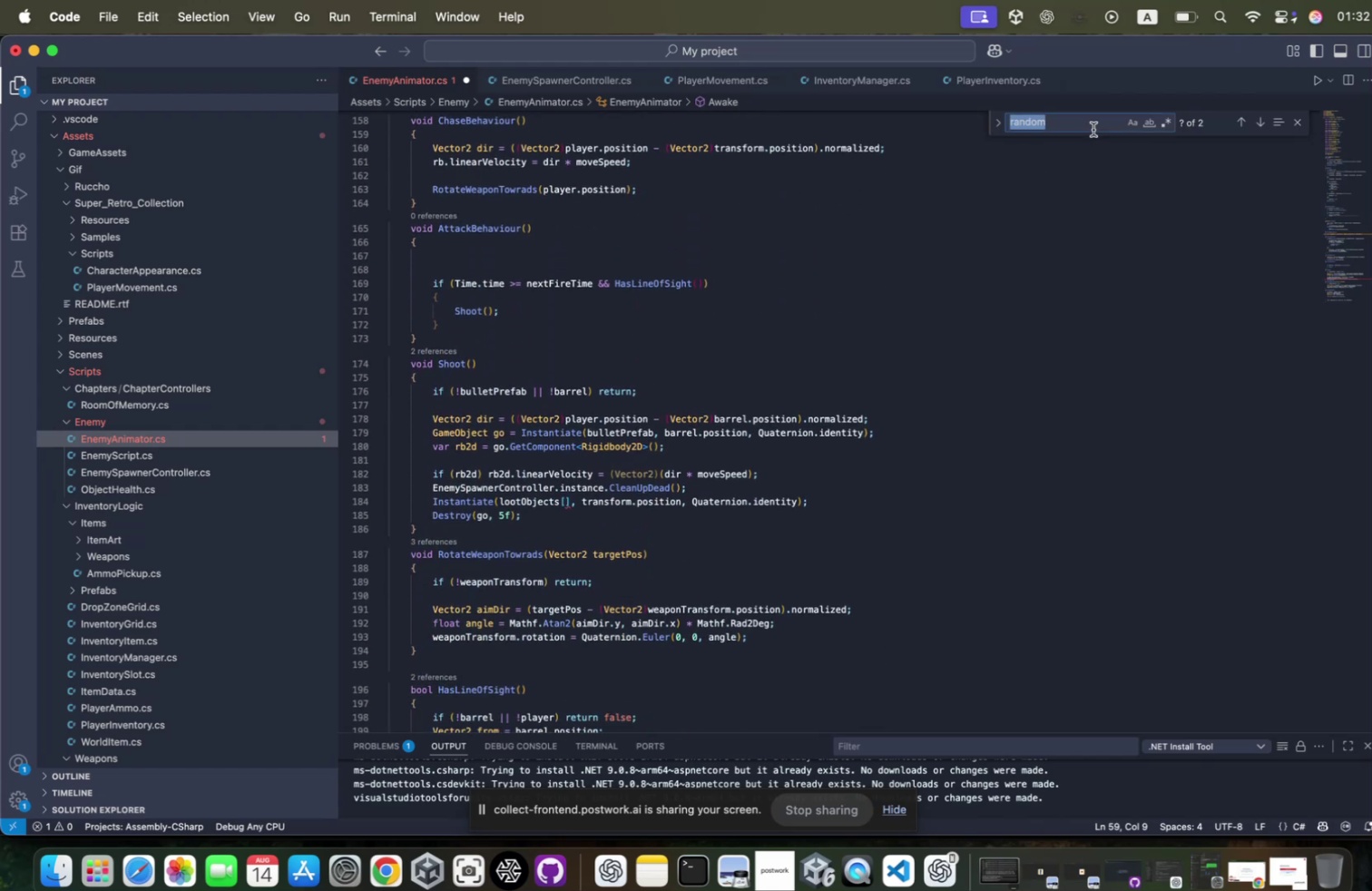 
key(Backspace)
type(die)
key(Backspace)
key(Backspace)
 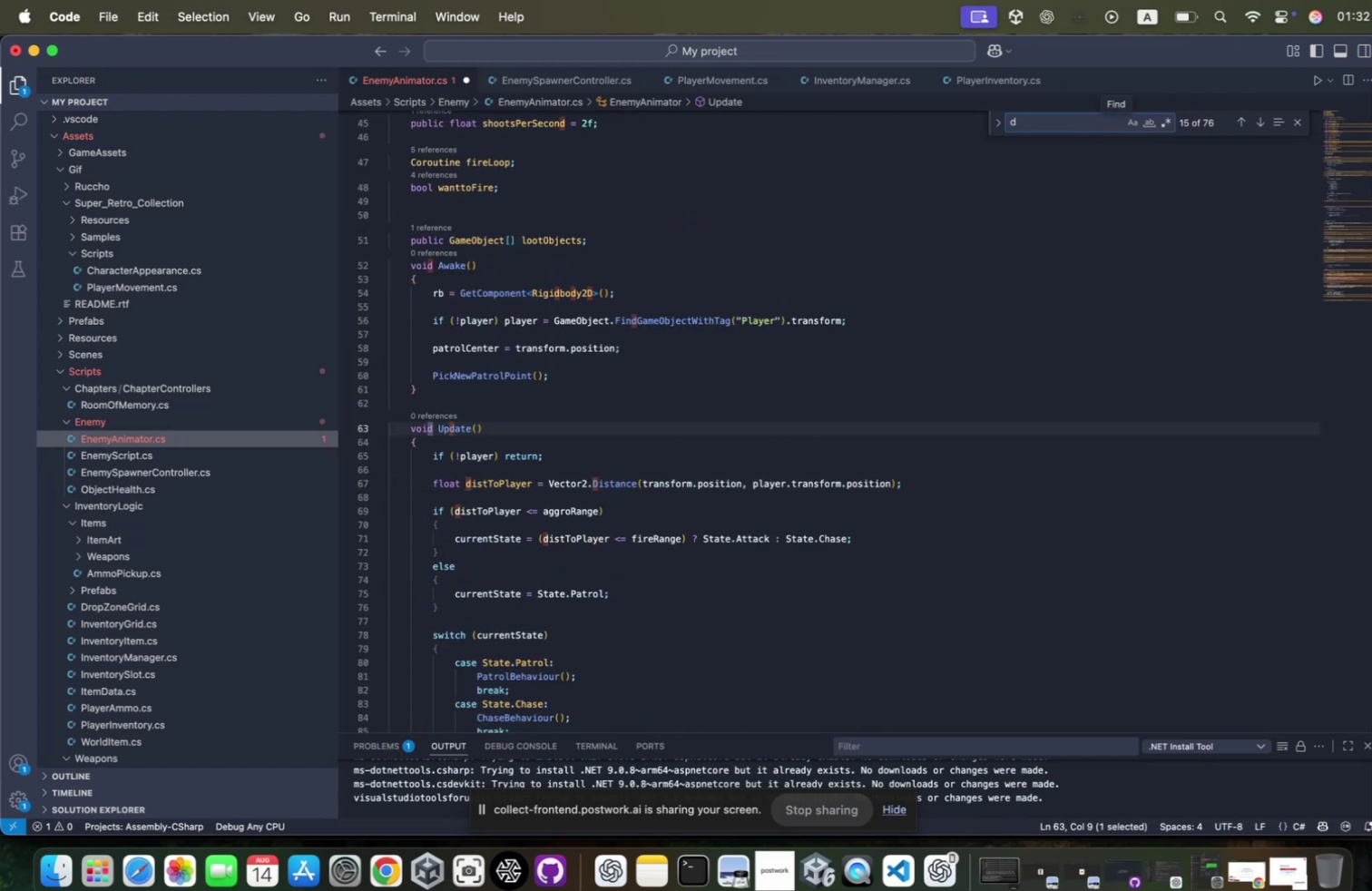 
key(Meta+CommandLeft)
 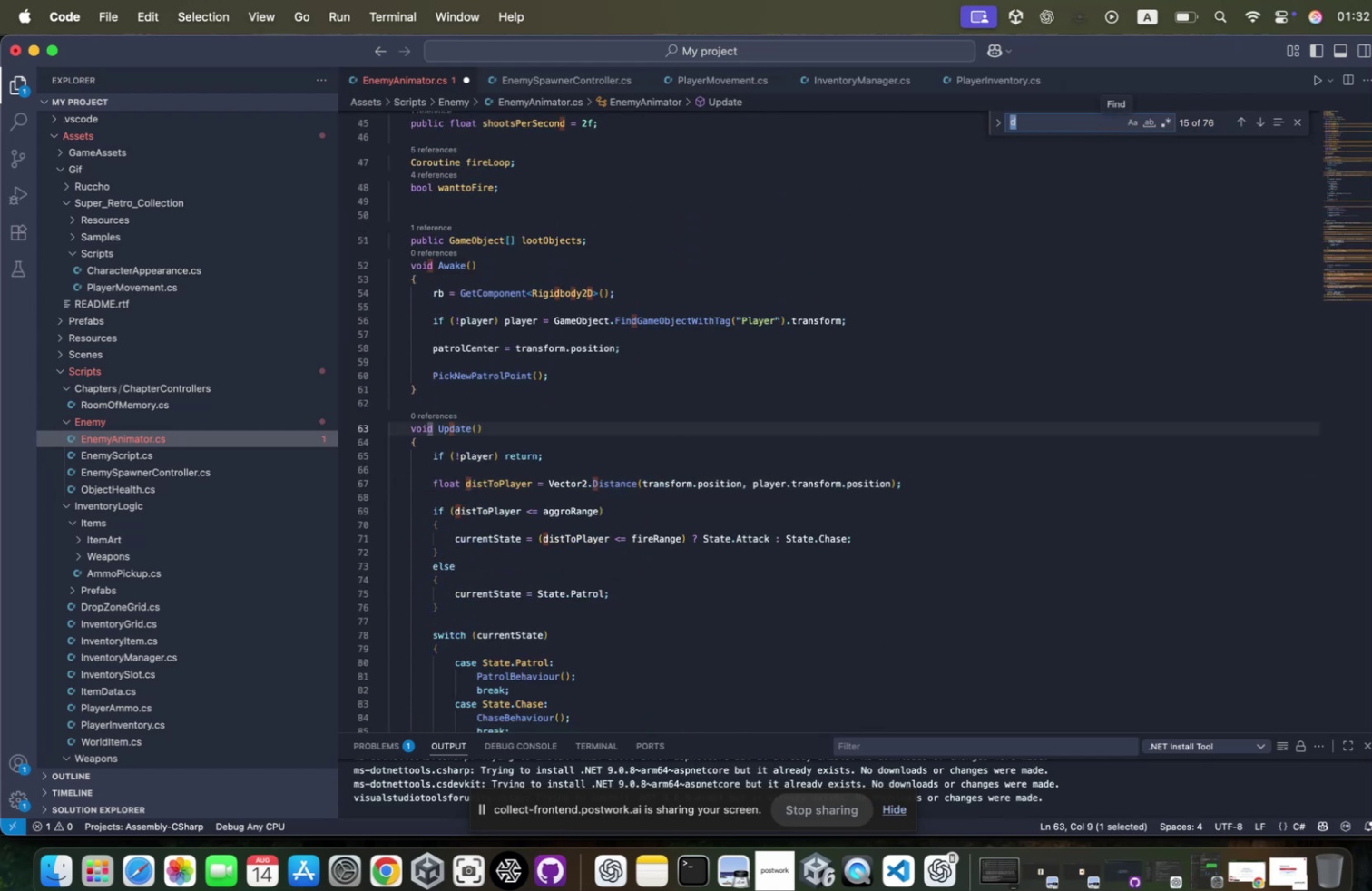 
key(Meta+A)
 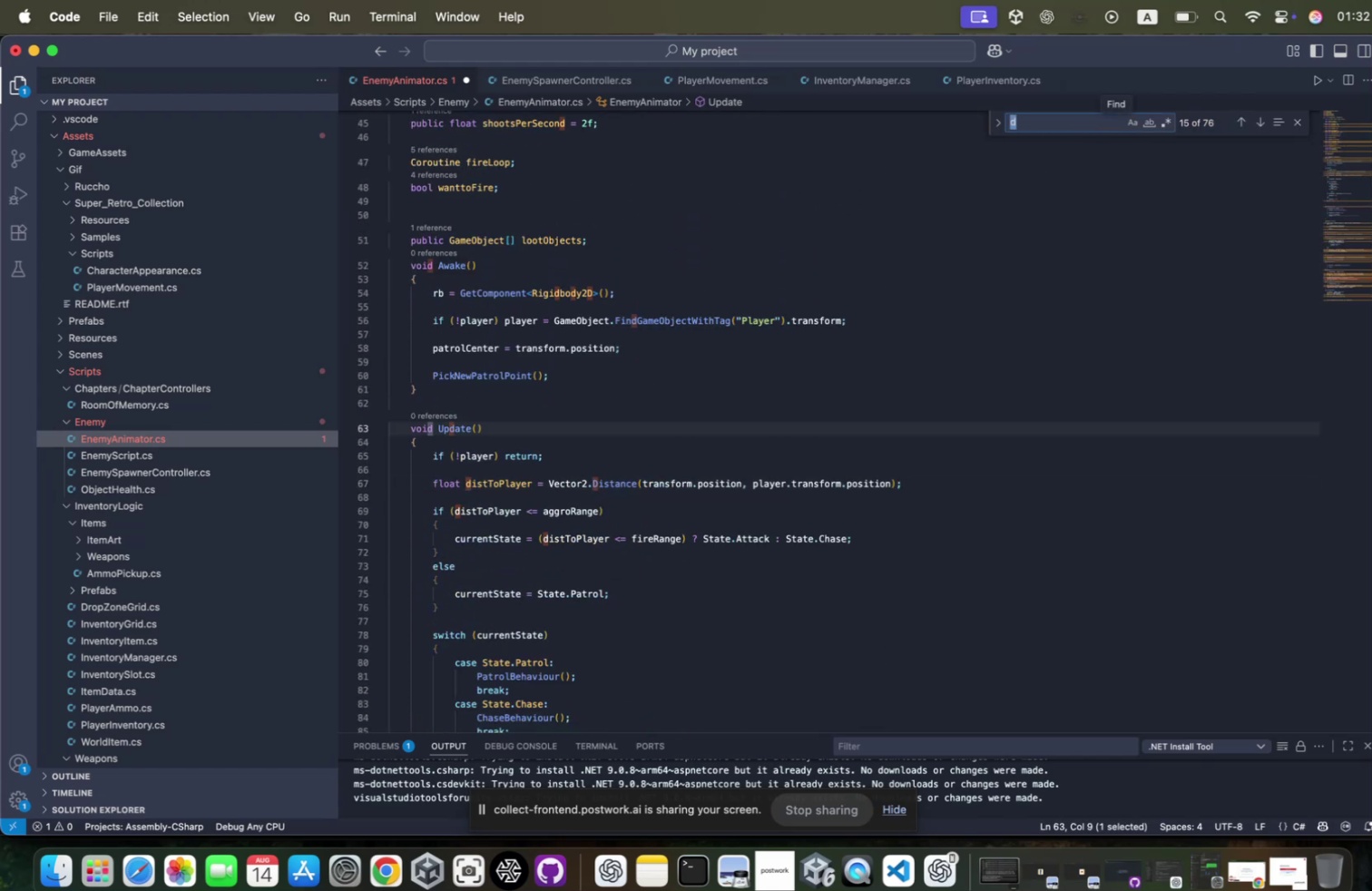 
type(destroy)
 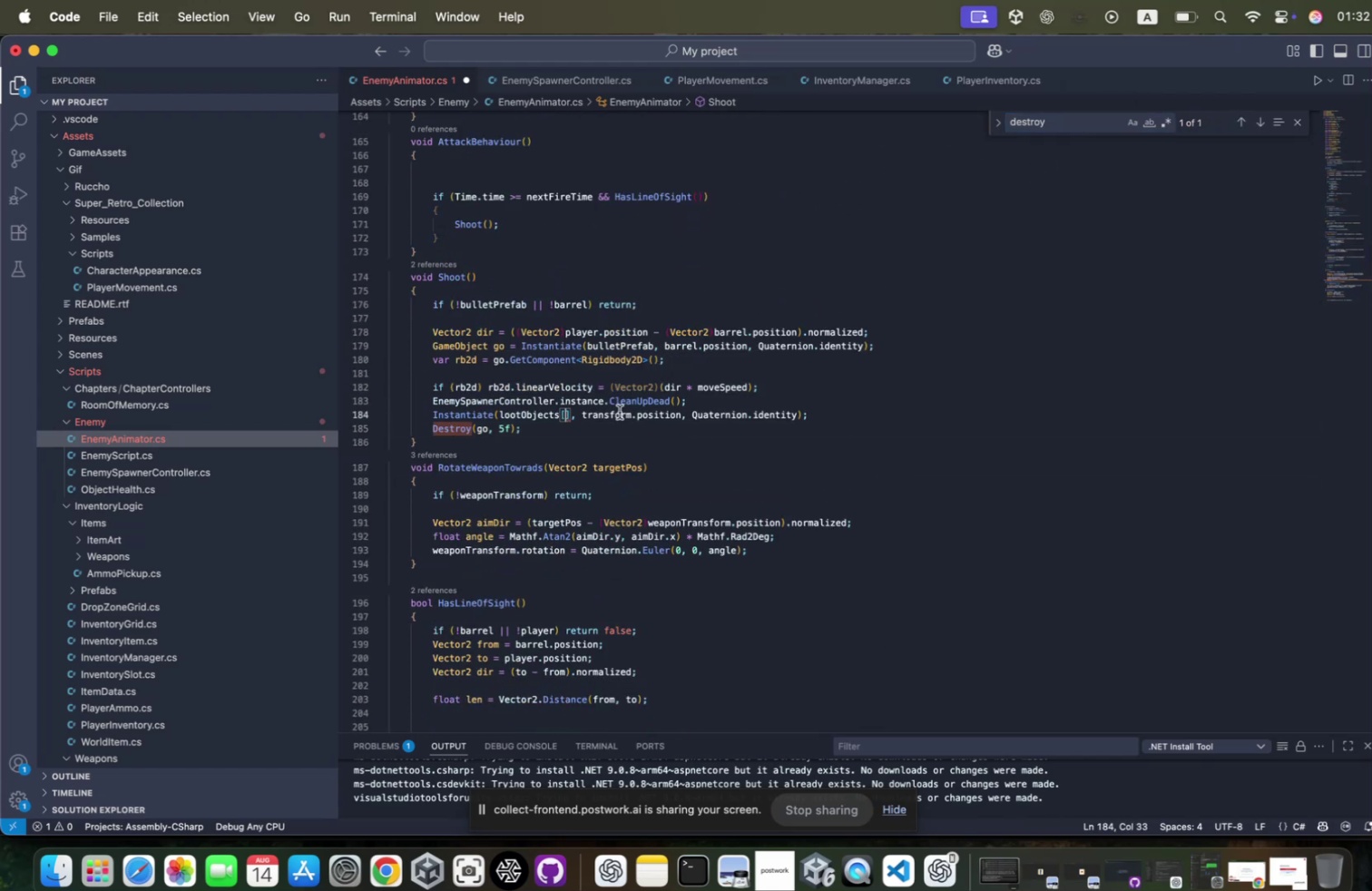 
left_click([739, 391])
 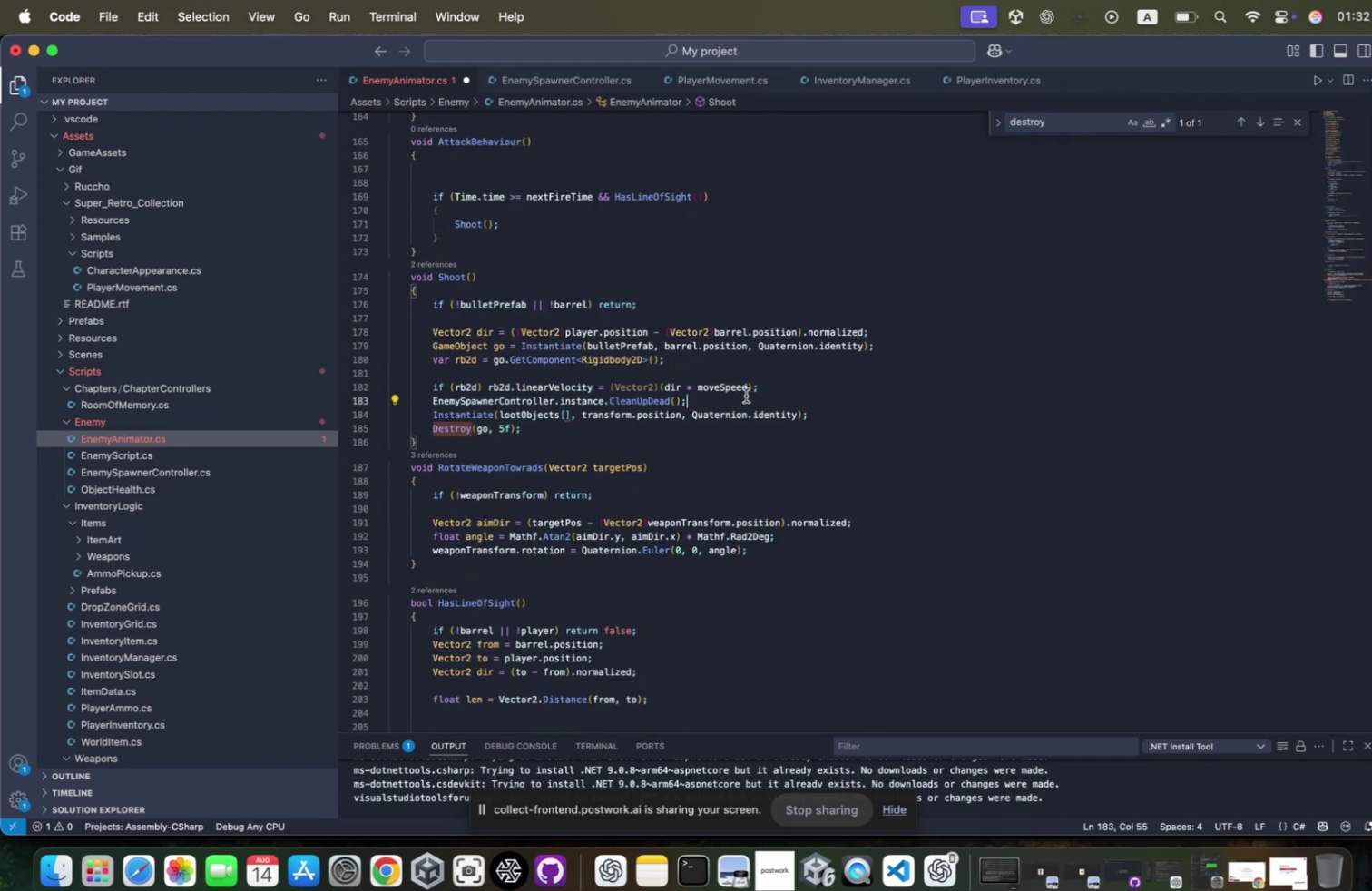 
key(Meta+CommandLeft)
 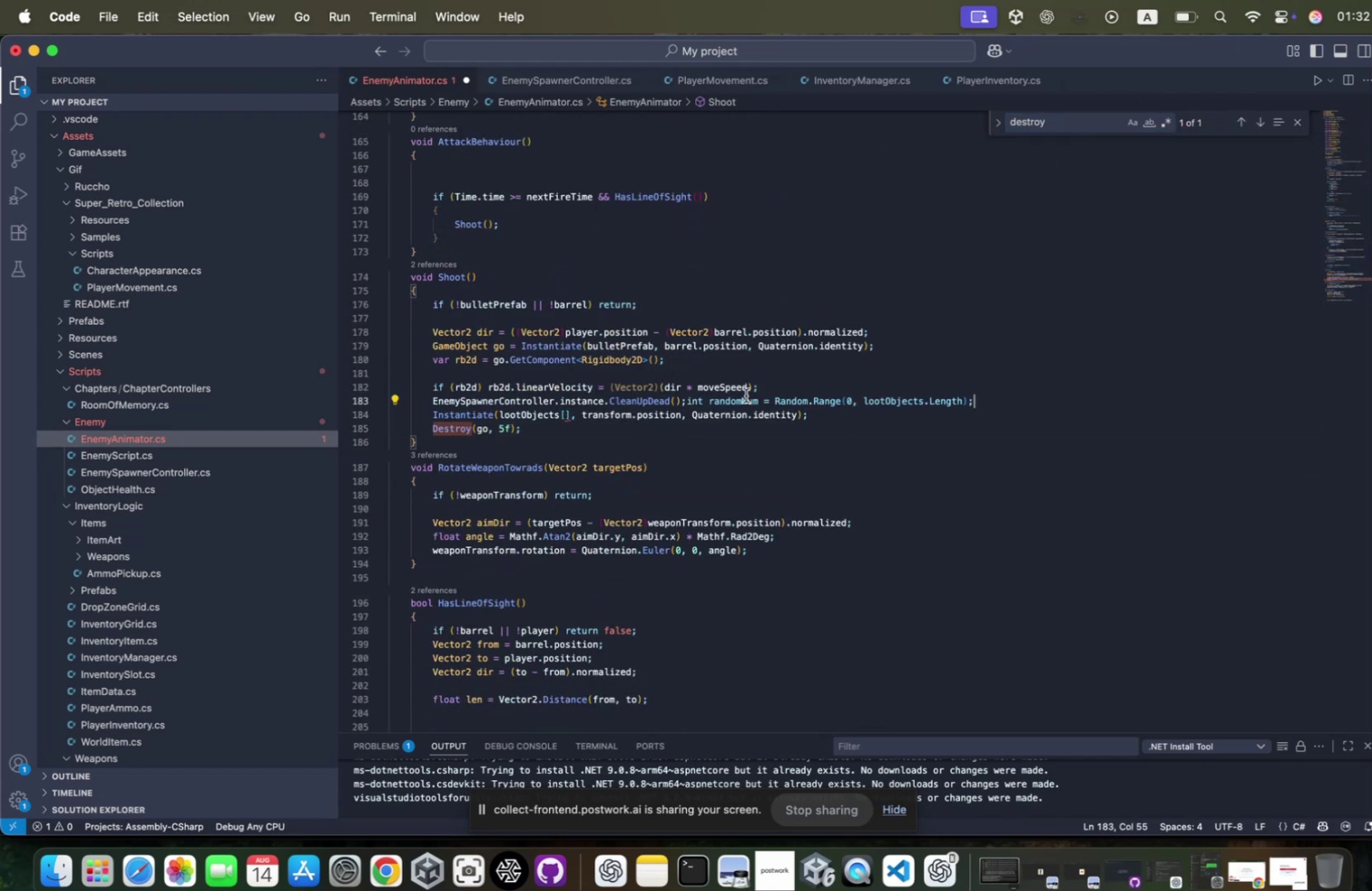 
key(Meta+V)
 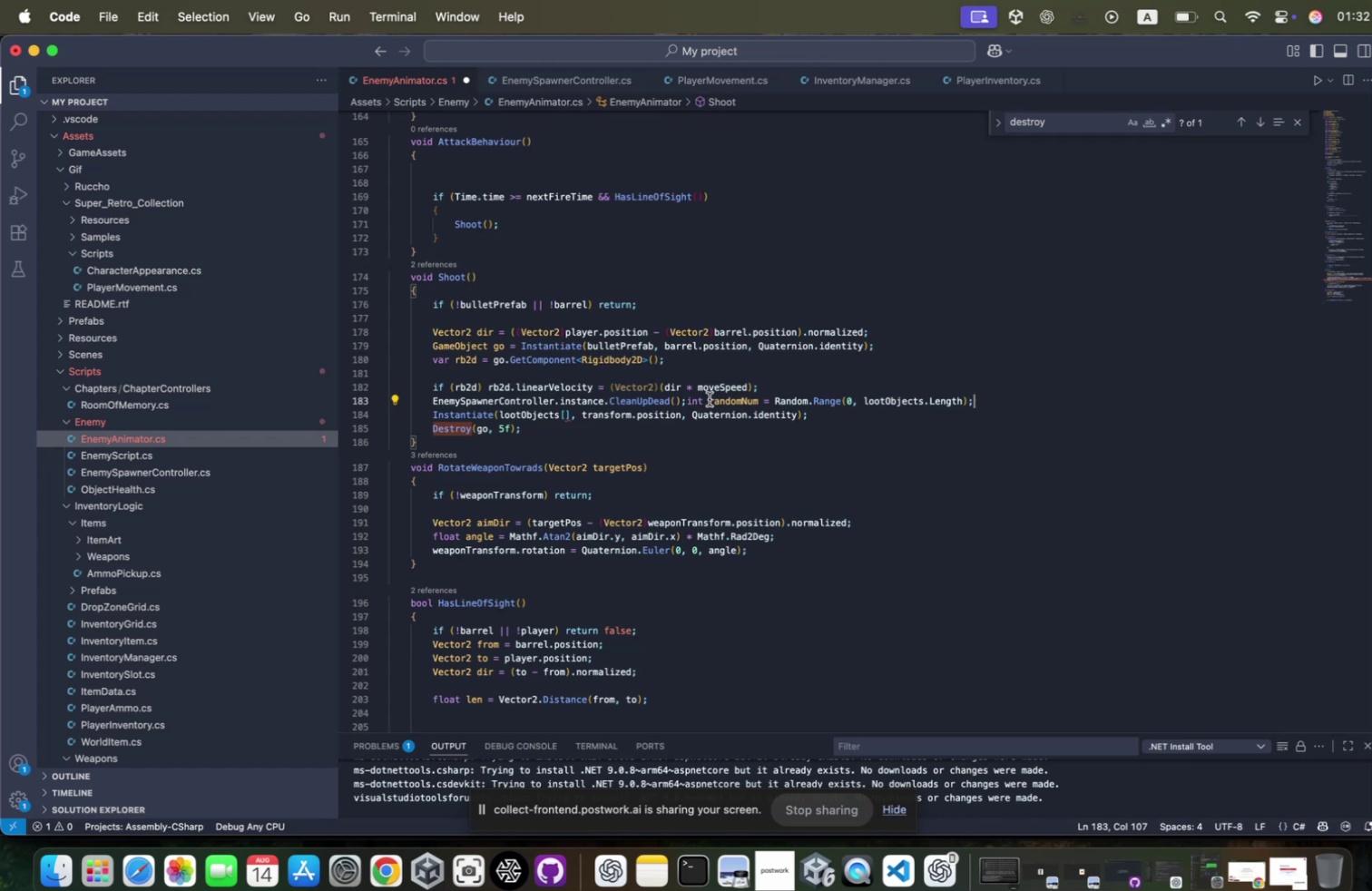 
left_click([681, 400])
 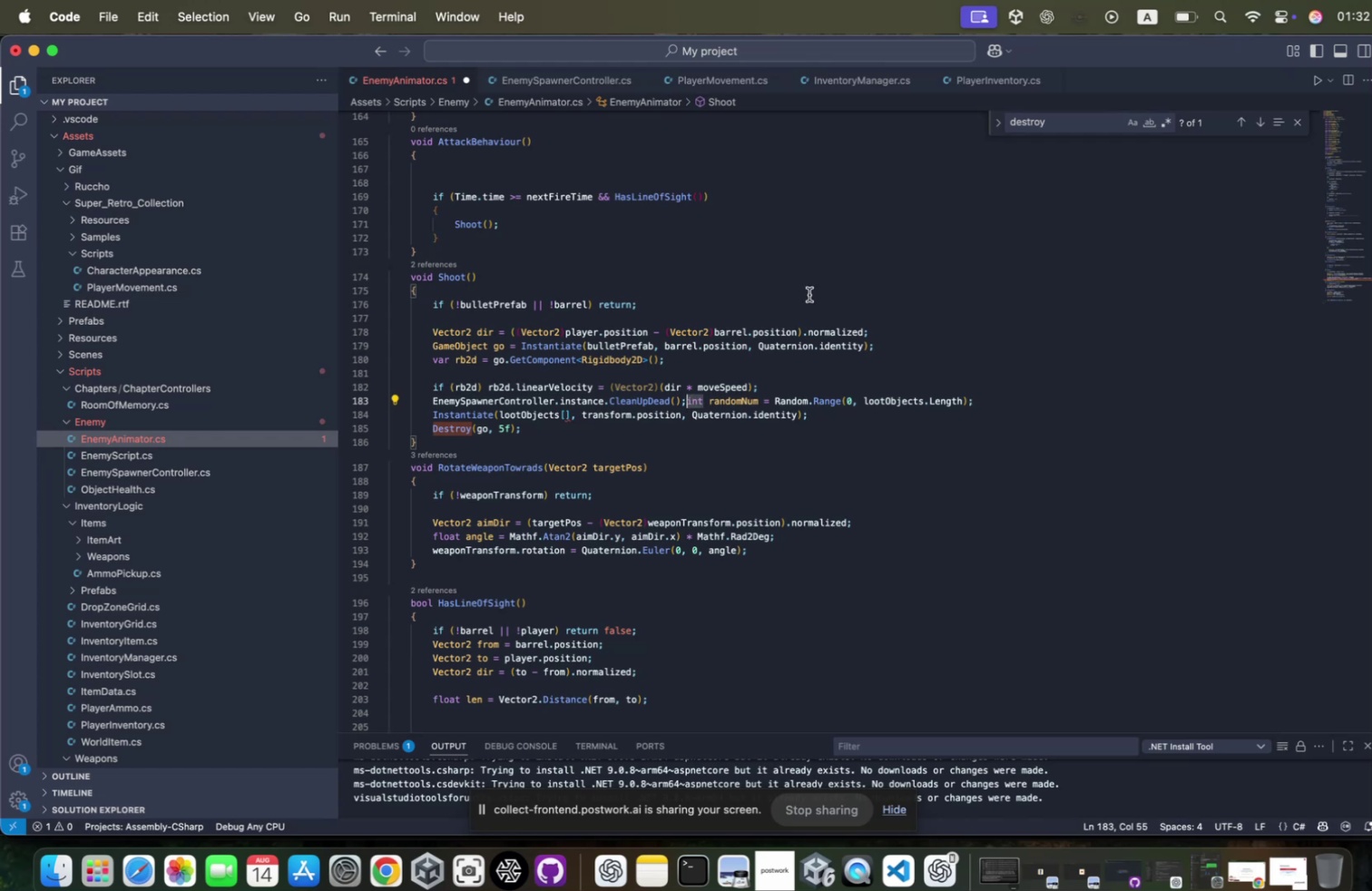 
key(Enter)
 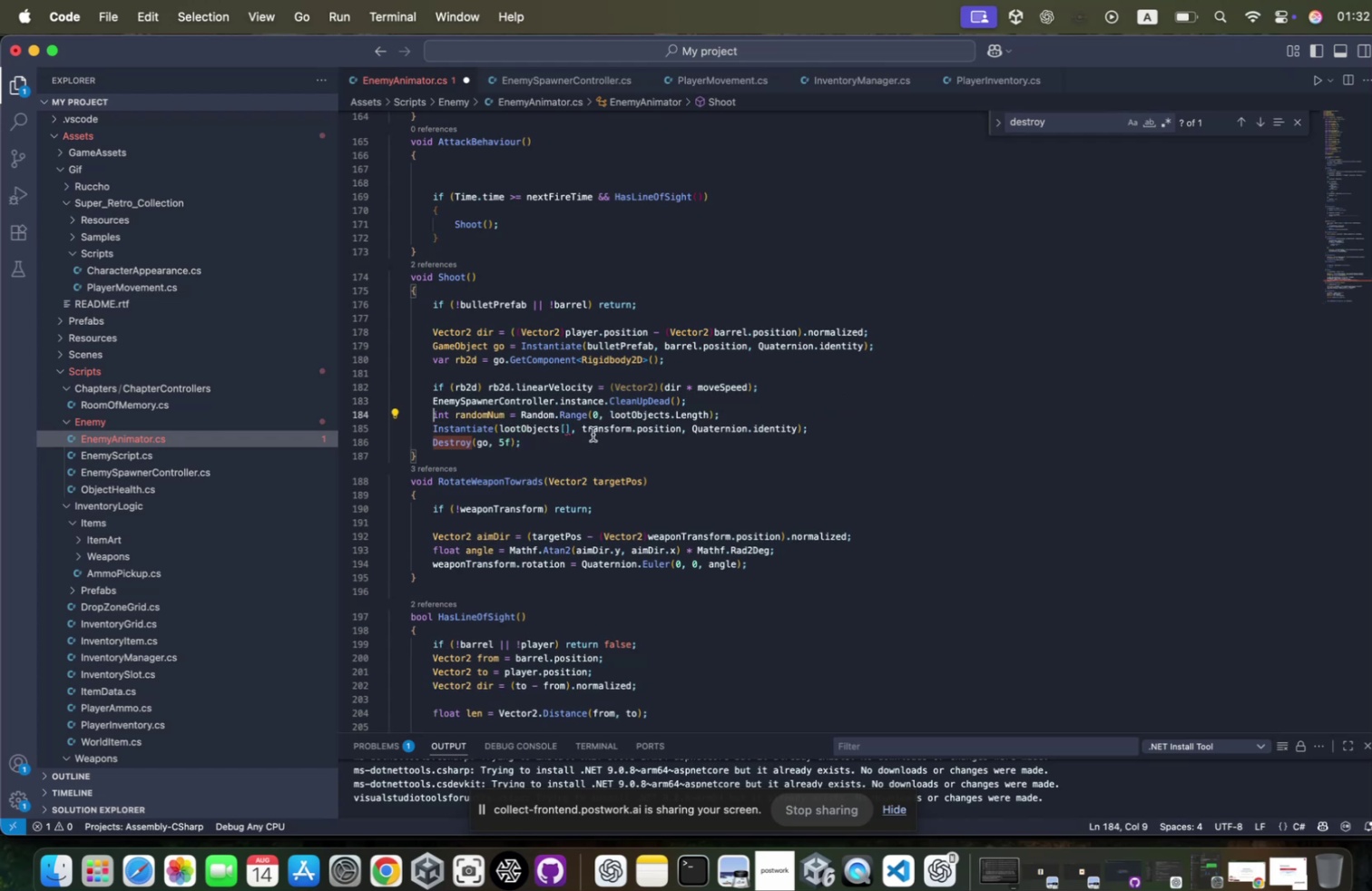 
left_click([562, 424])
 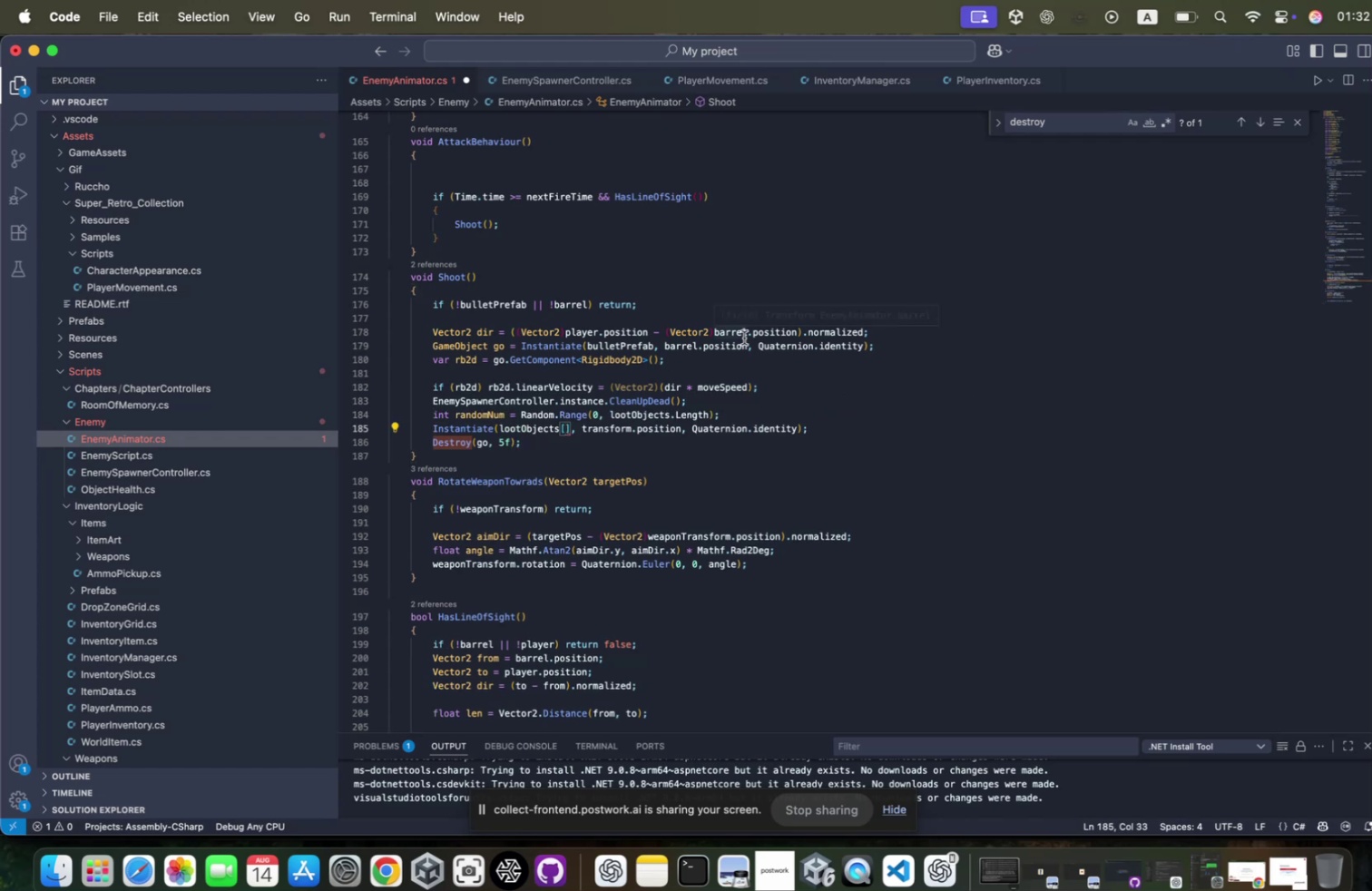 
type(random)
key(Tab)
key(Backspace)
key(Backspace)
key(Backspace)
key(Backspace)
key(Backspace)
key(Backspace)
type(ran)
key(Tab)
 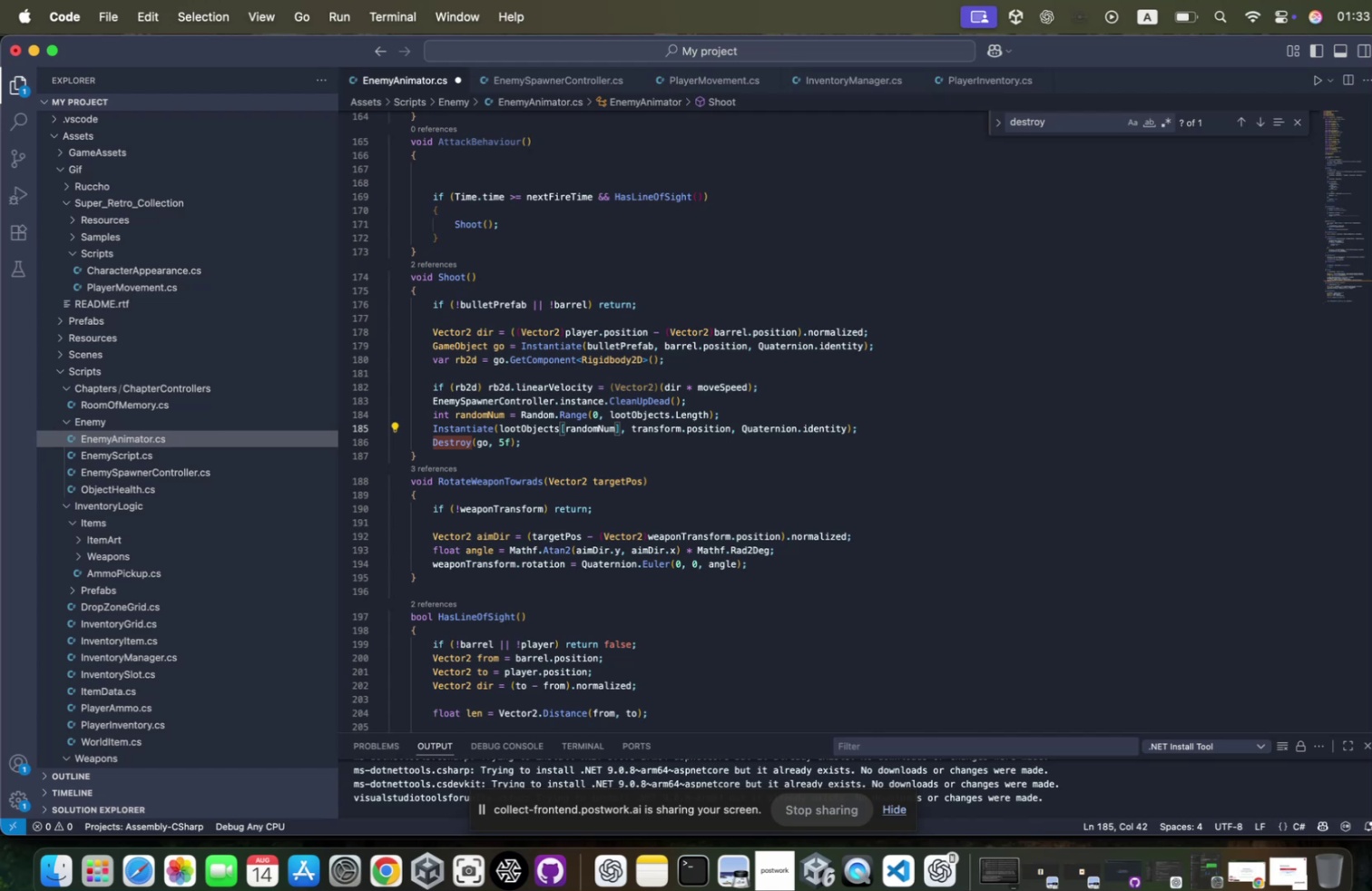 
wait(37.0)
 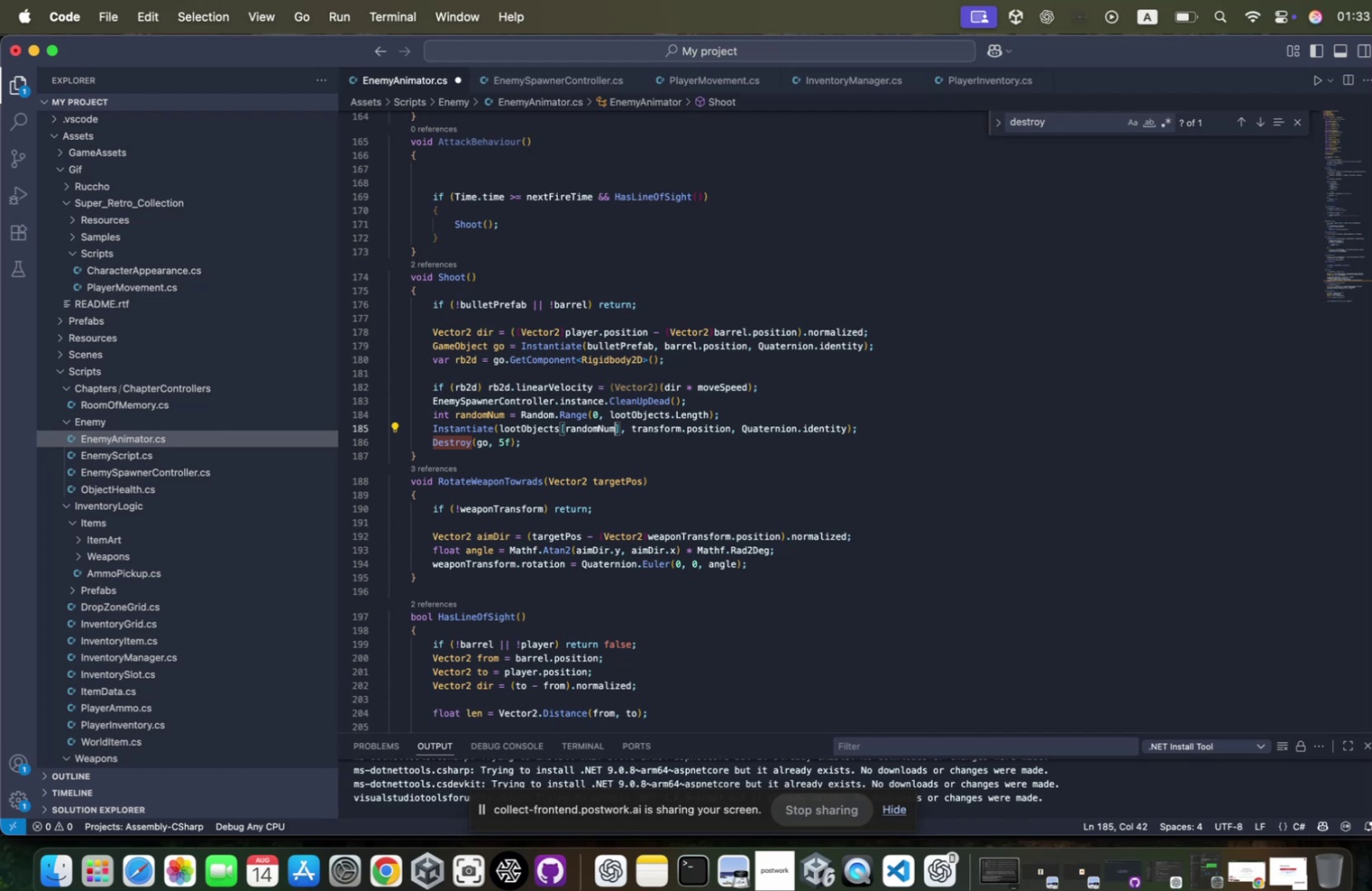 
key(Control+S)
 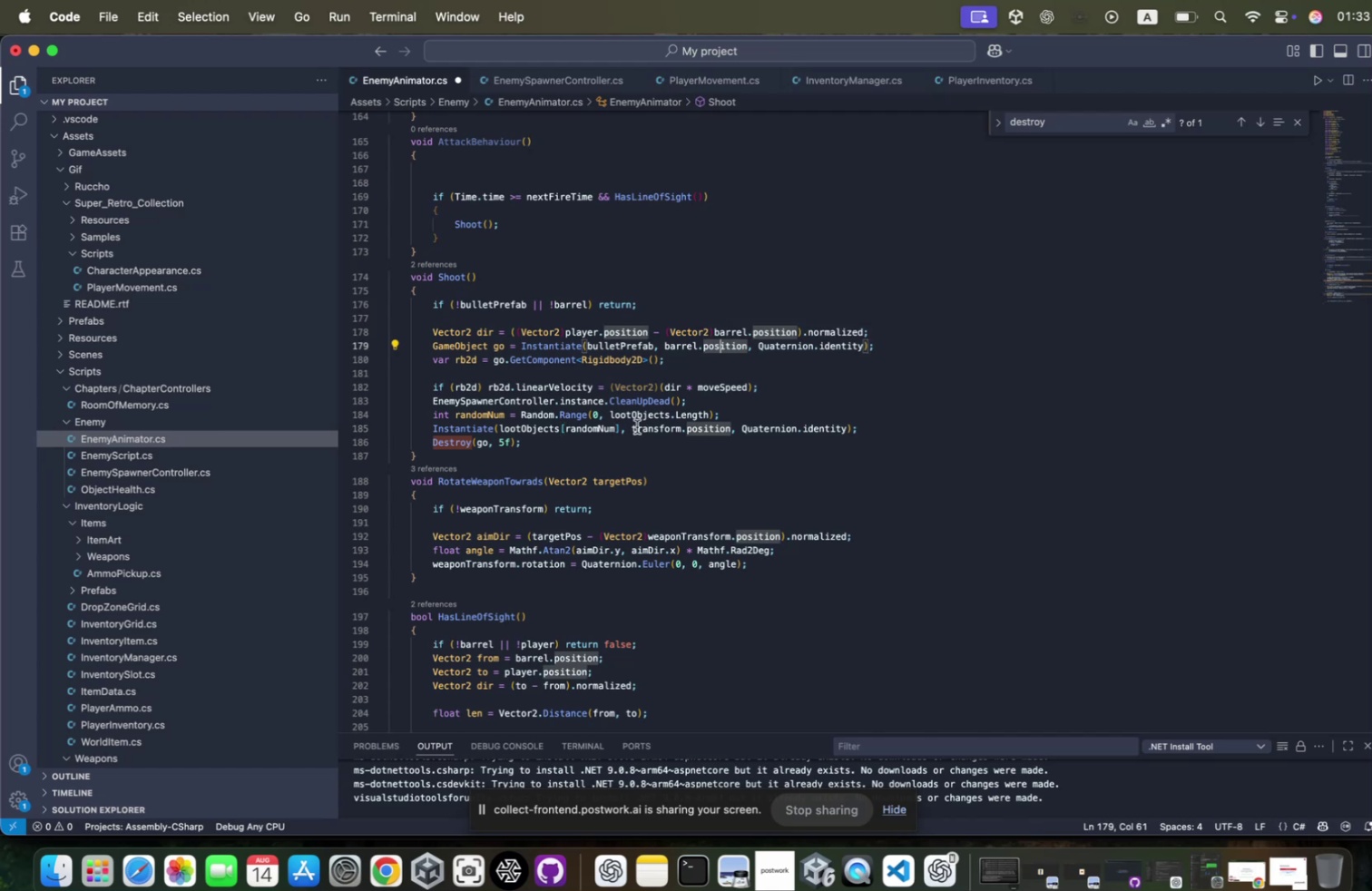 
key(Control+S)
 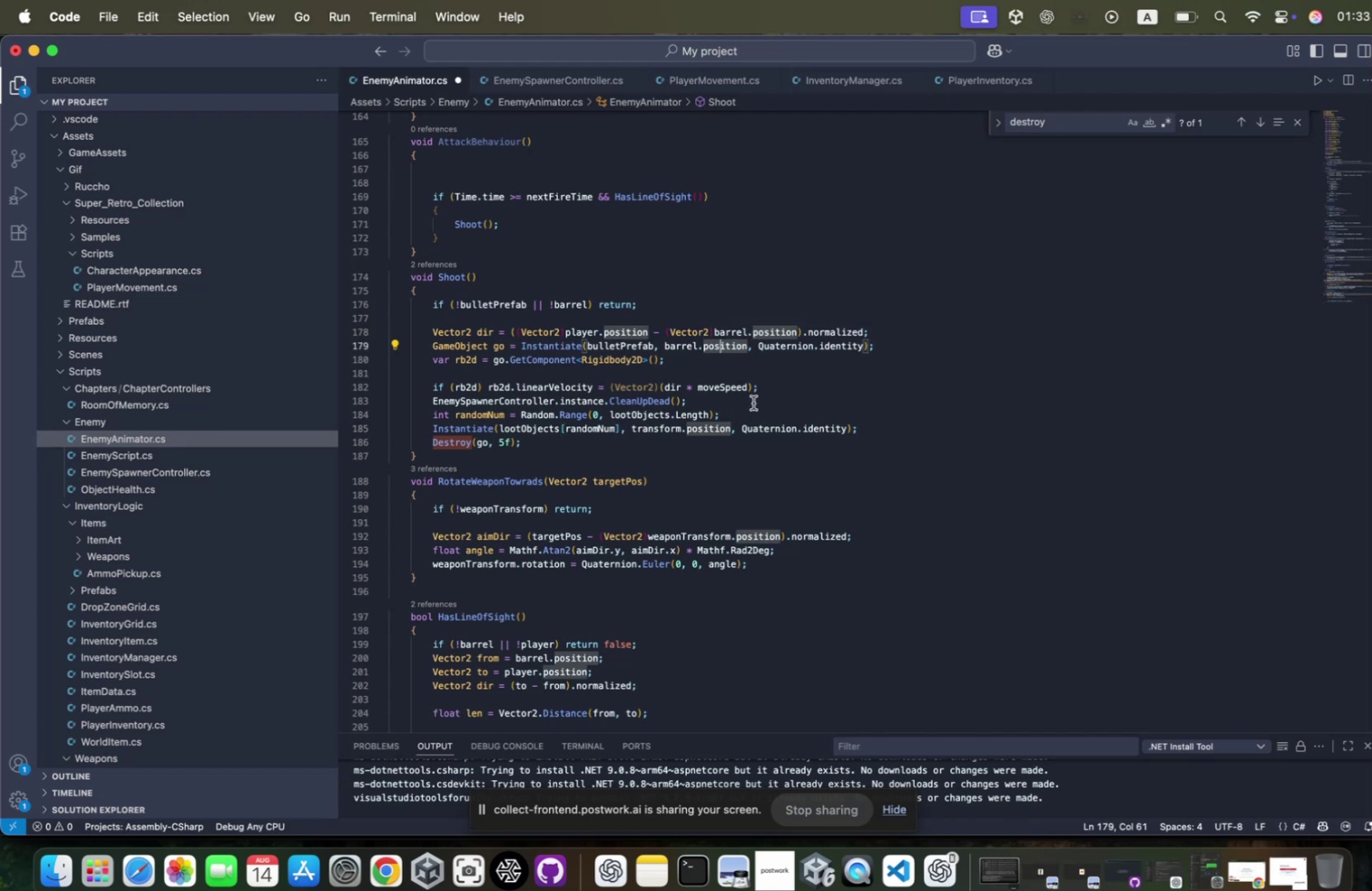 
left_click([746, 398])
 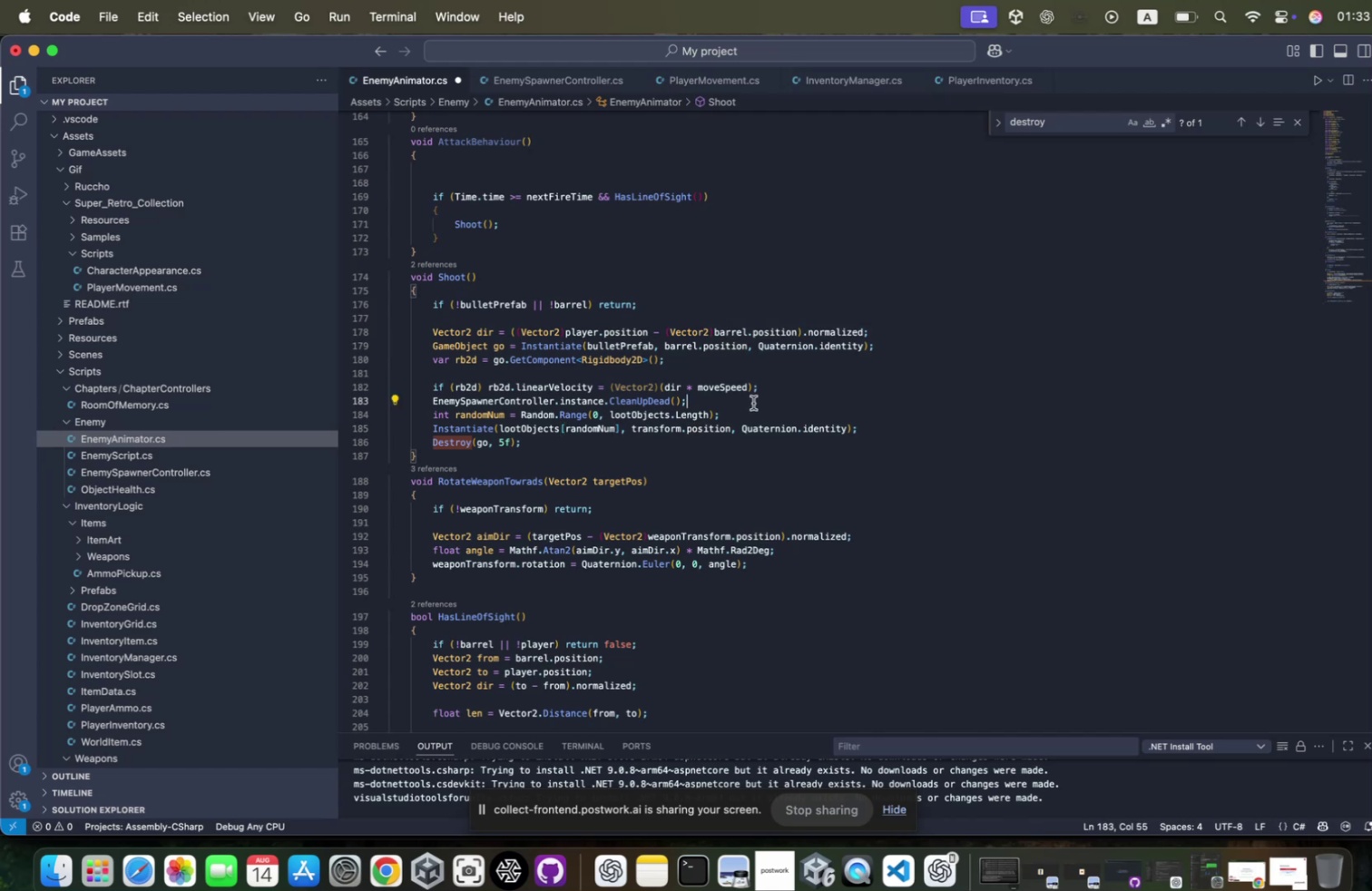 
key(Shift+ShiftRight)
 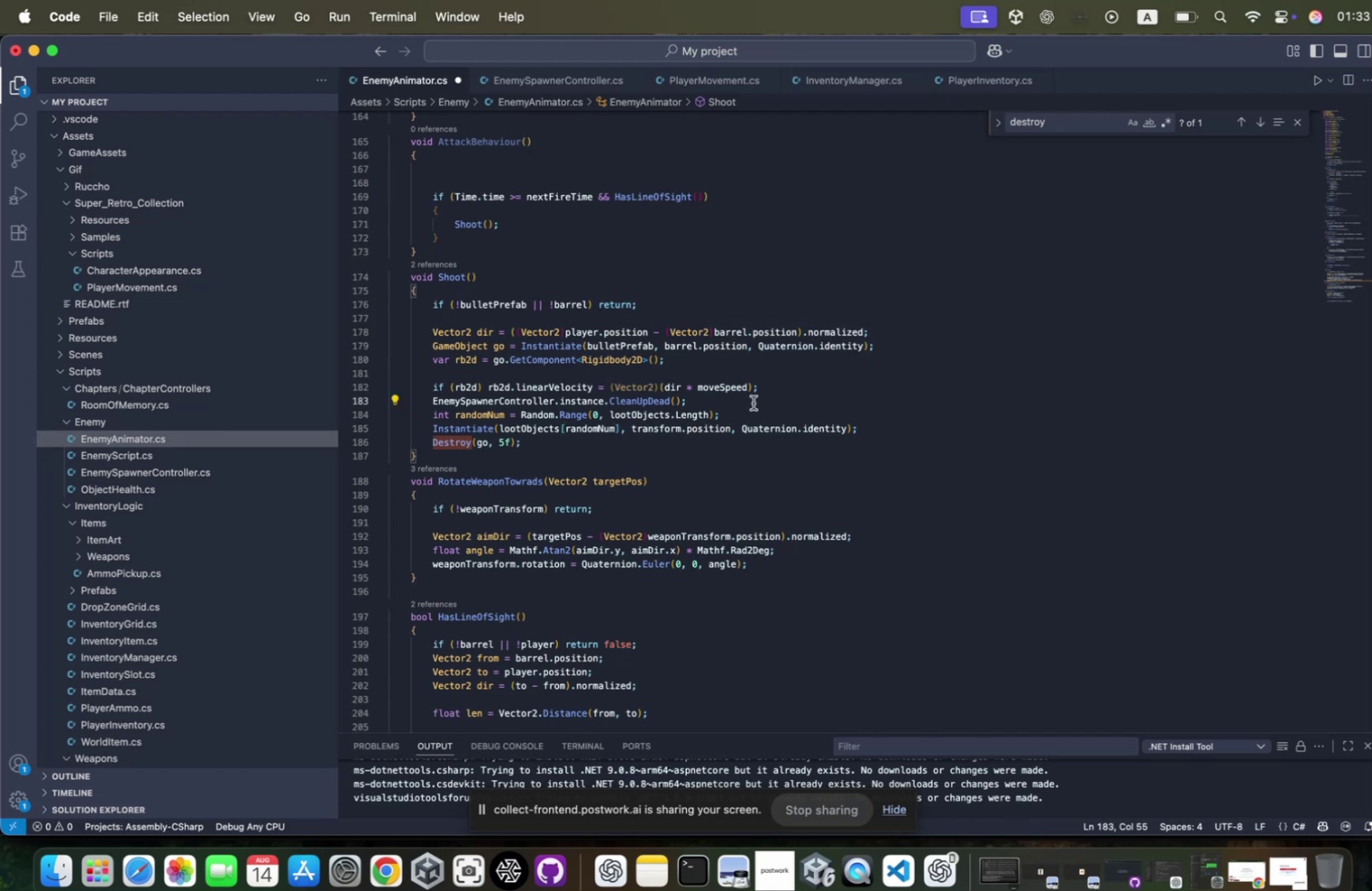 
key(Enter)
 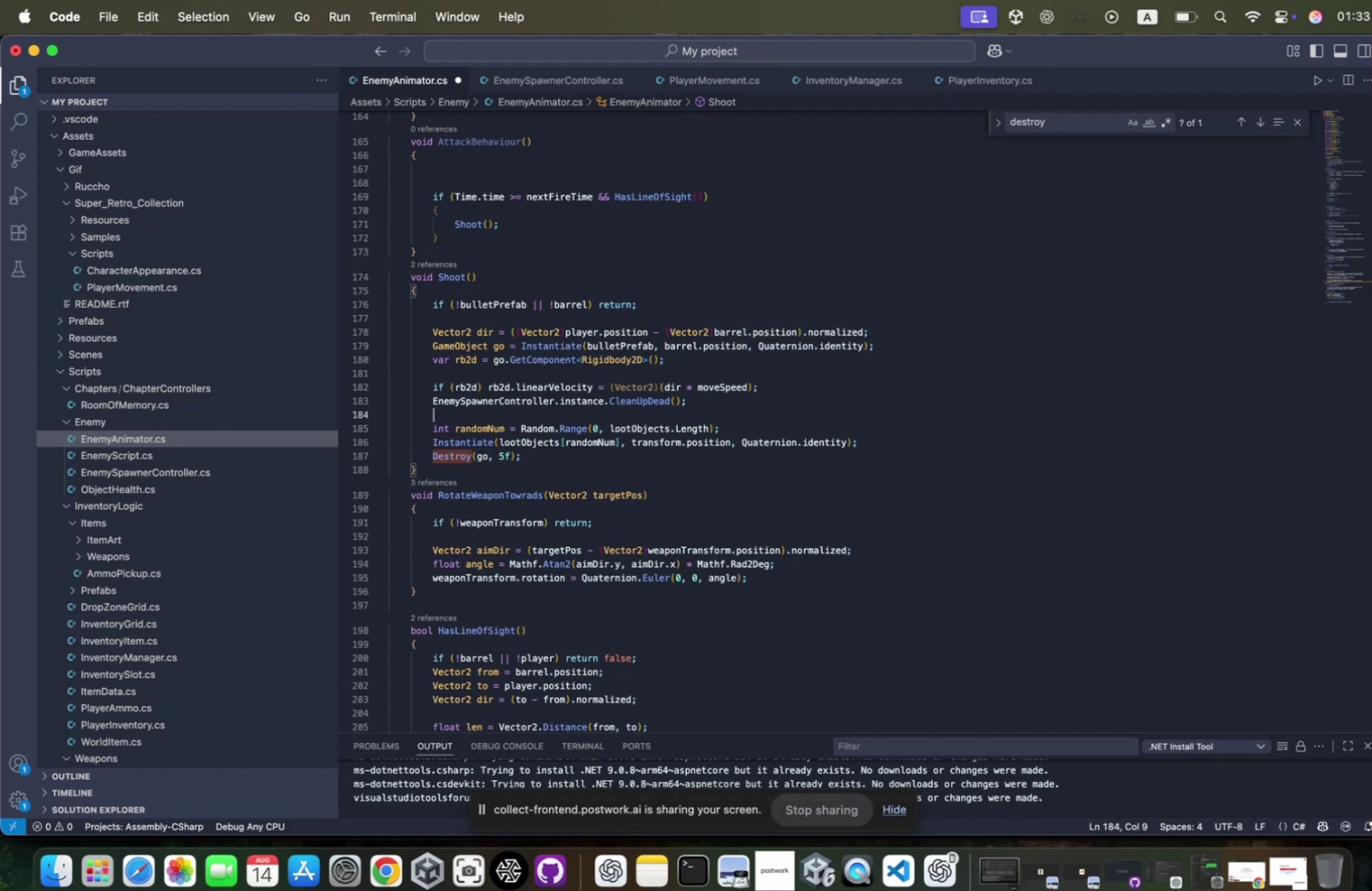 
type(if()
 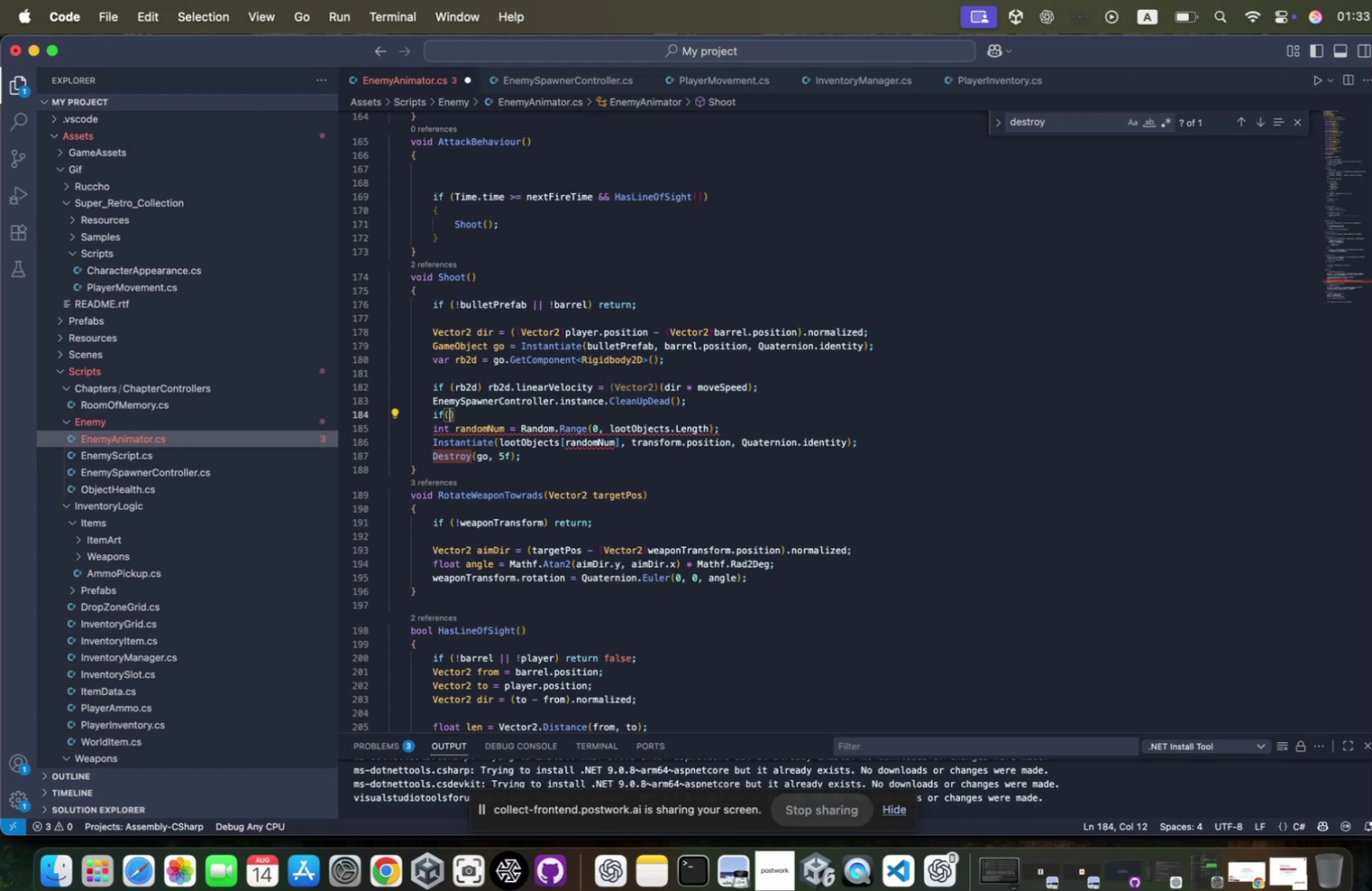 
wait(5.72)
 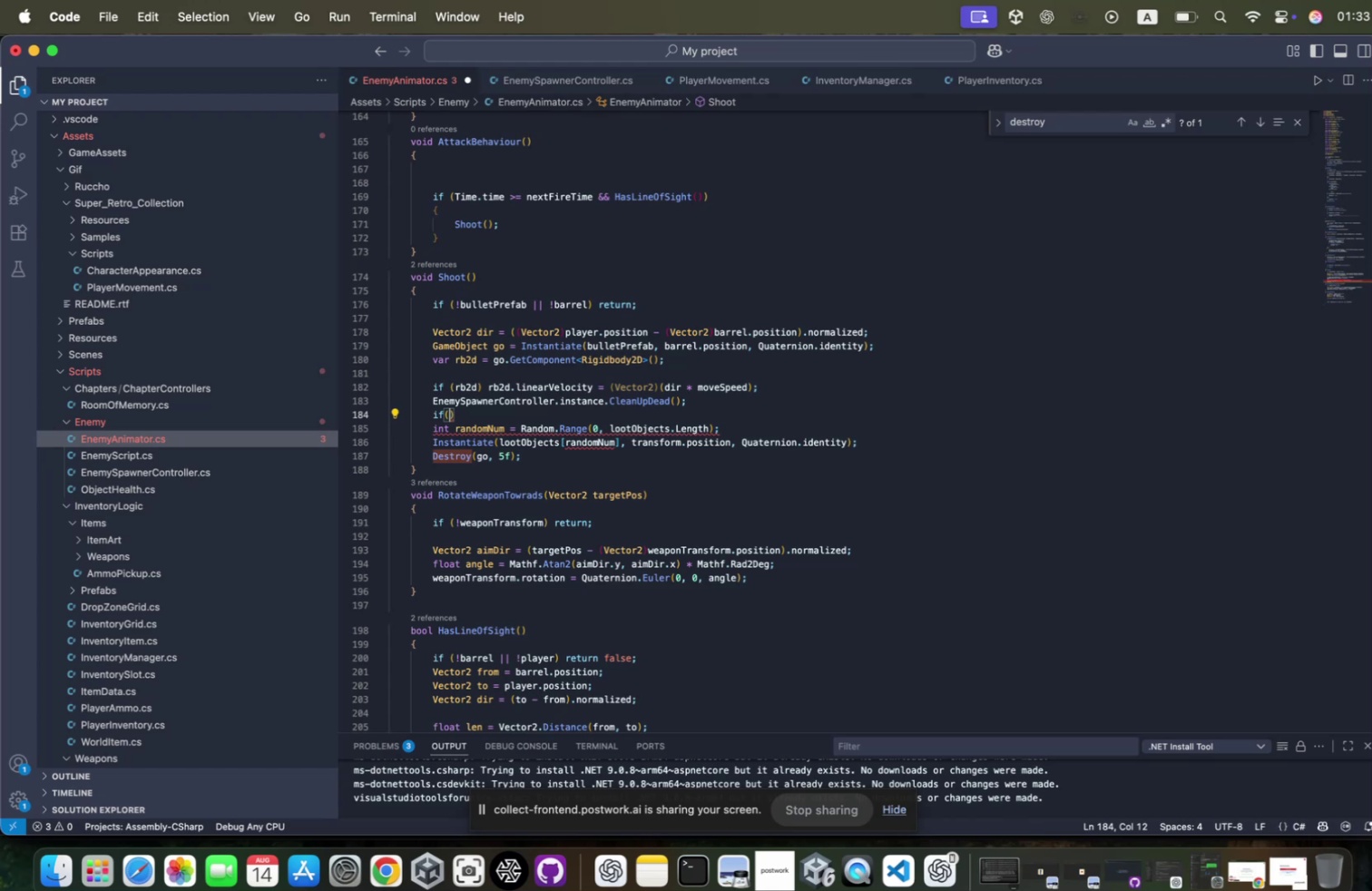 
type(looto)
key(Tab)
type( != null)
key(Tab)
 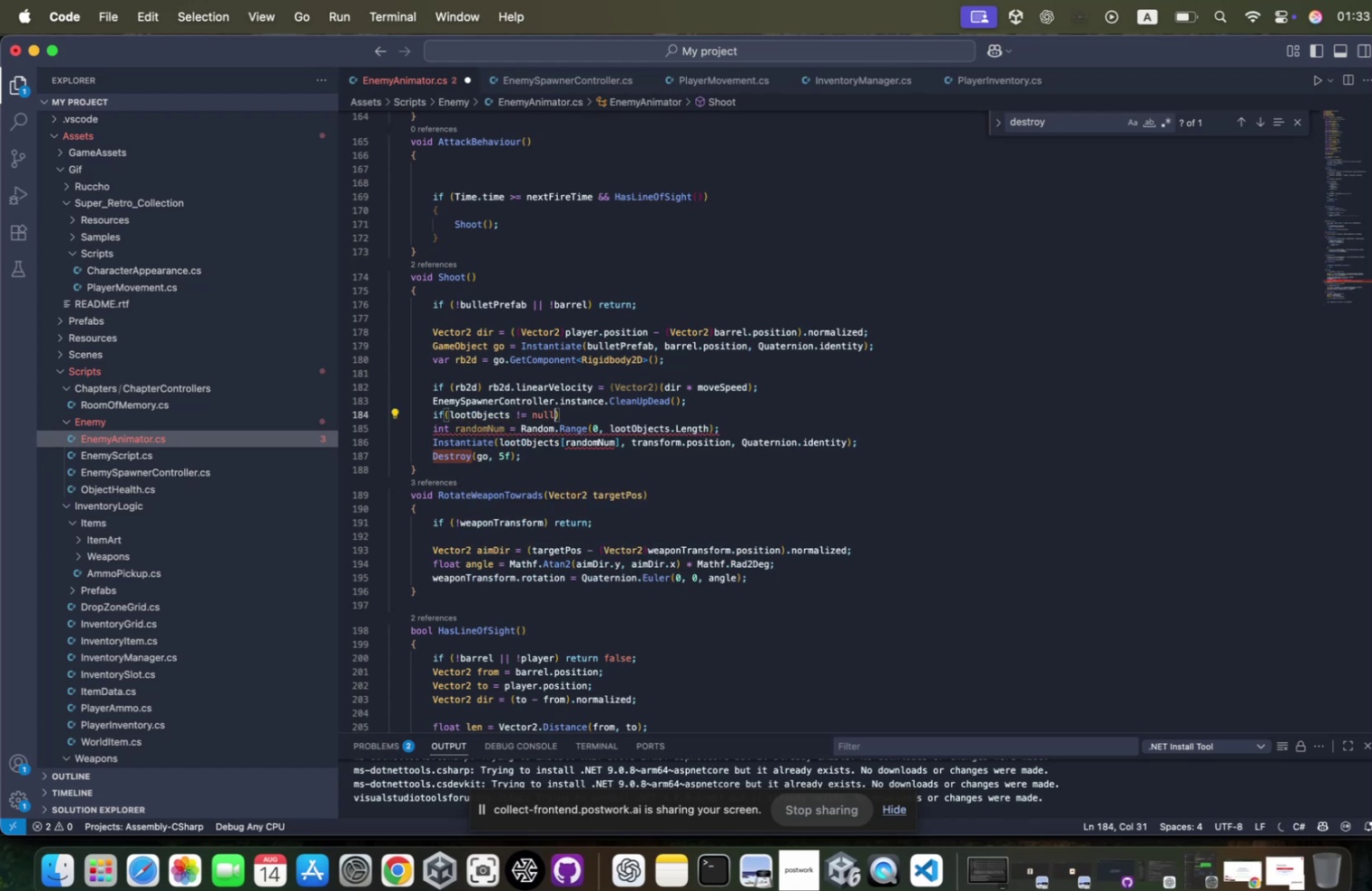 
key(ArrowRight)
 